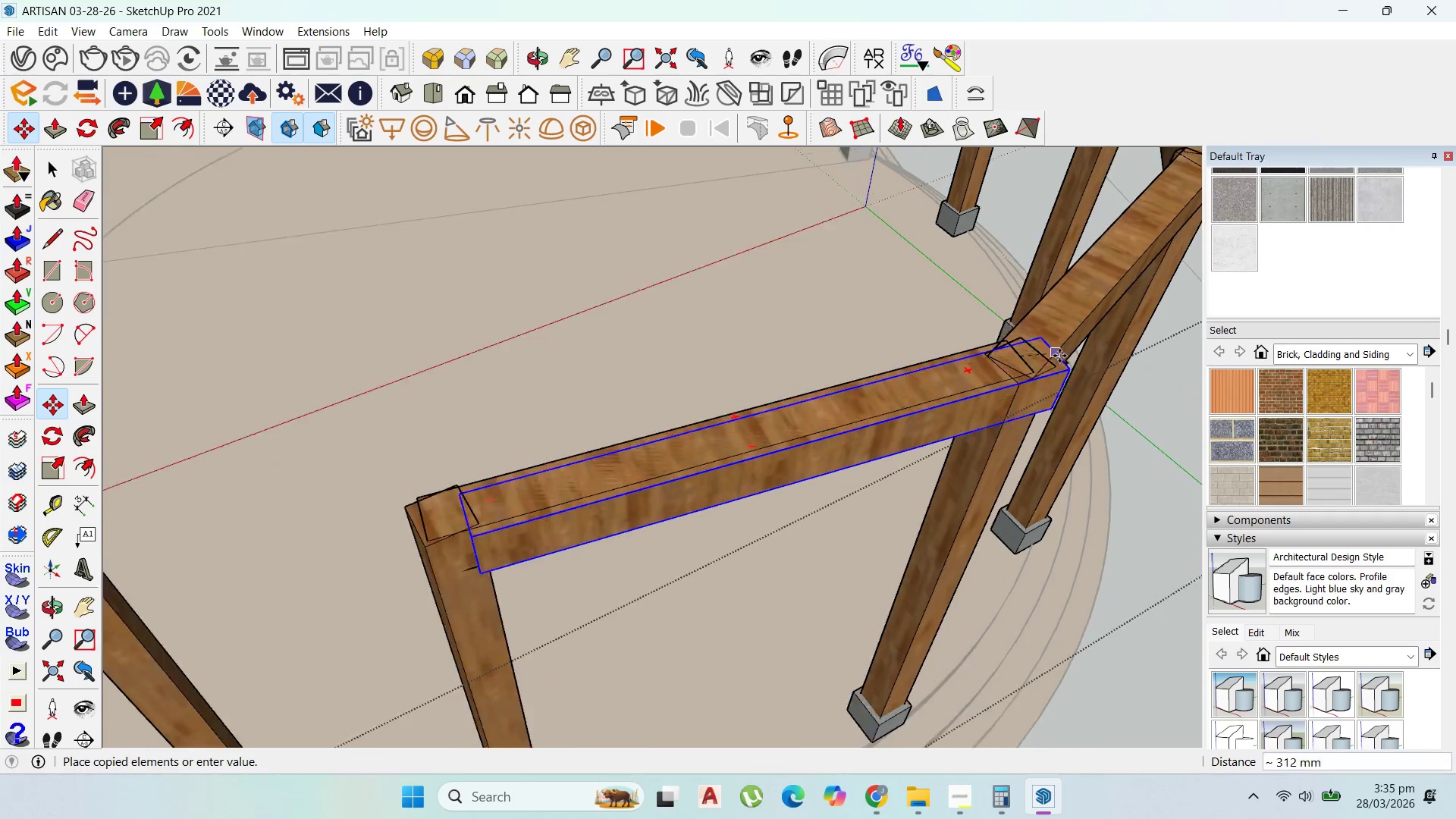 
scroll: coordinate [805, 447], scroll_direction: down, amount: 7.0
 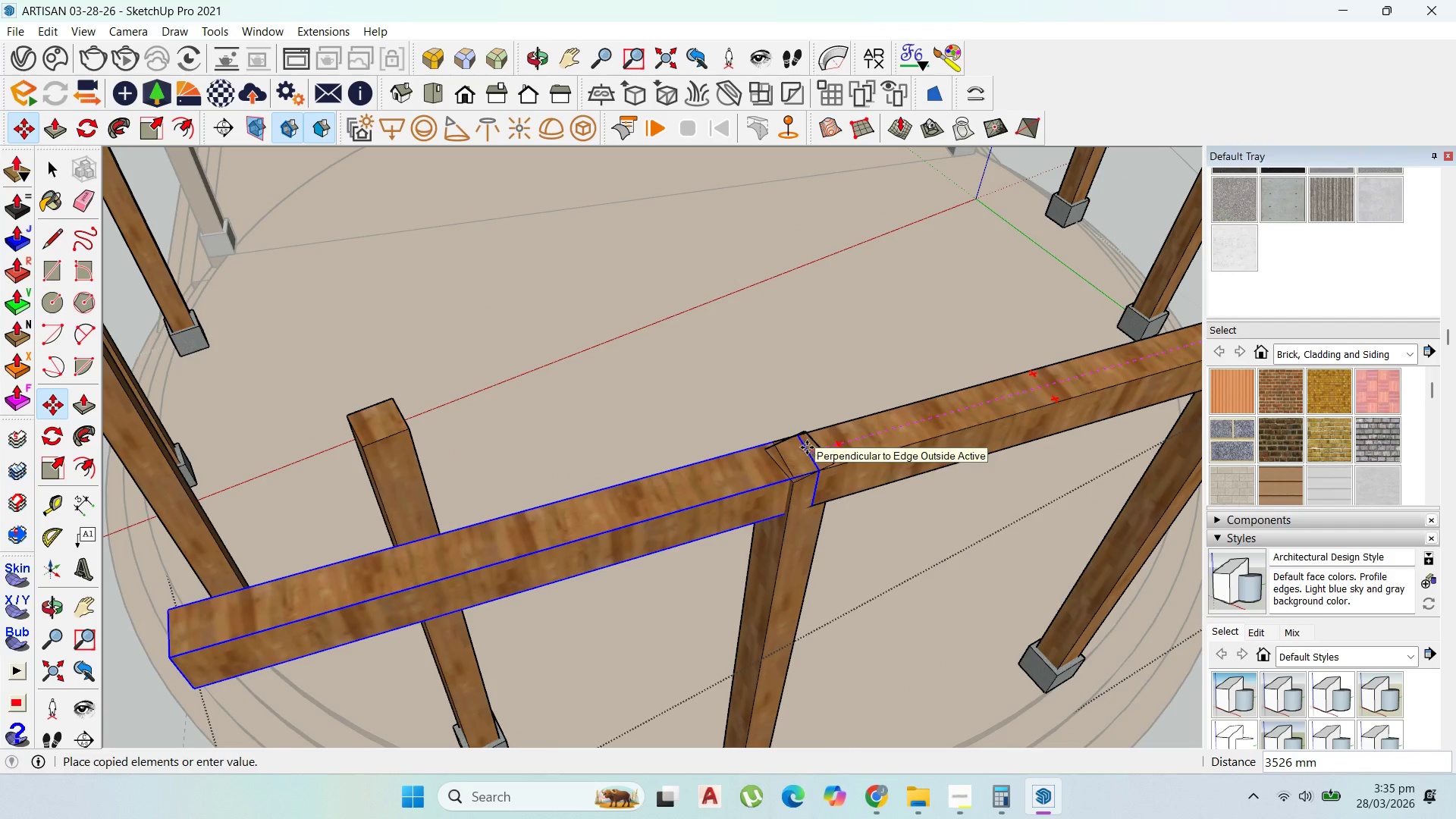 
left_click([807, 447])
 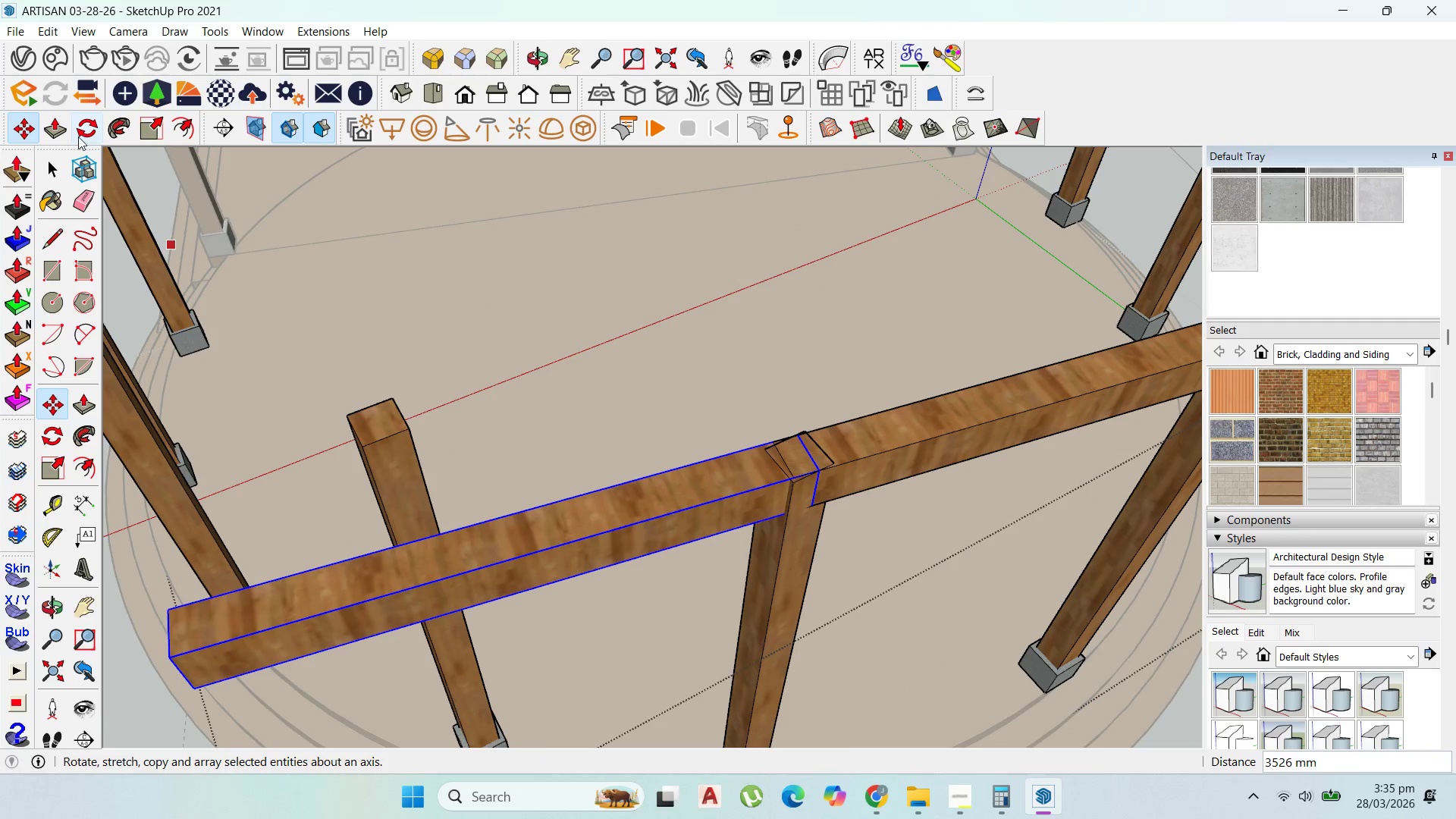 
left_click_drag(start_coordinate=[94, 126], to_coordinate=[98, 126])
 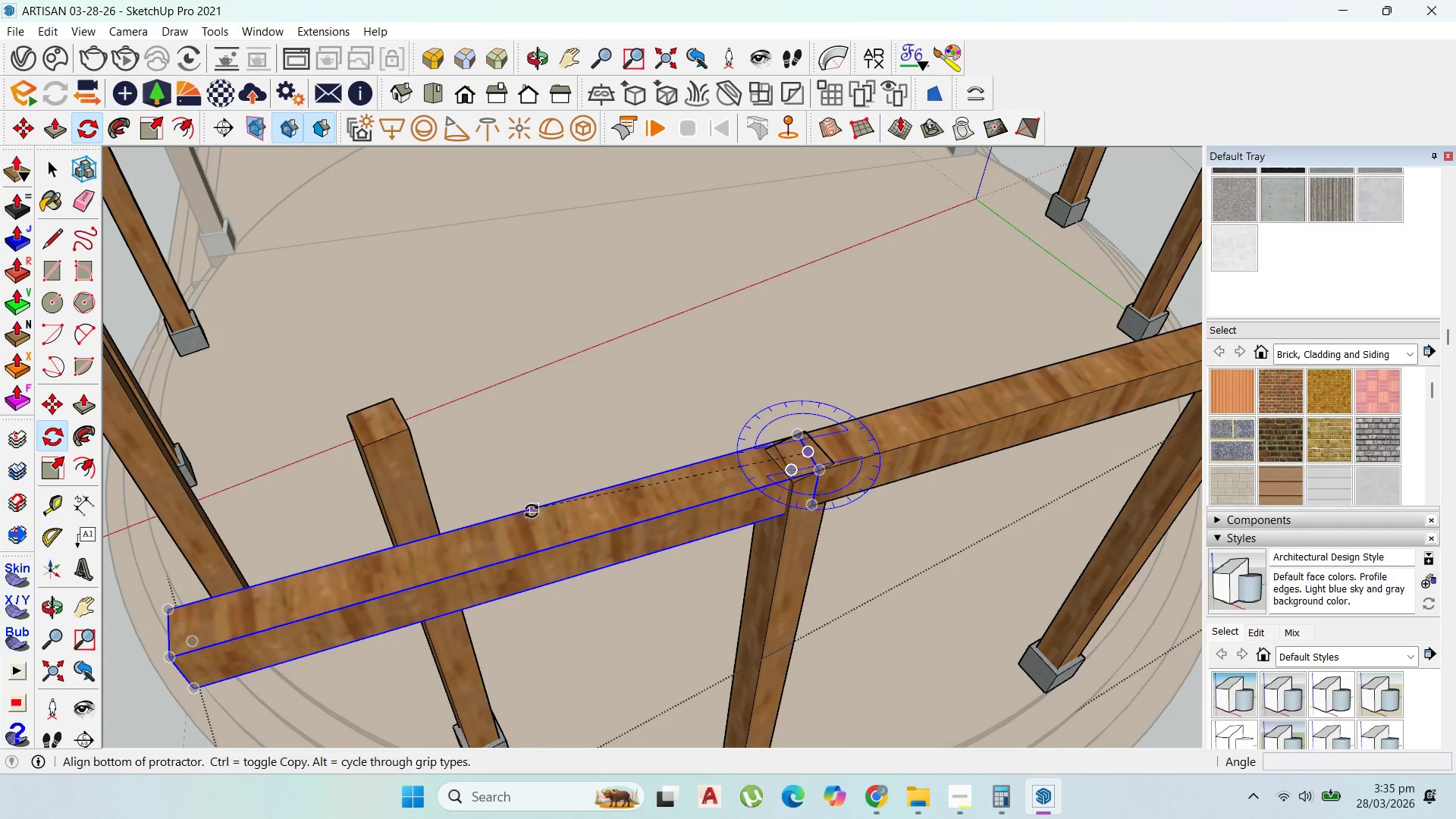 
left_click_drag(start_coordinate=[528, 532], to_coordinate=[523, 532])
 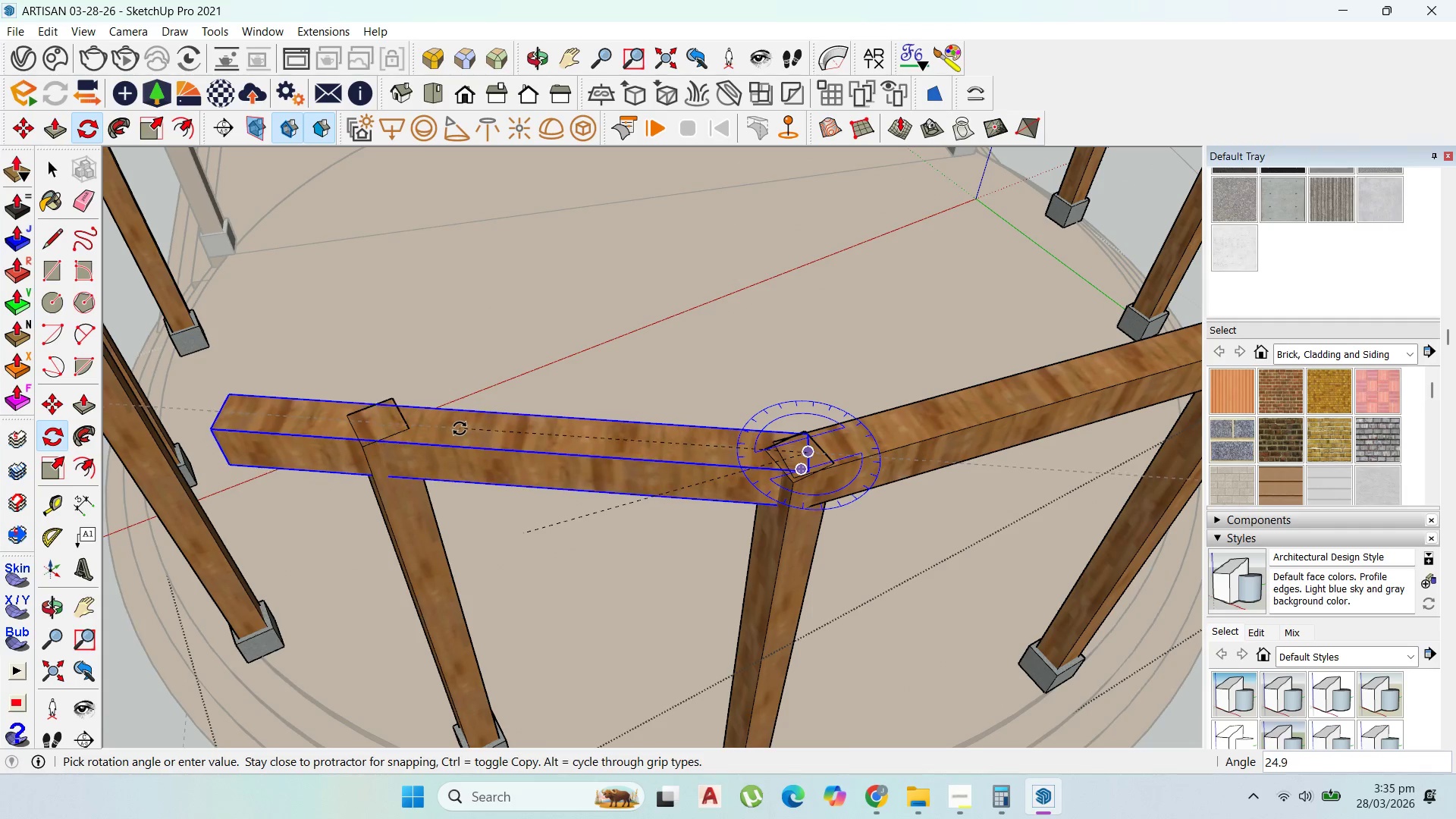 
left_click([460, 427])
 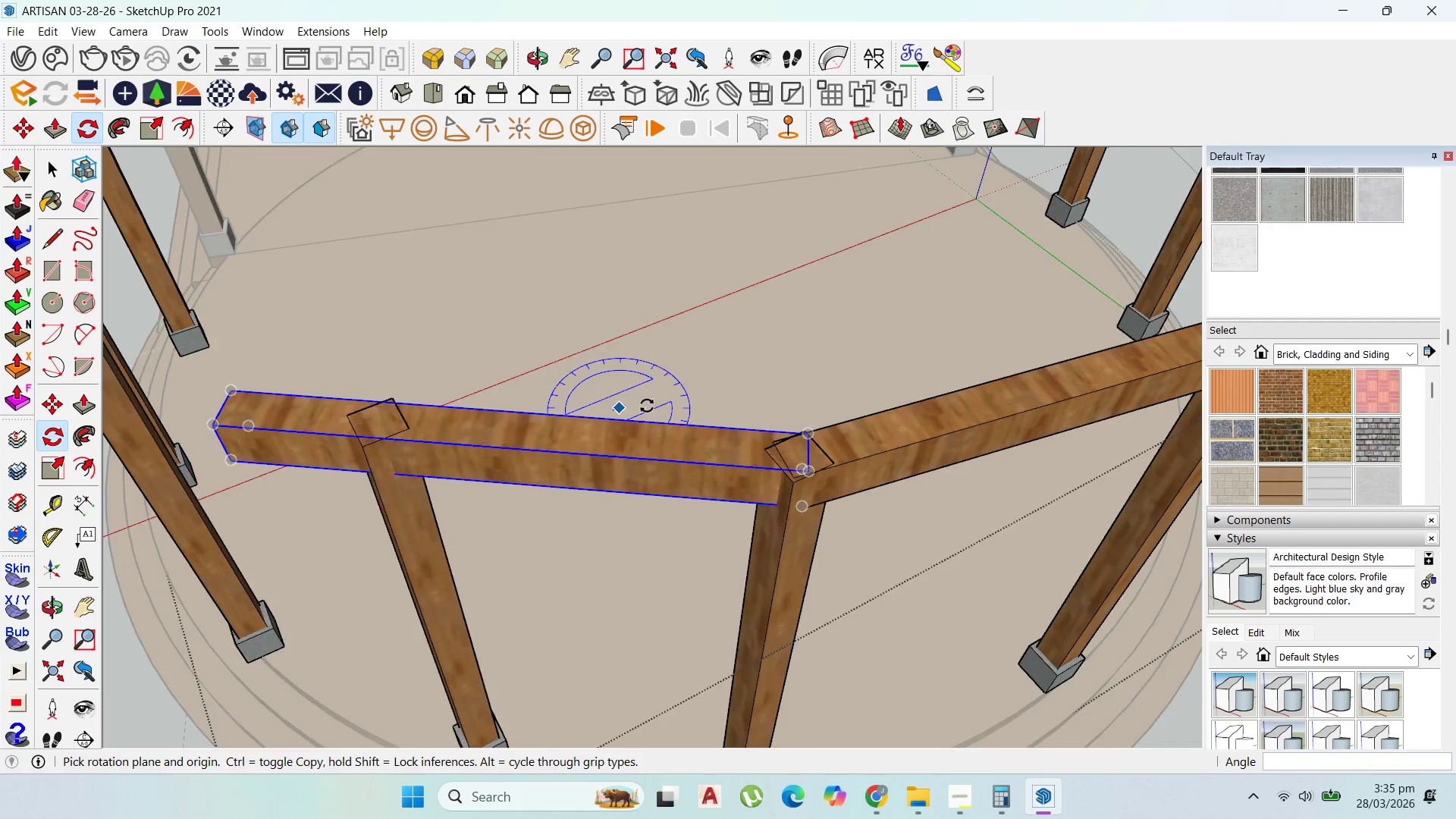 
scroll: coordinate [667, 428], scroll_direction: down, amount: 14.0
 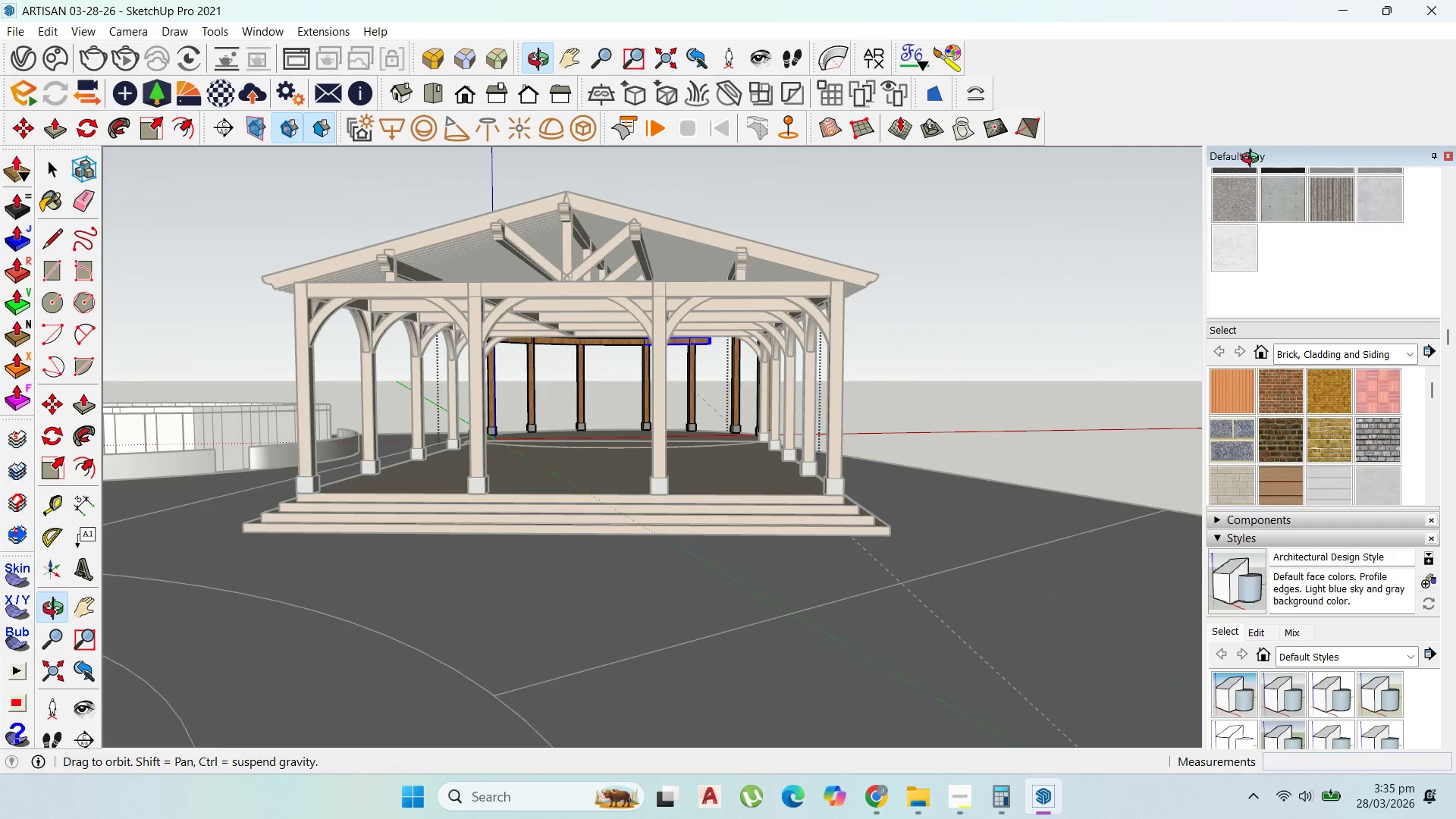 
double_click([1064, 270])
 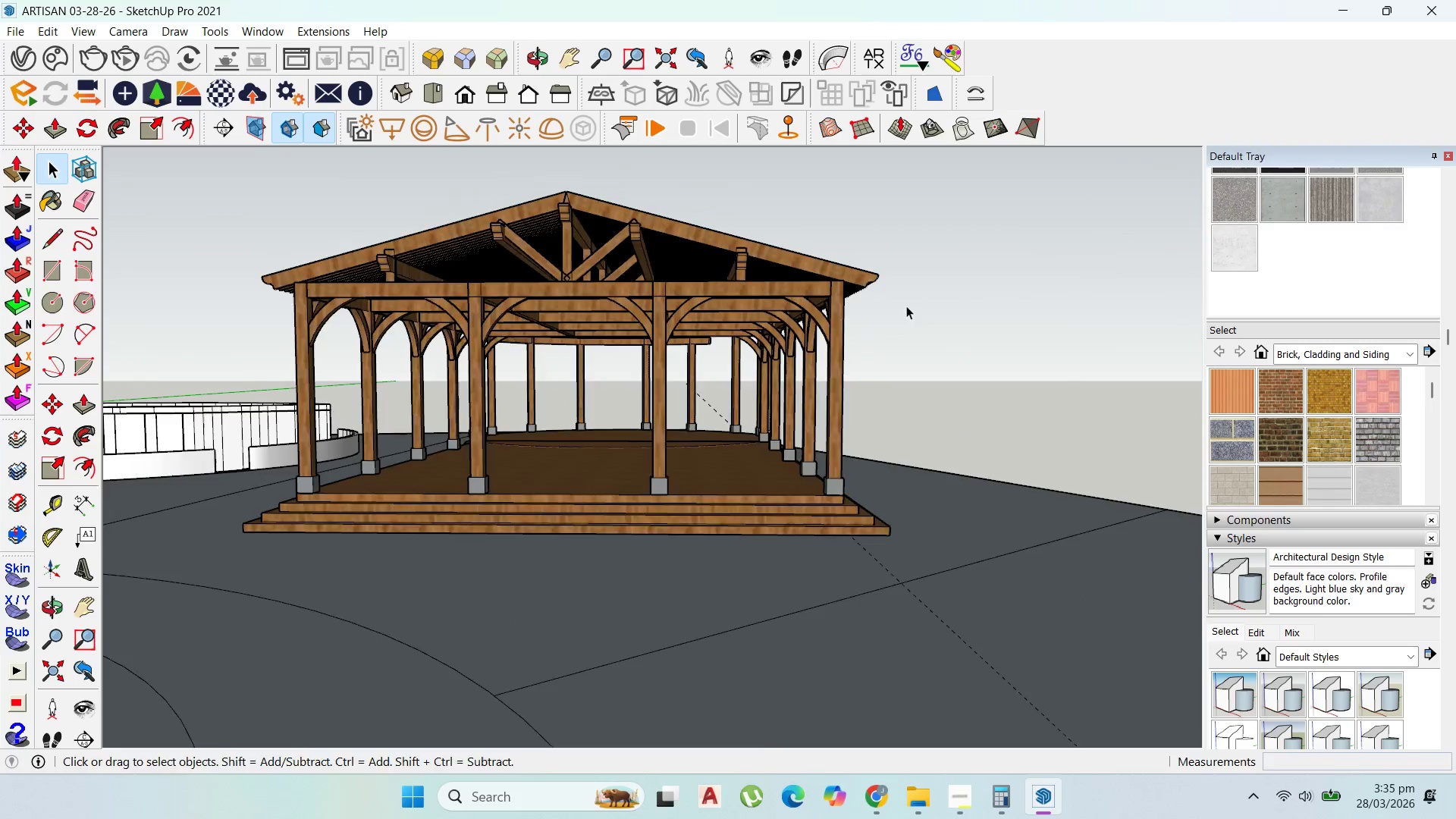 
scroll: coordinate [909, 304], scroll_direction: up, amount: 1.0
 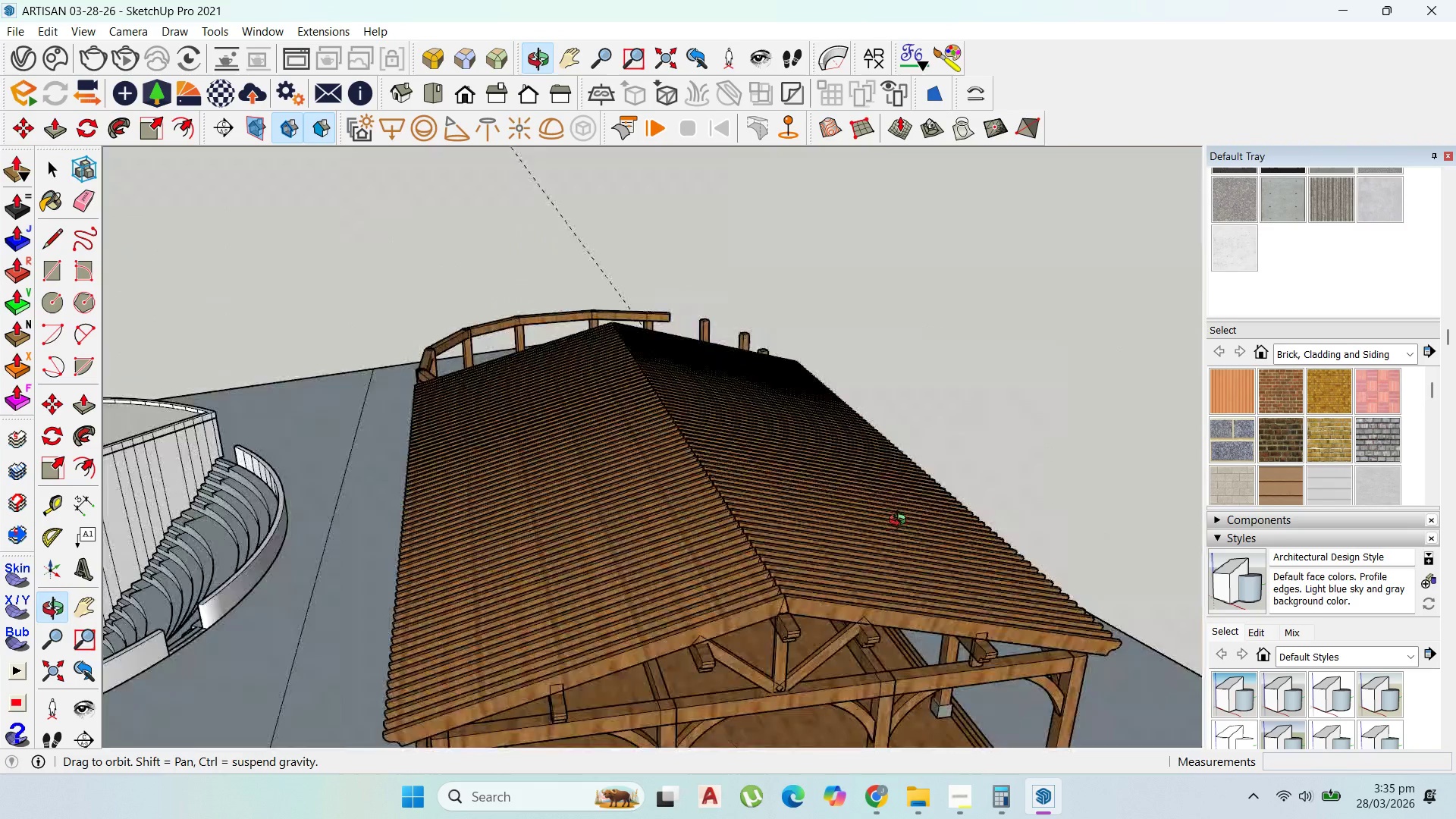 
double_click([720, 315])
 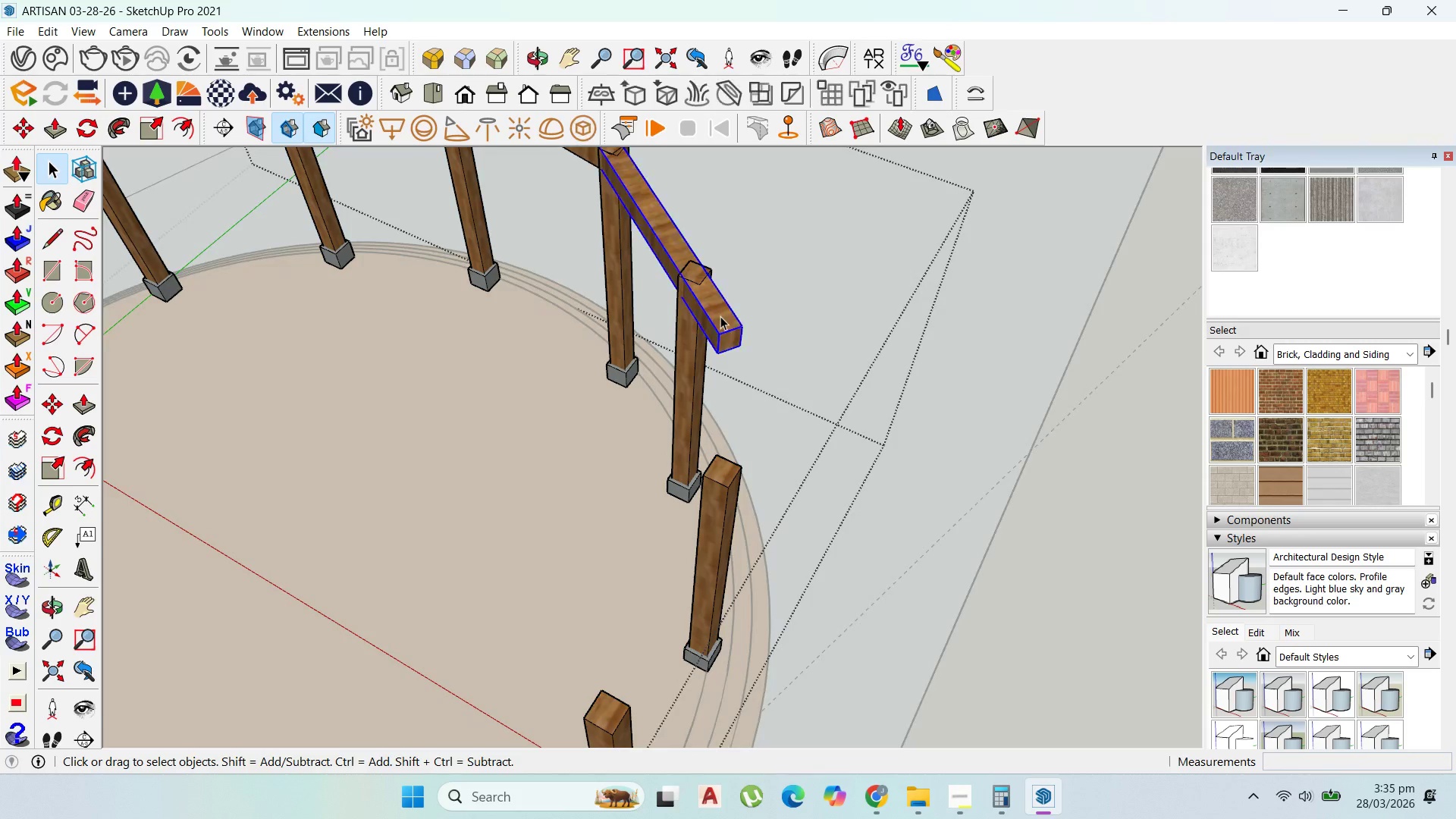 
triple_click([720, 316])
 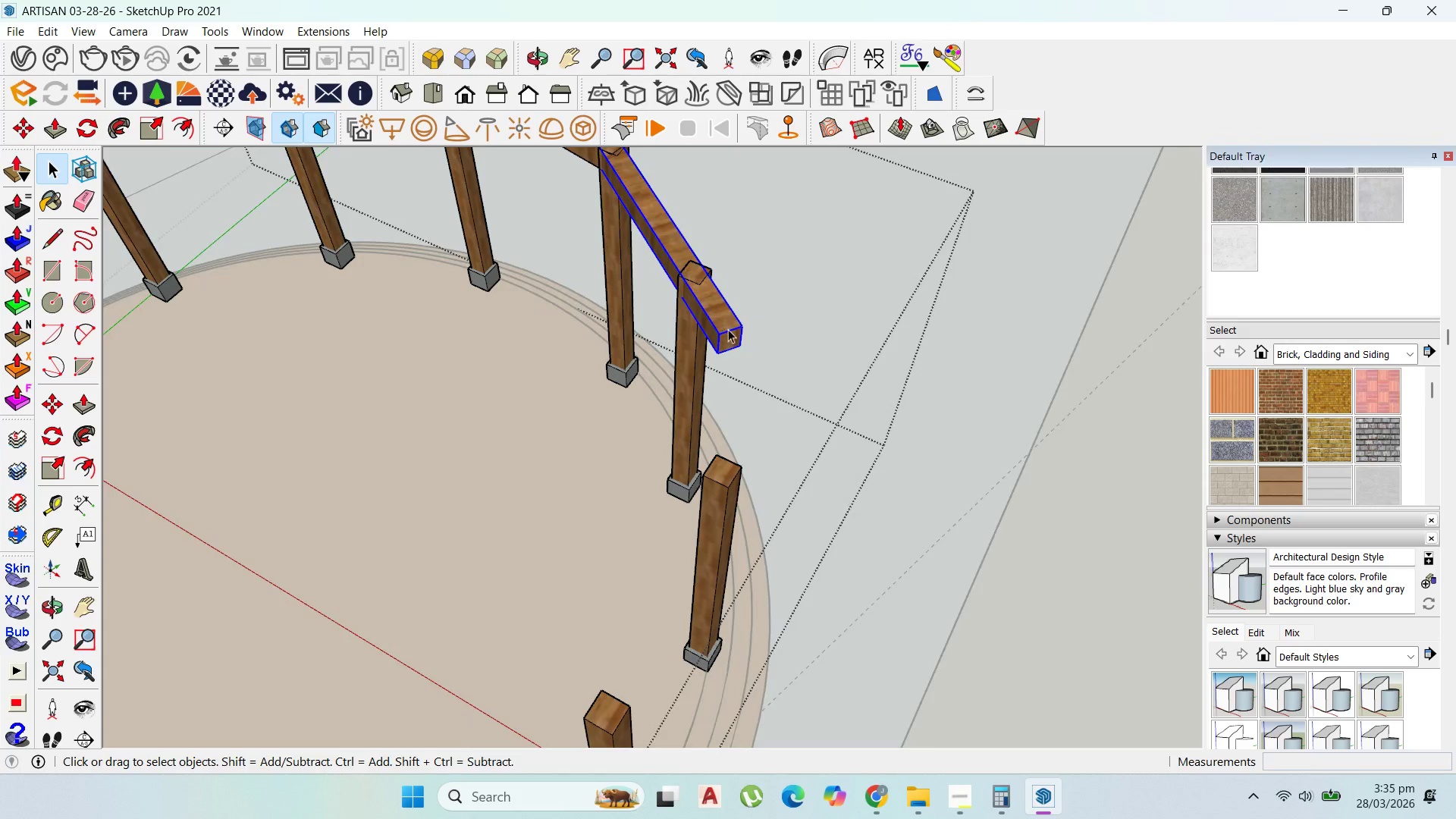 
scroll: coordinate [721, 315], scroll_direction: up, amount: 10.0
 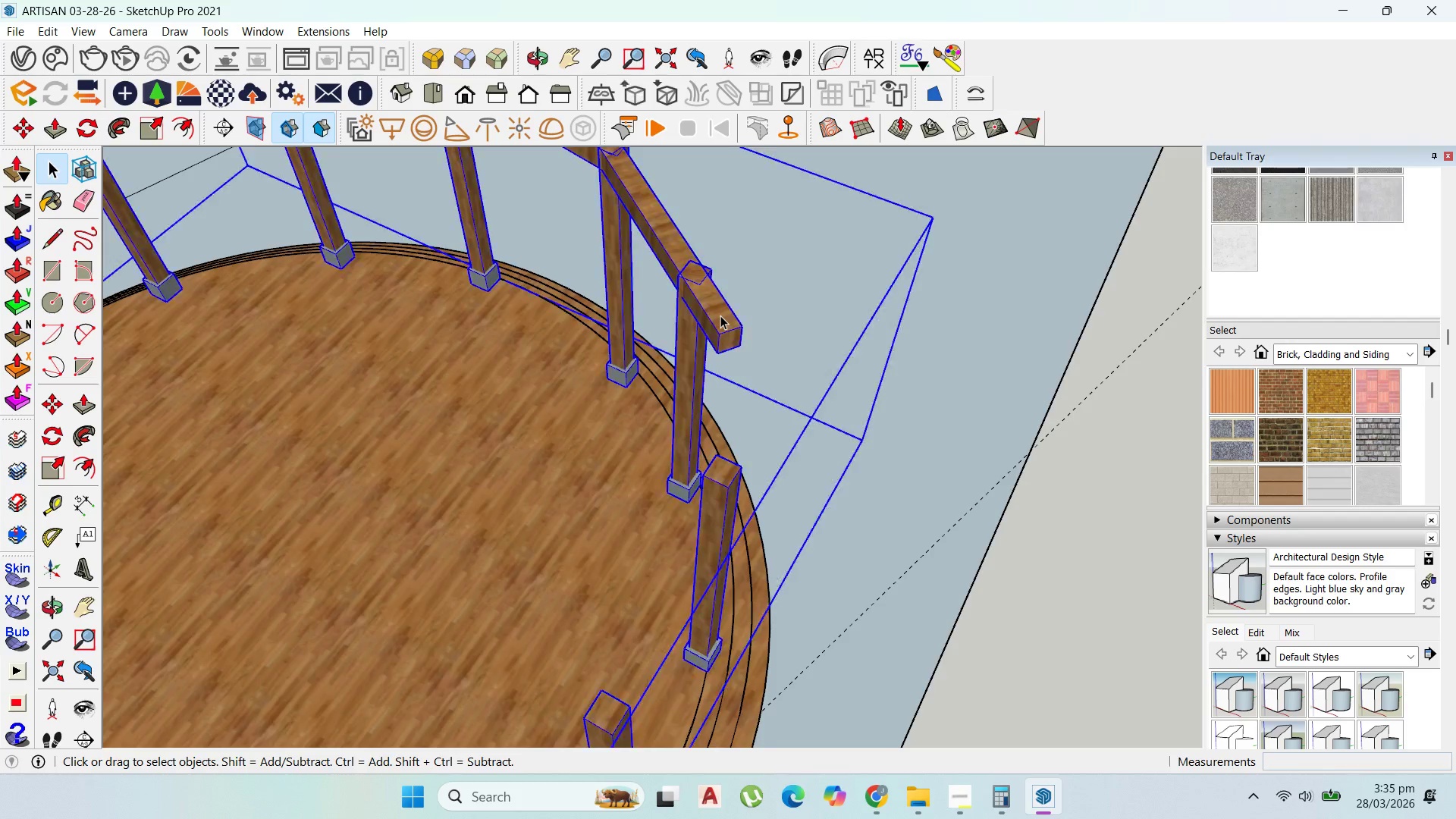 
double_click([736, 328])
 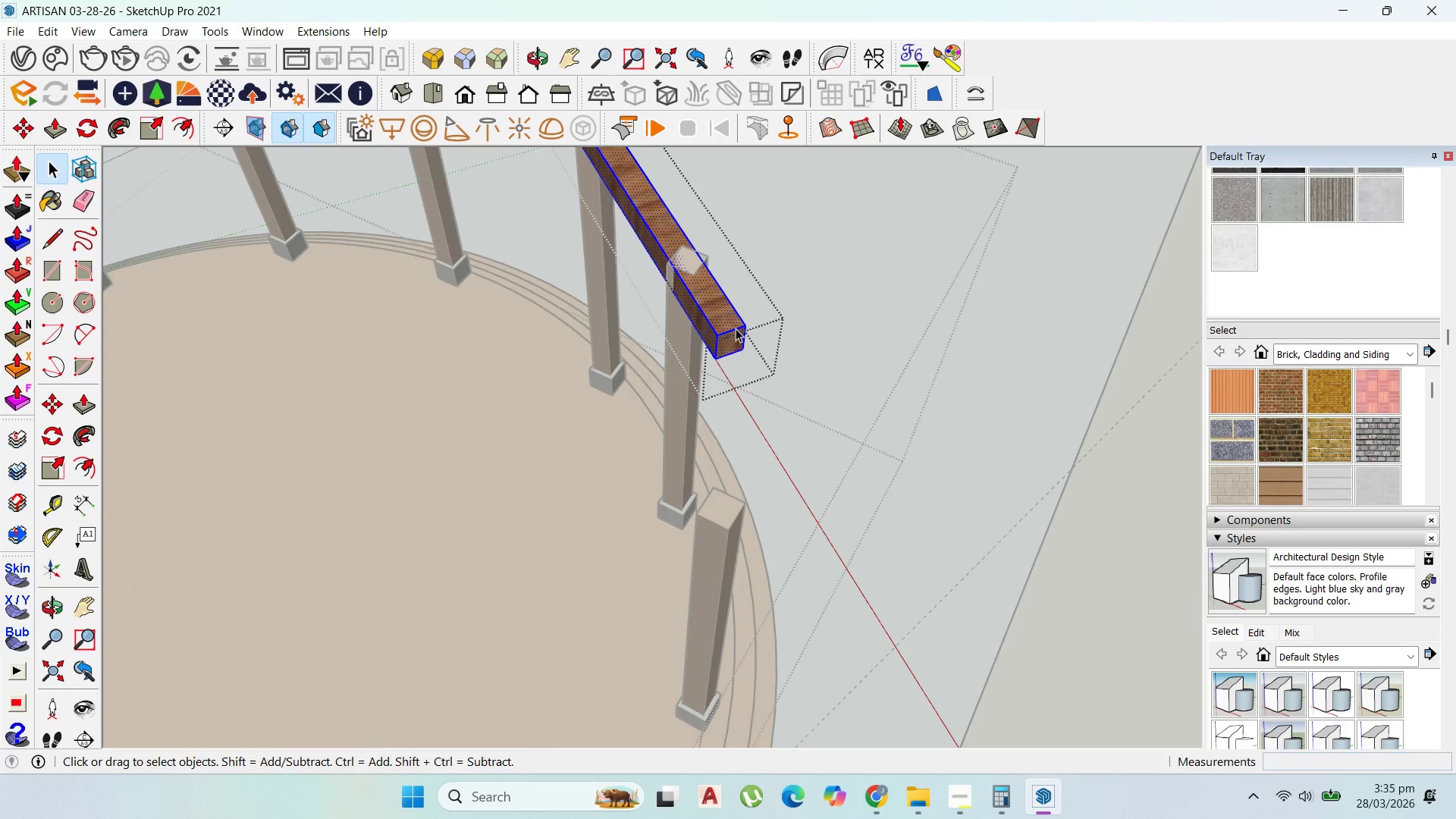 
triple_click([736, 328])
 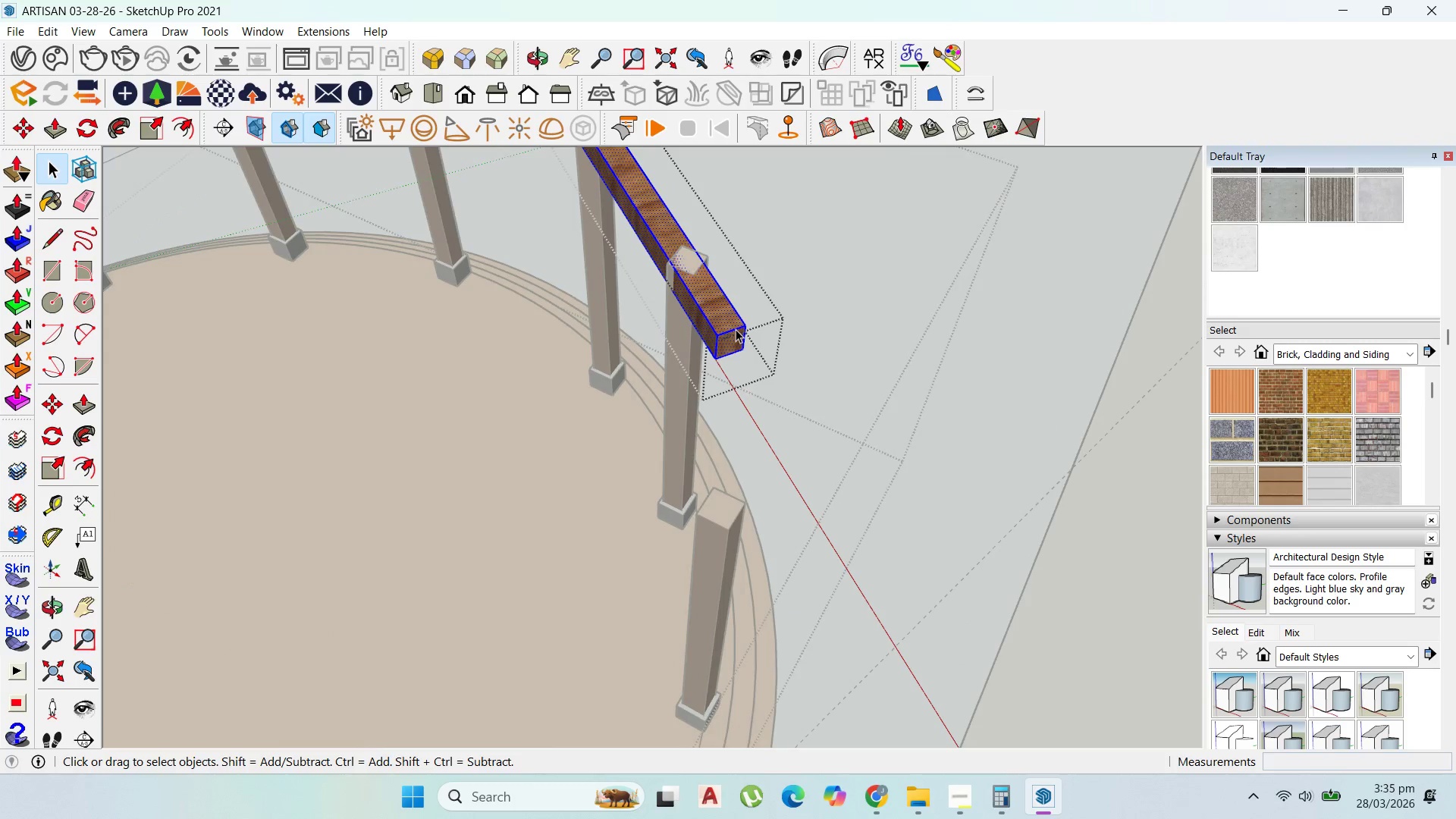 
scroll: coordinate [728, 329], scroll_direction: up, amount: 2.0
 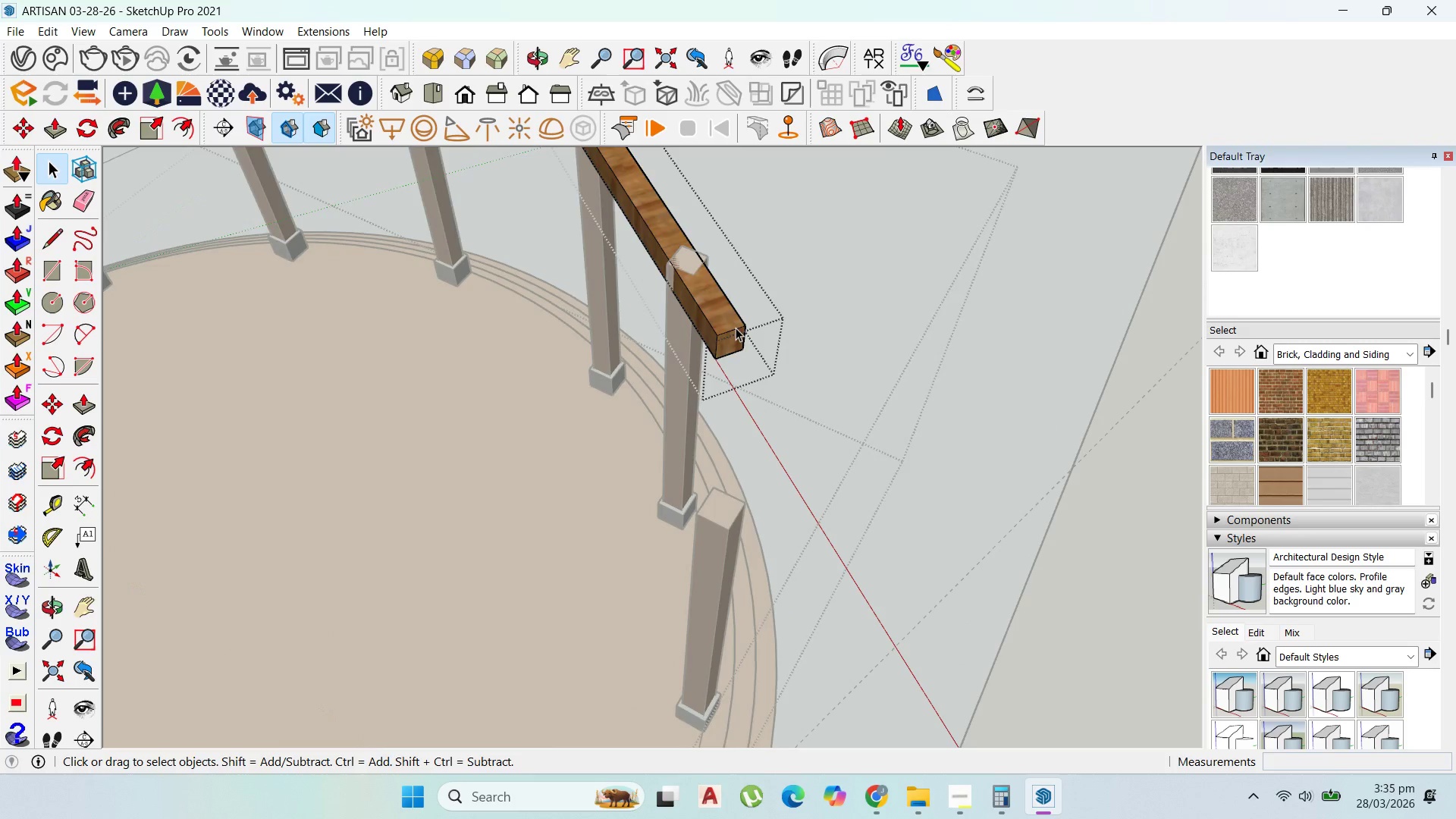 
triple_click([736, 329])
 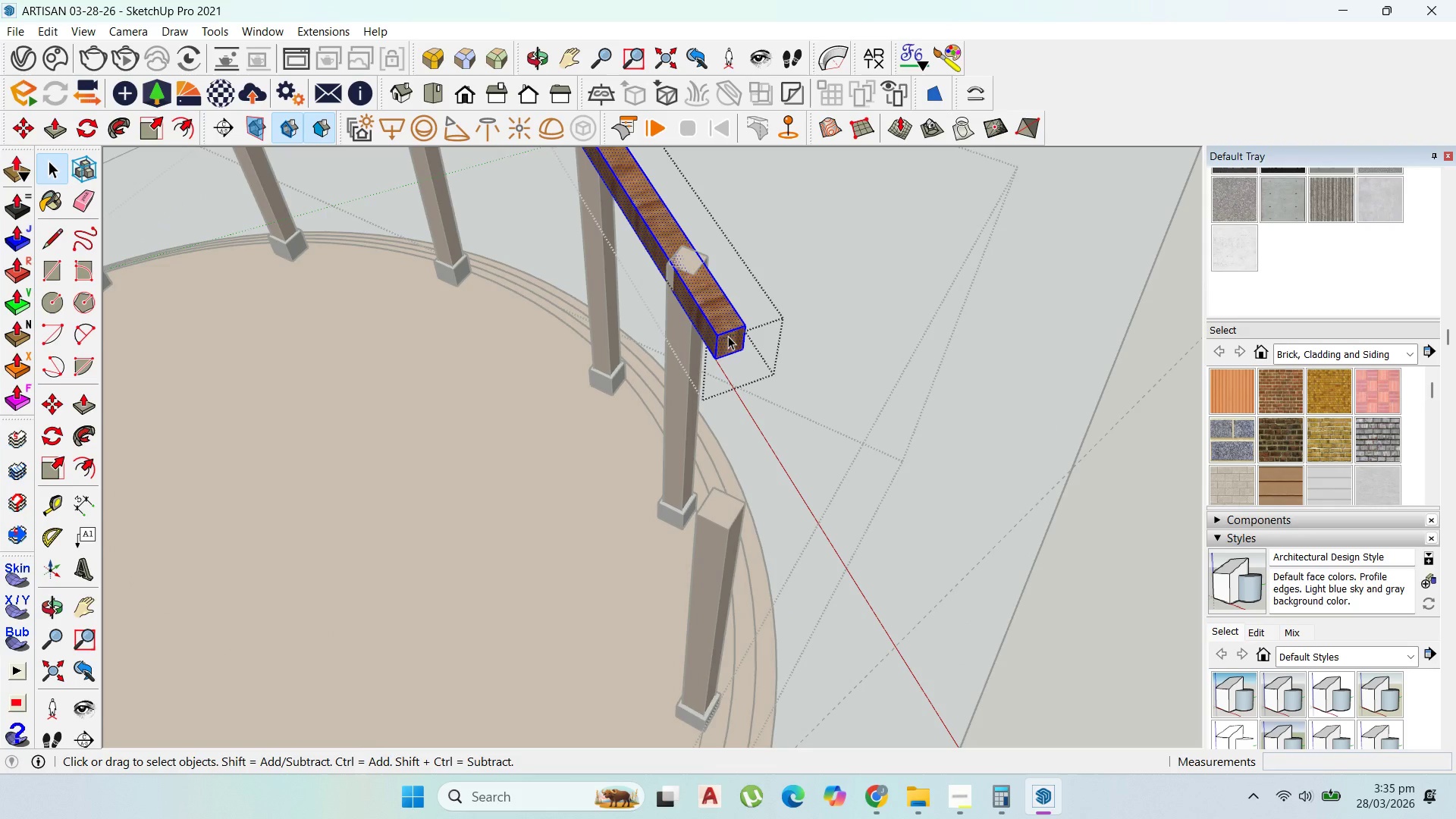 
wait(5.08)
 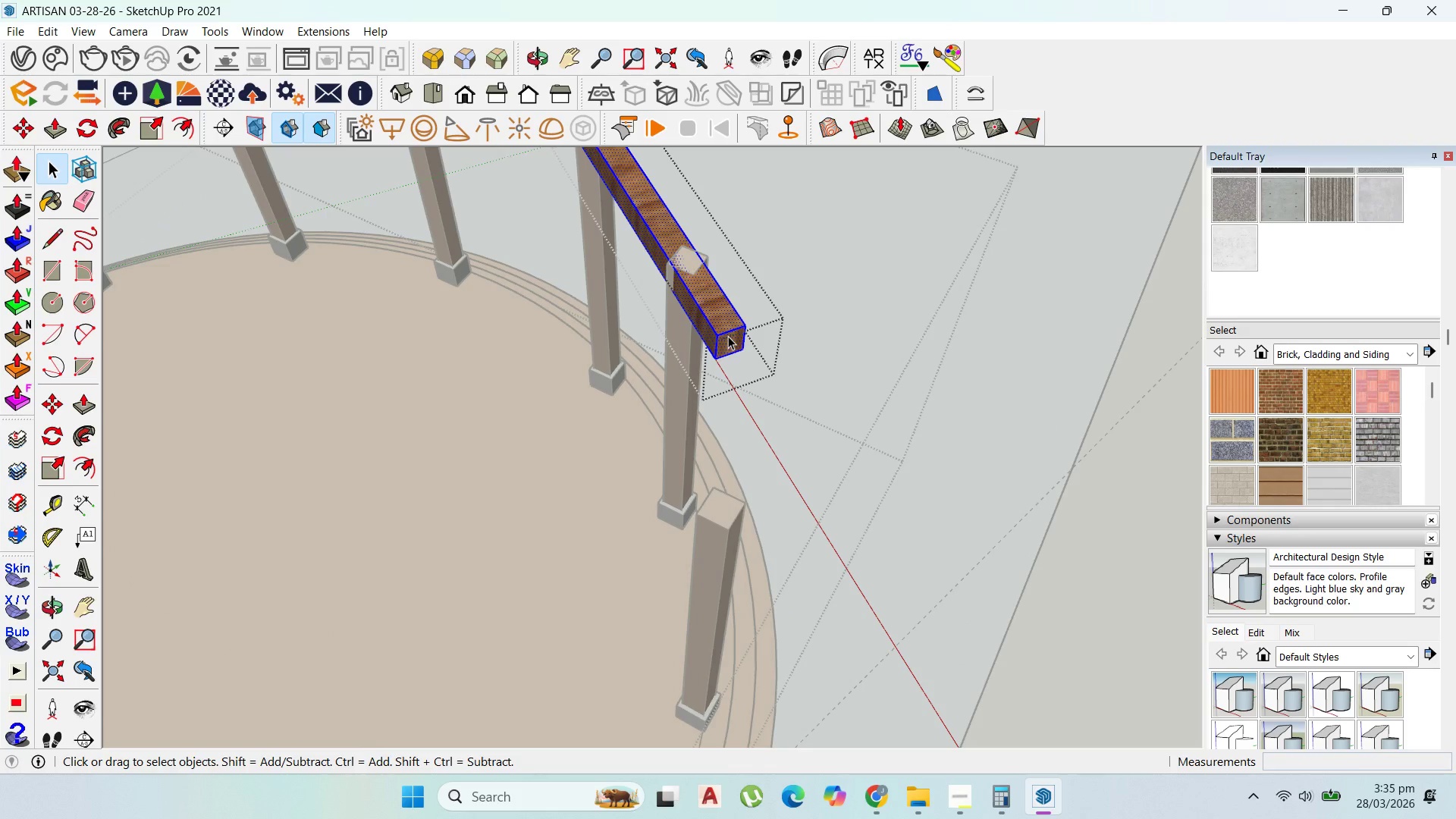 
scroll: coordinate [737, 333], scroll_direction: up, amount: 1.0
 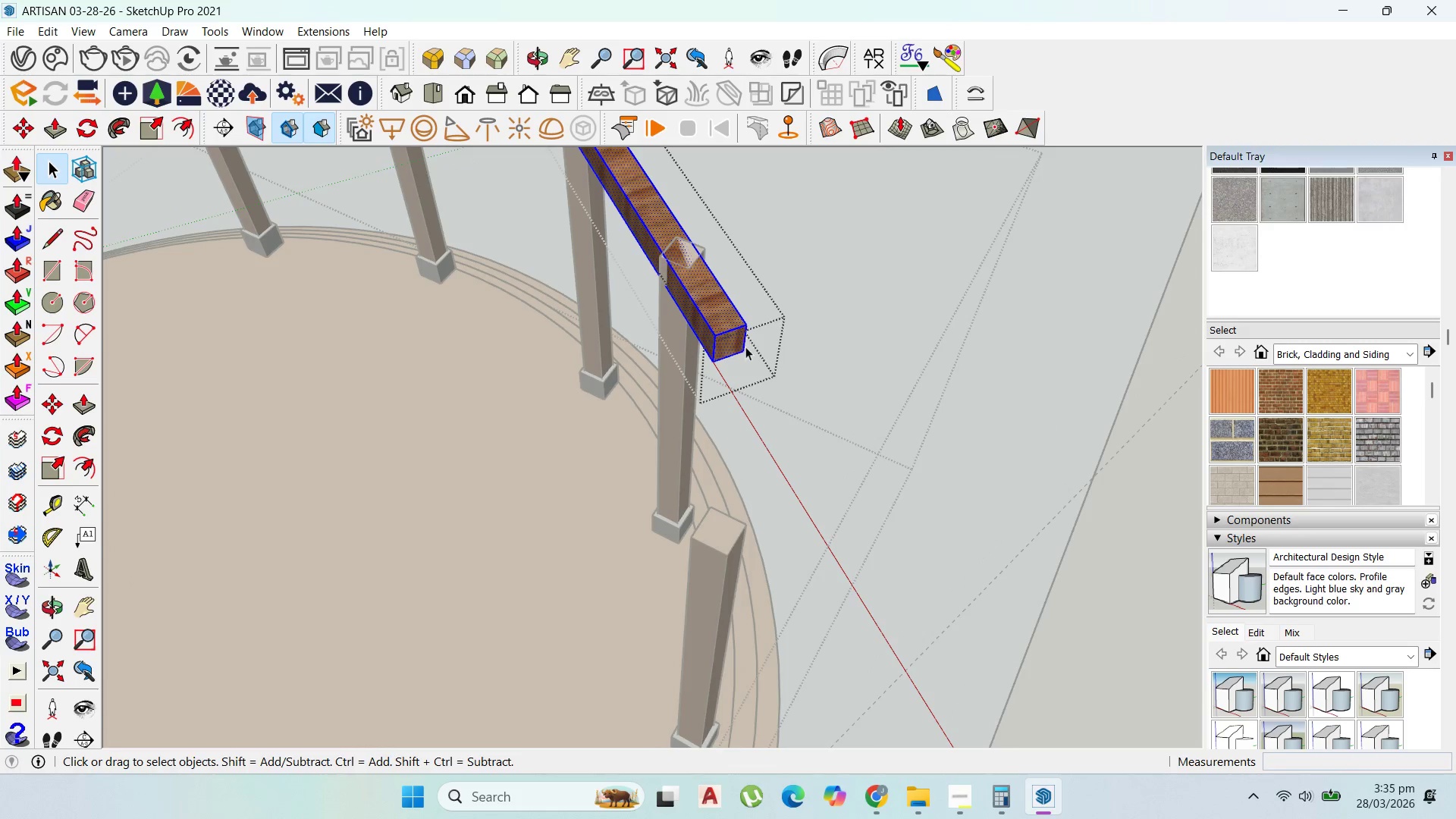 
key(P)
 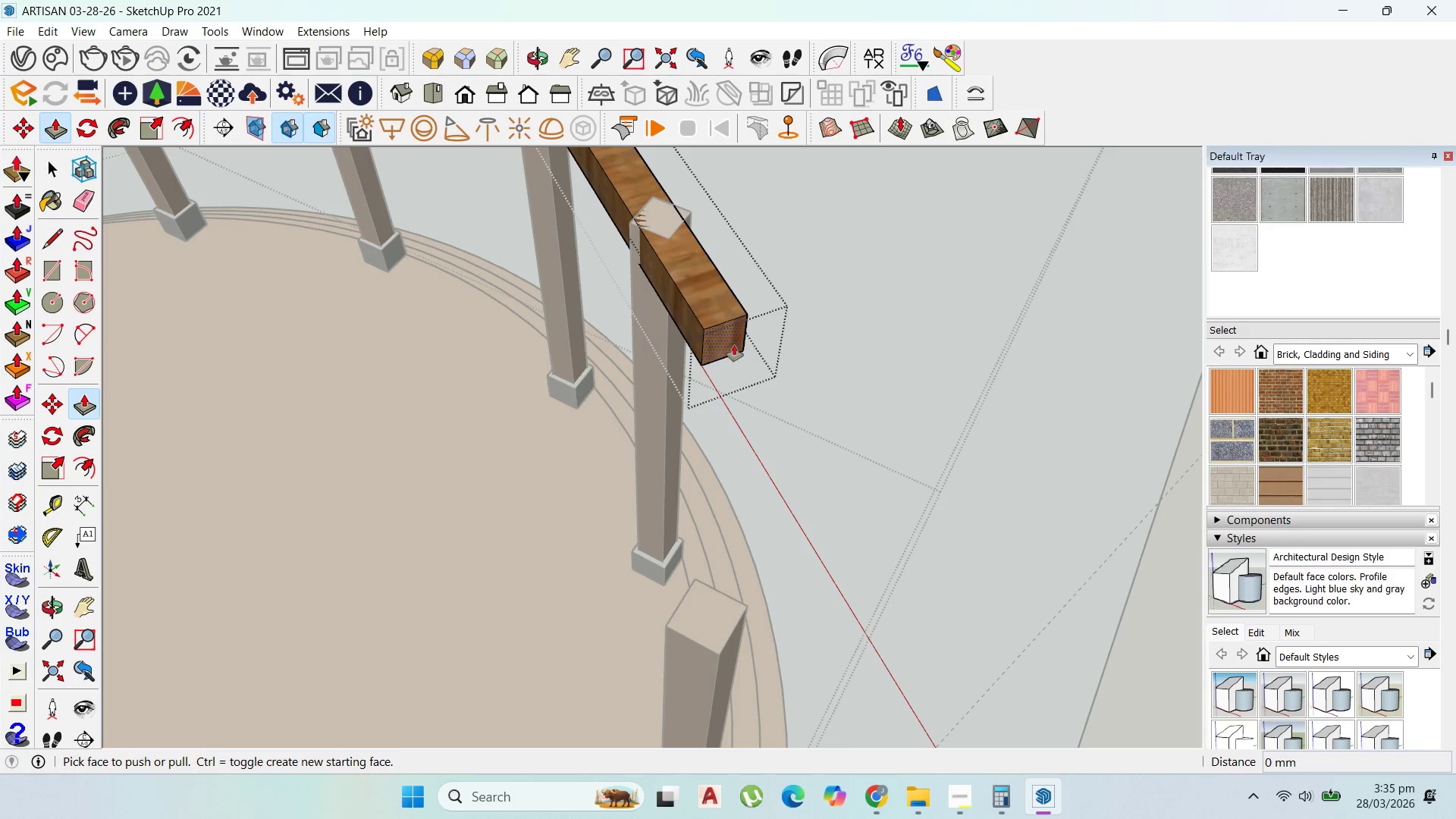 
scroll: coordinate [744, 354], scroll_direction: up, amount: 3.0
 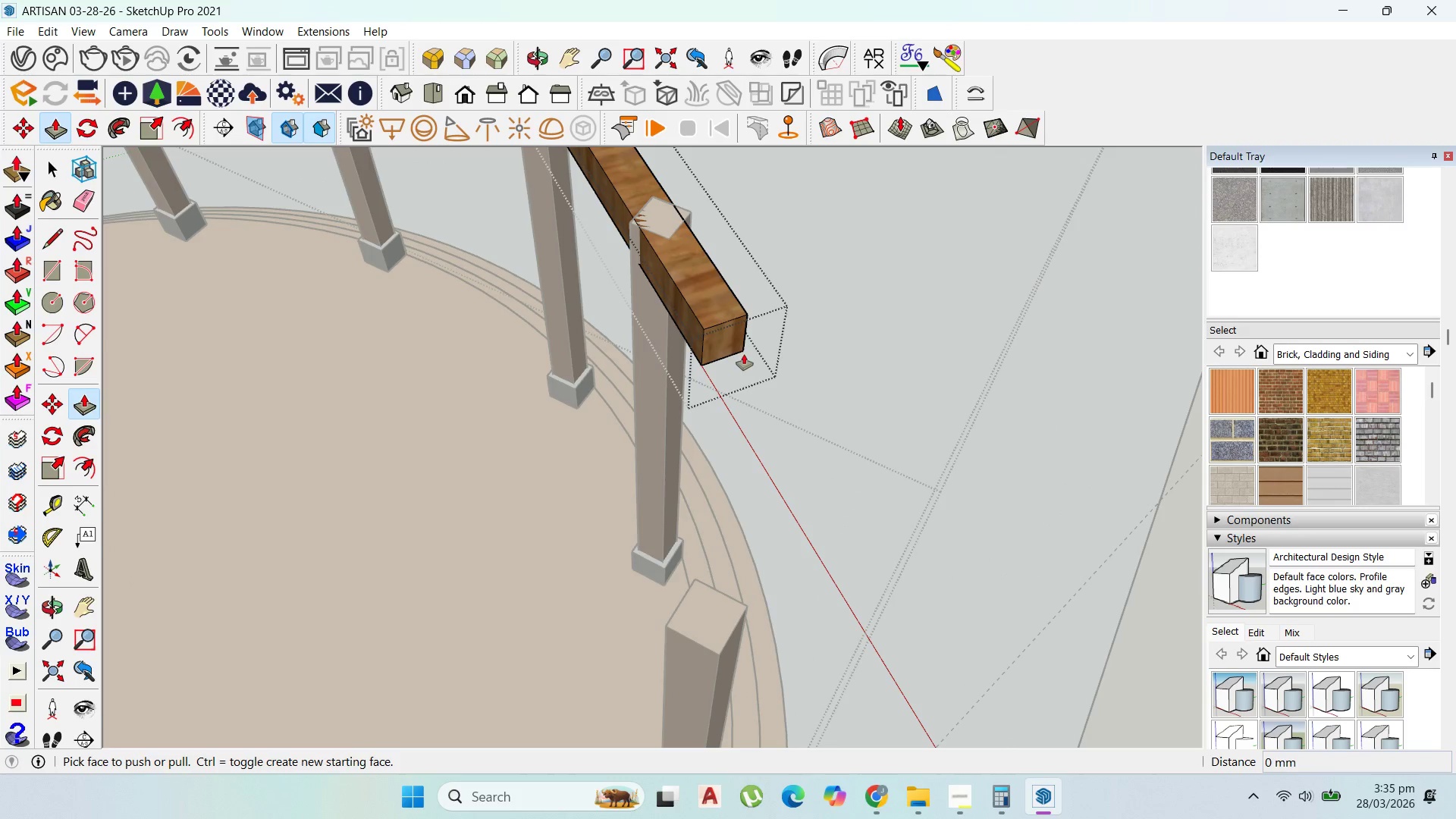 
left_click_drag(start_coordinate=[734, 345], to_coordinate=[691, 218])
 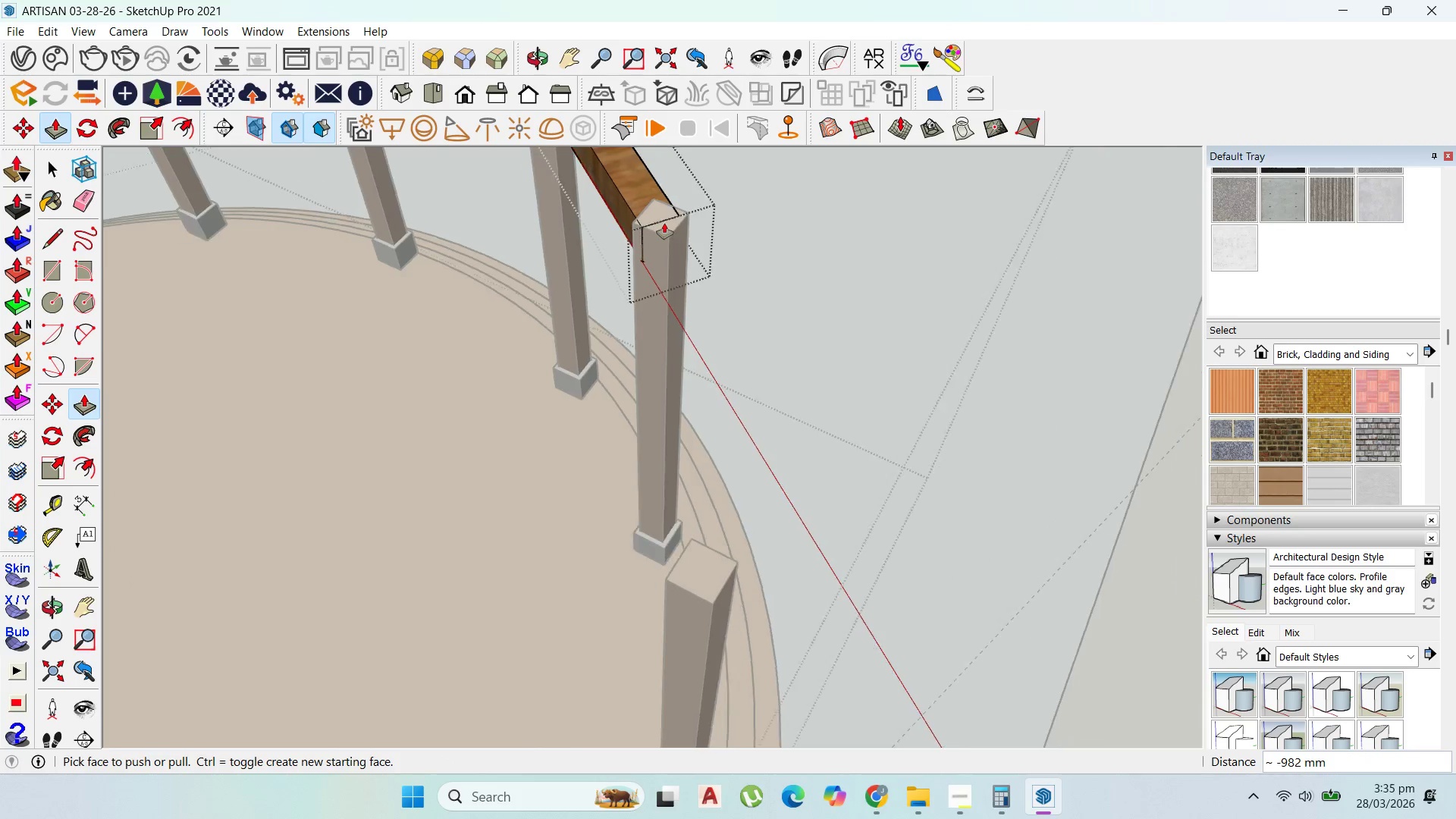 
scroll: coordinate [317, 366], scroll_direction: down, amount: 13.0
 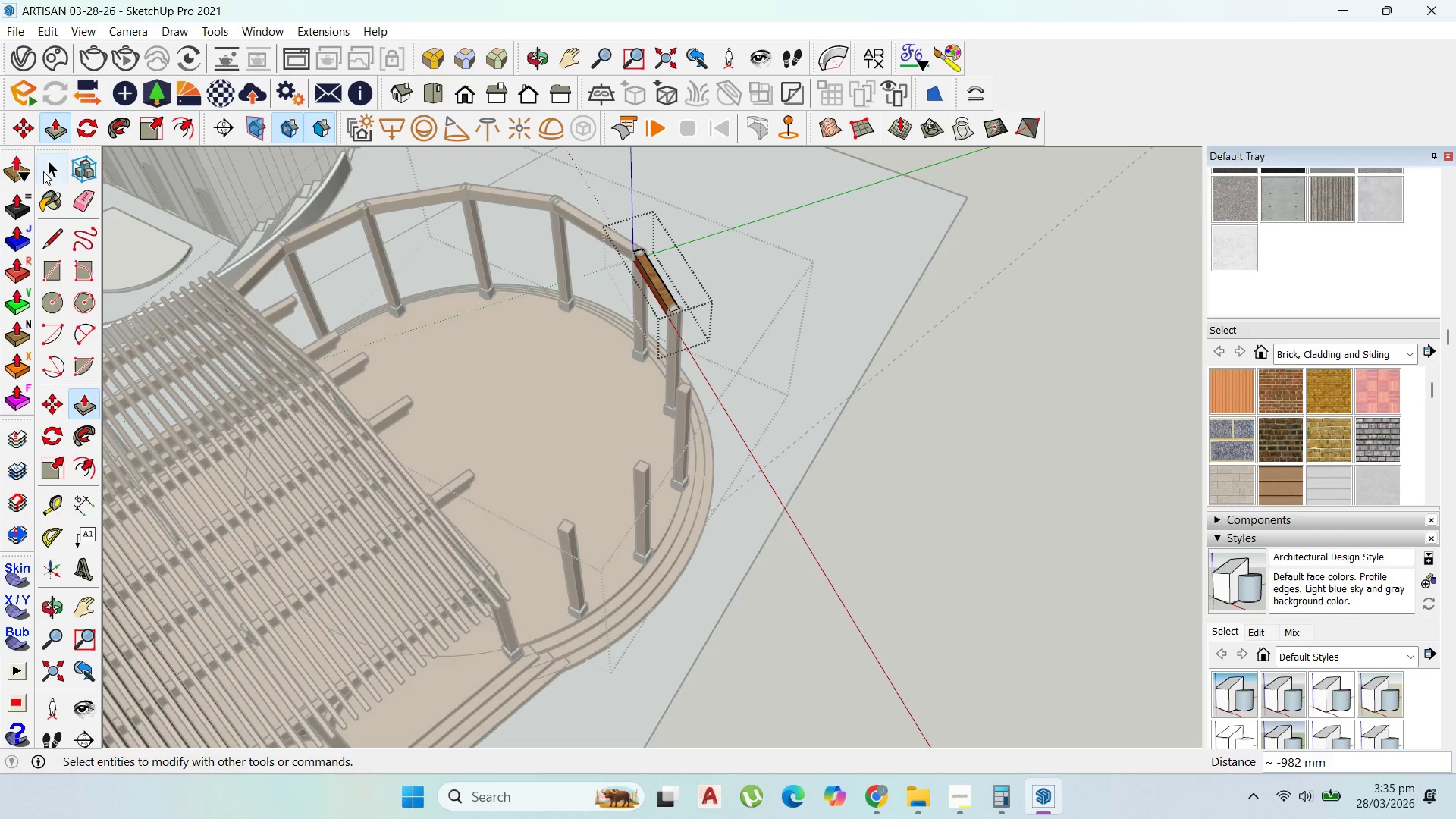 
left_click([46, 171])
 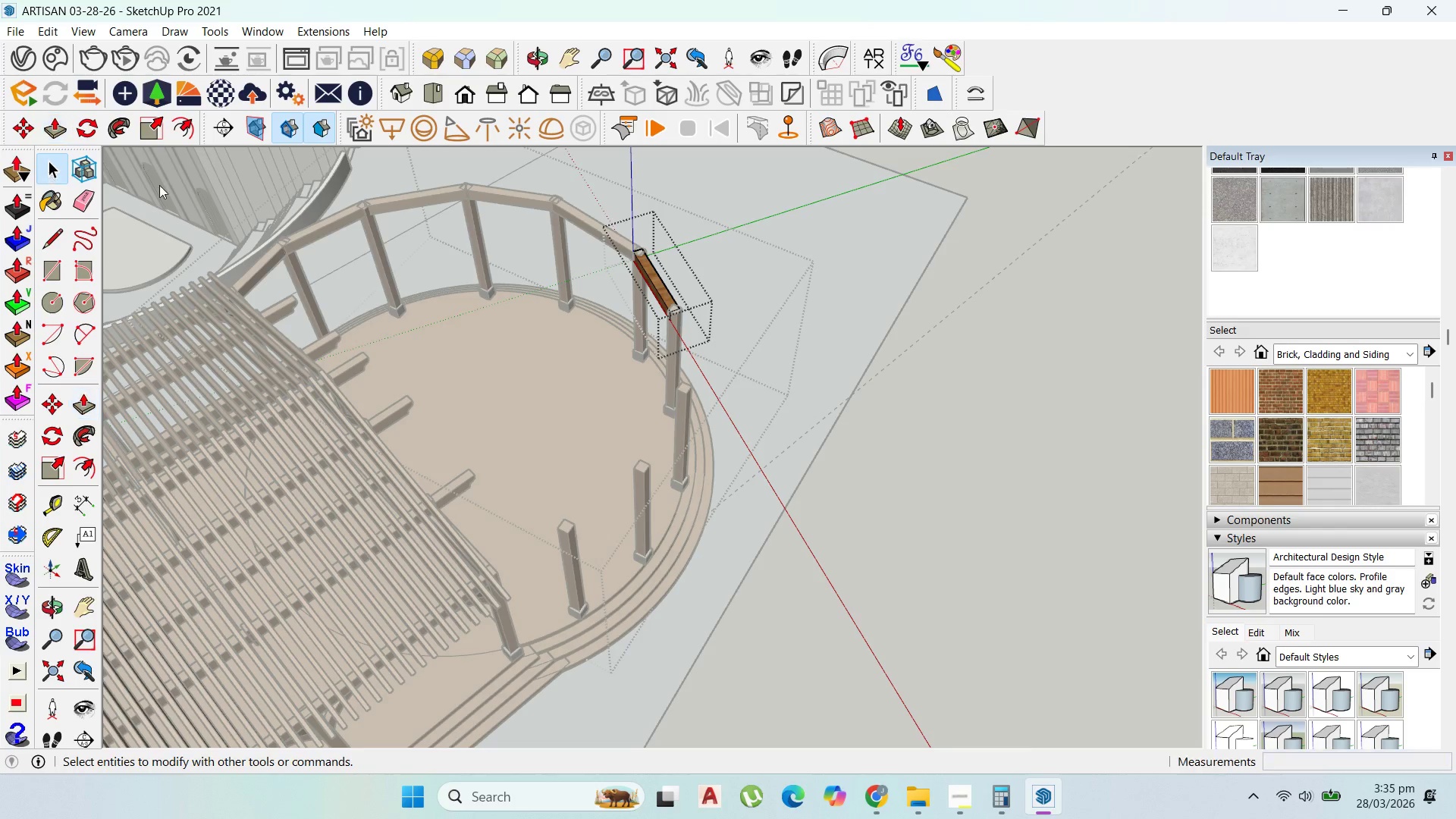 
key(Escape)
 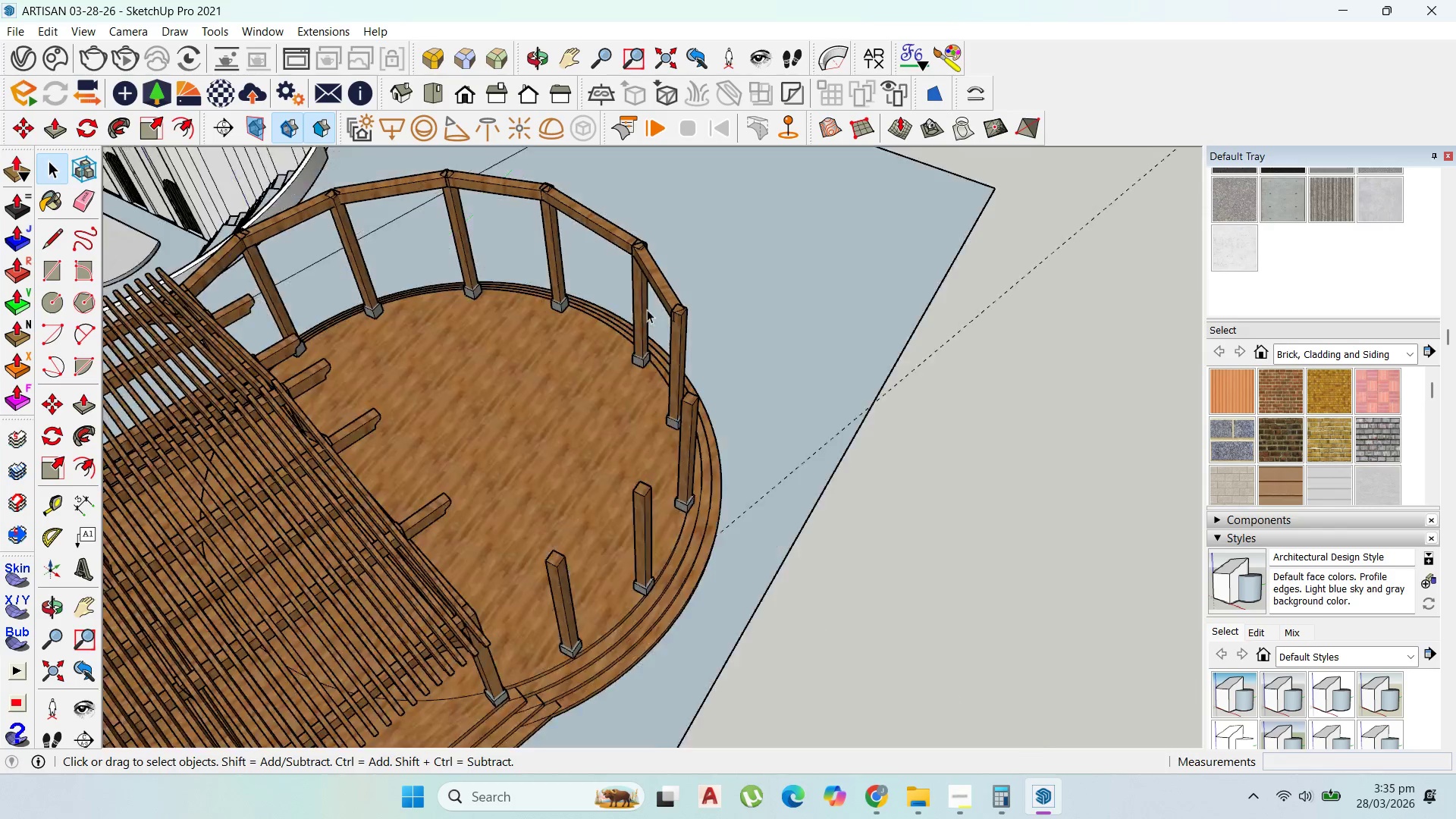 
key(Escape)
 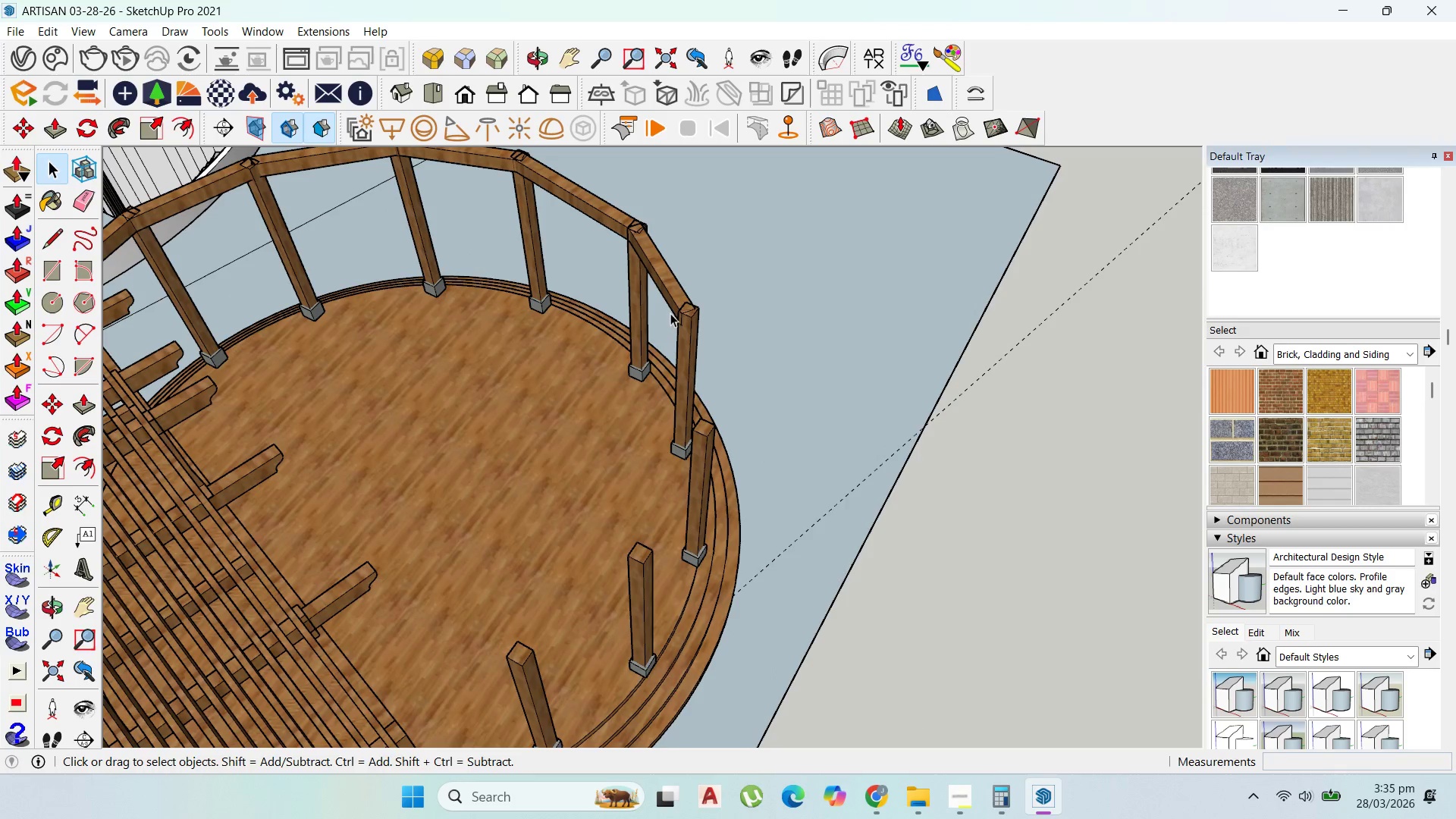 
scroll: coordinate [642, 268], scroll_direction: up, amount: 6.0
 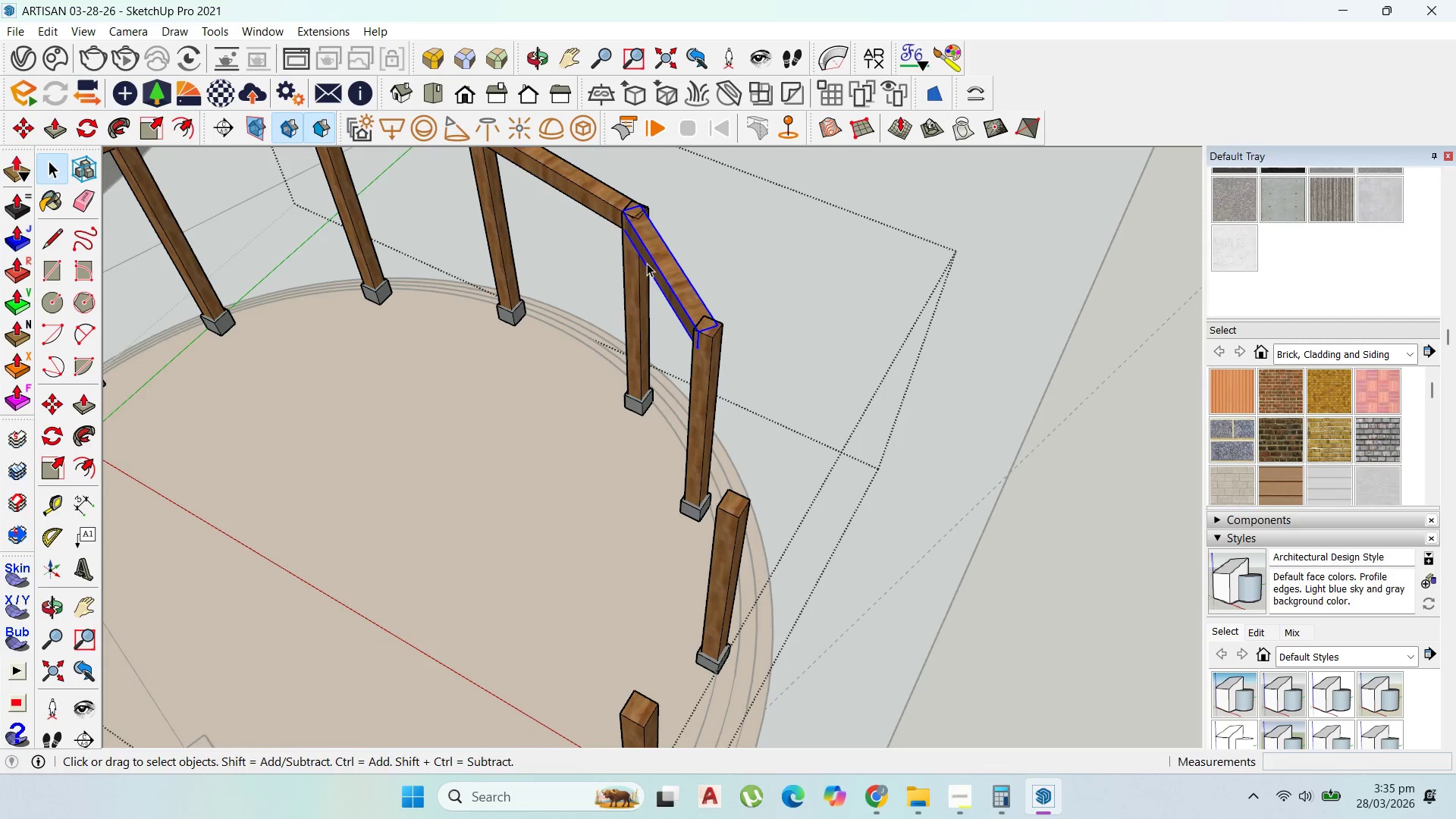 
key(M)
 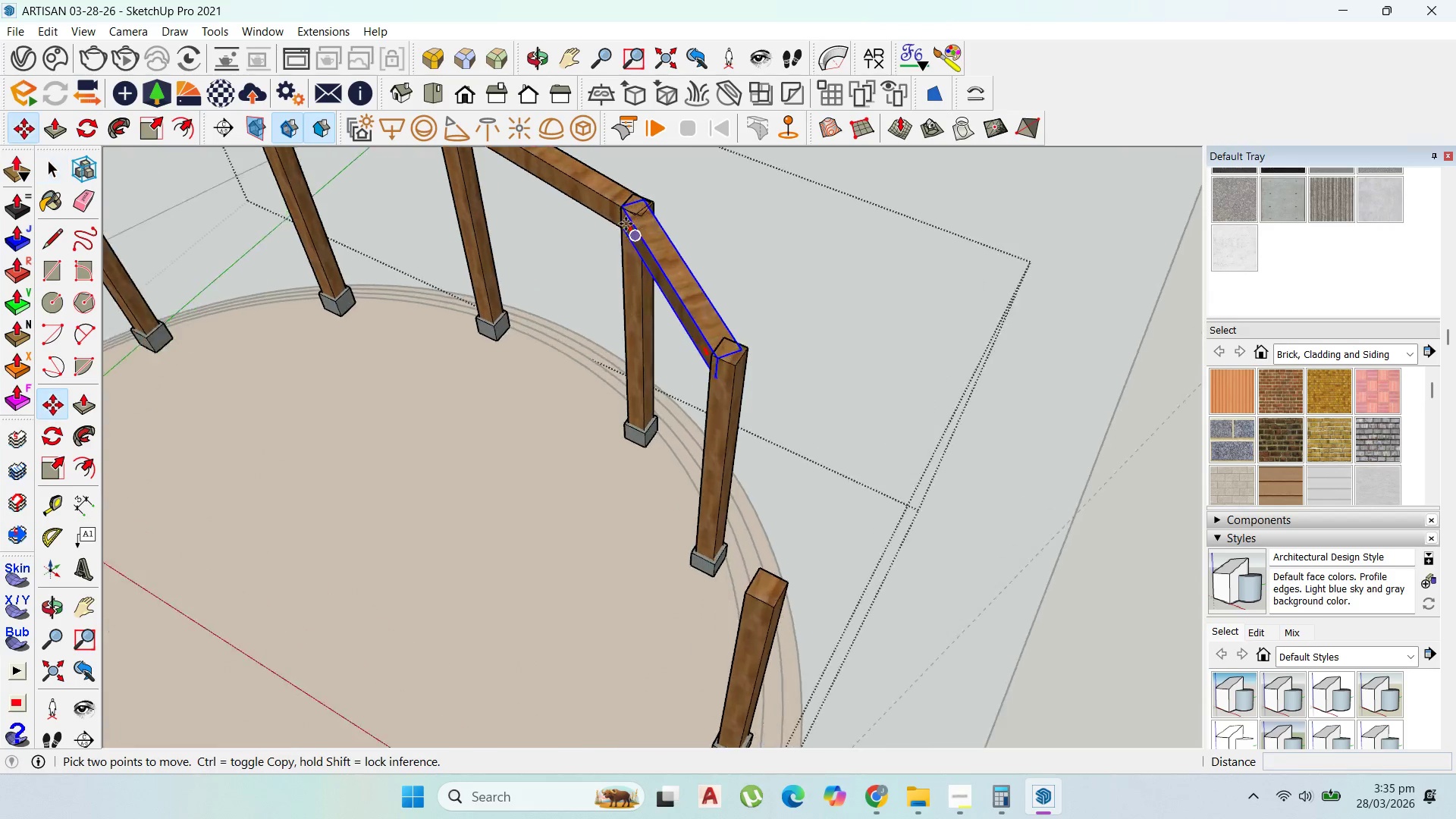 
scroll: coordinate [635, 199], scroll_direction: up, amount: 6.0
 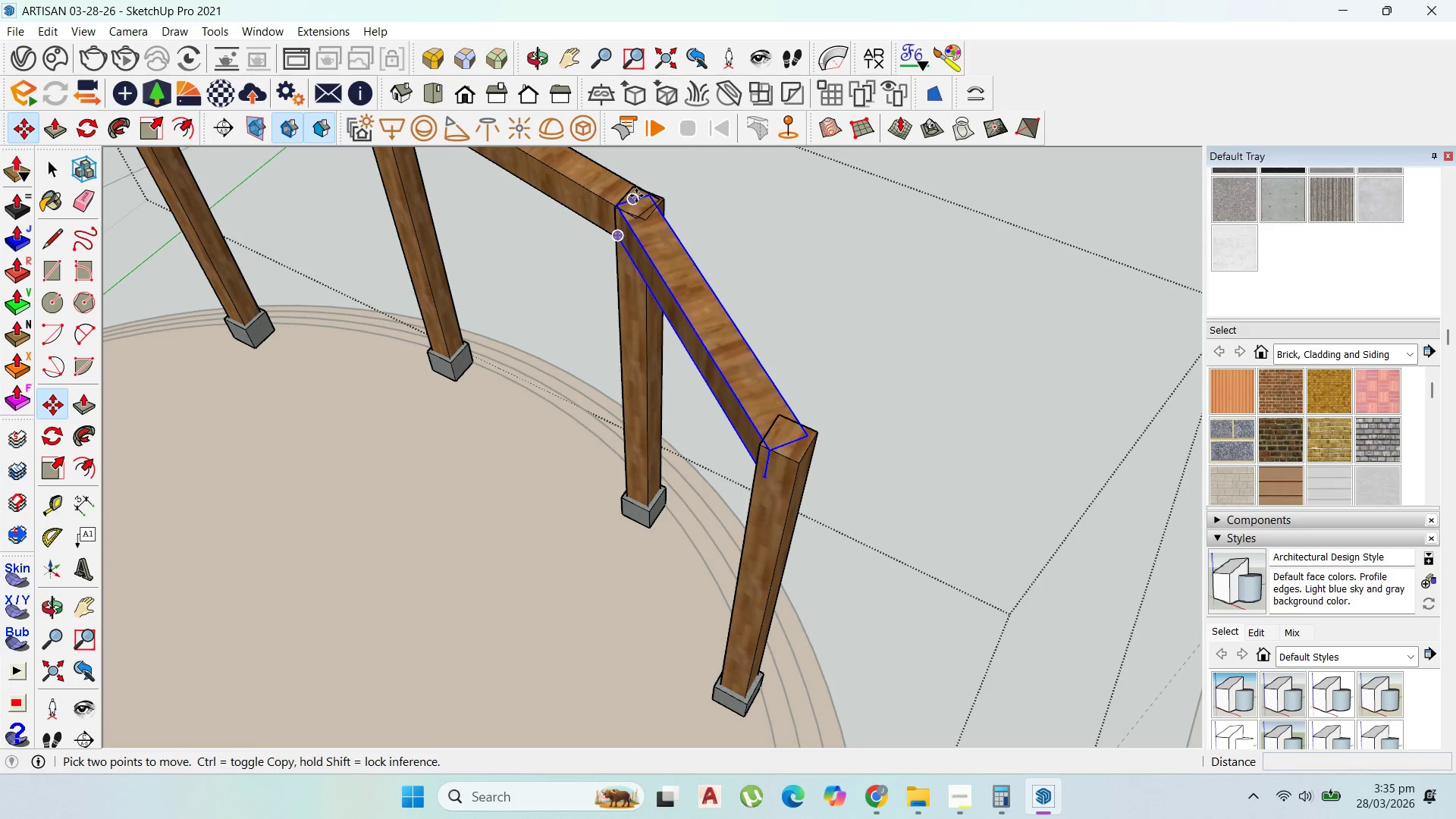 
left_click([636, 196])
 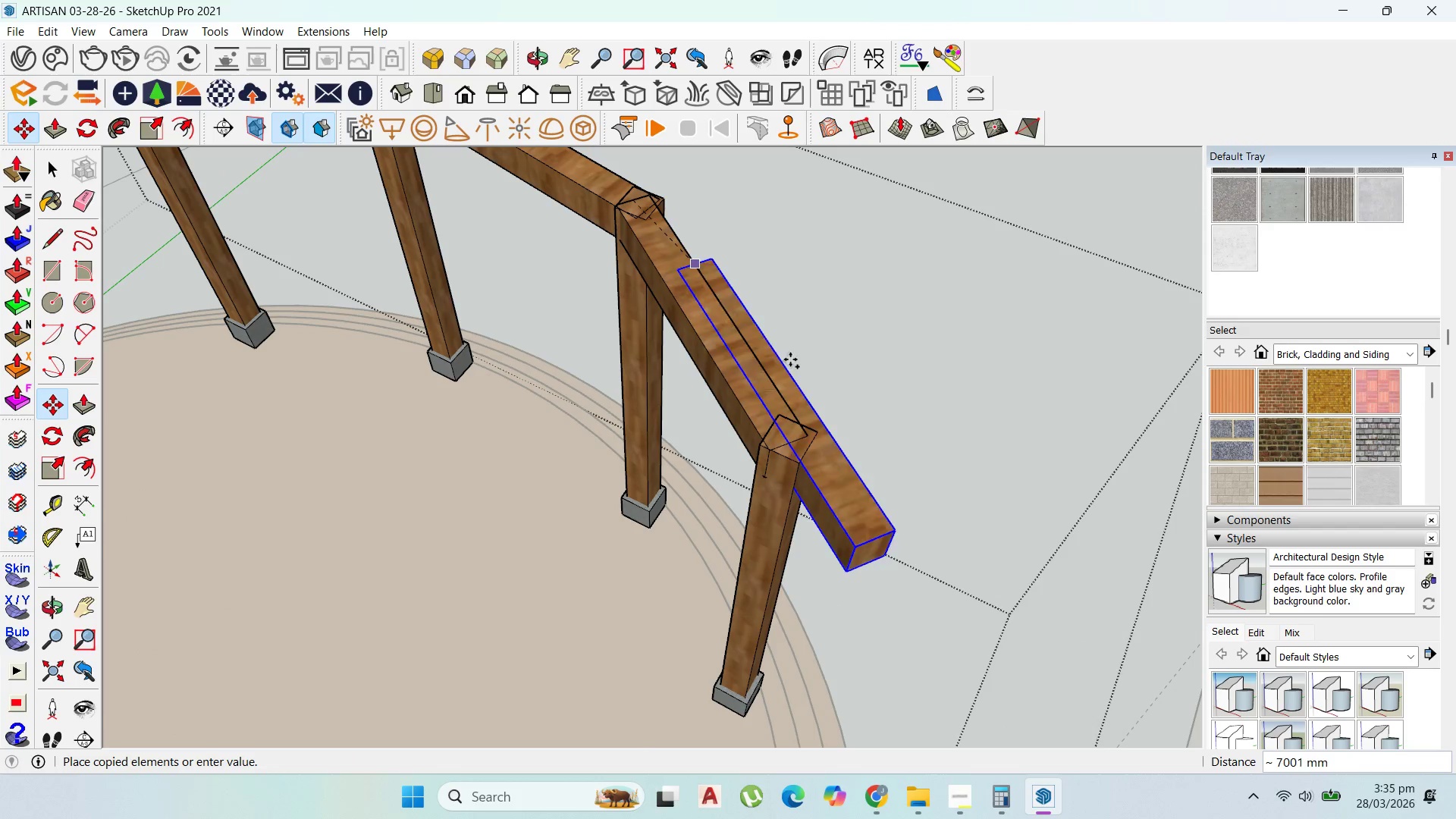 
key(Control+ControlLeft)
 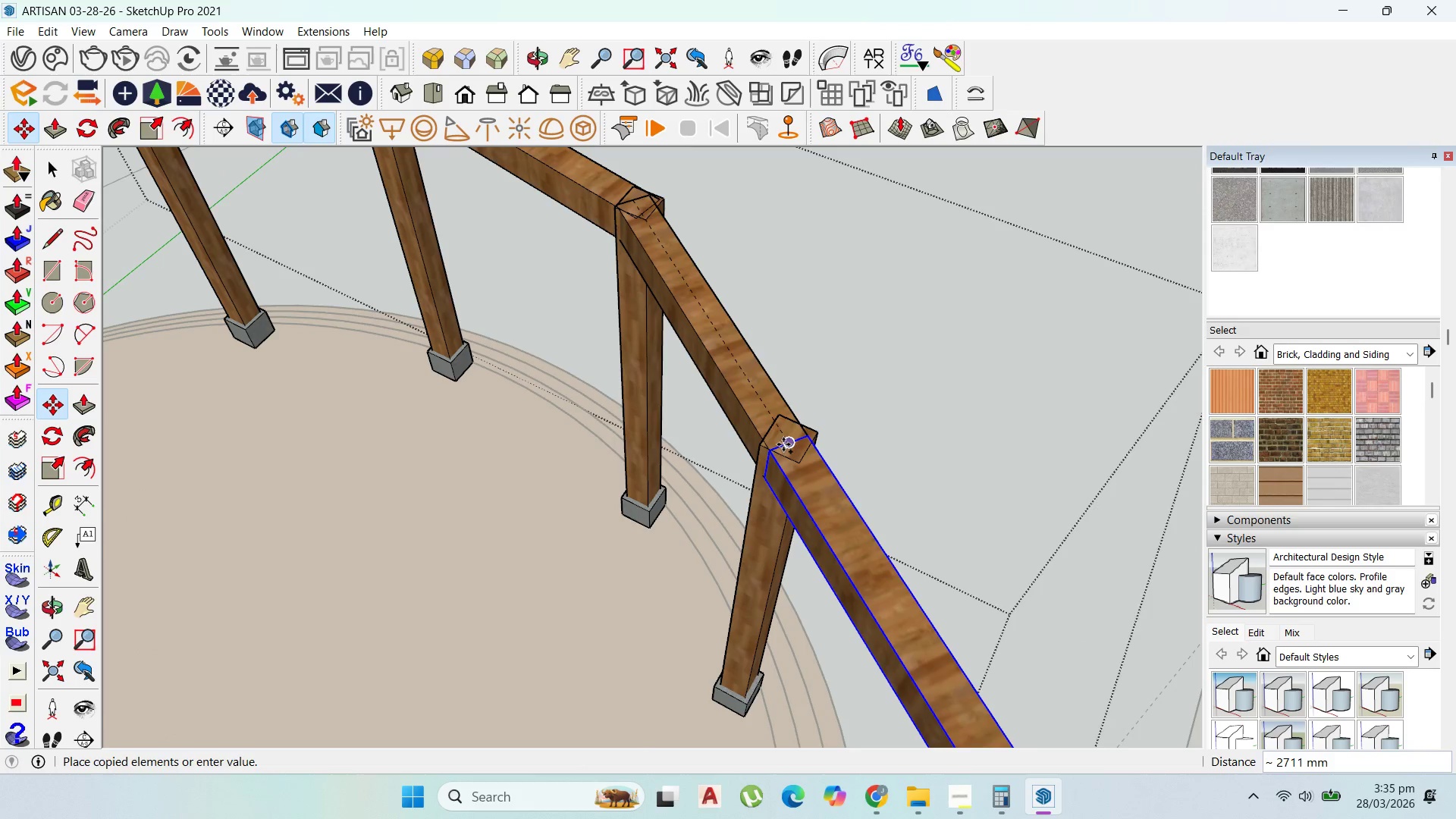 
left_click([783, 444])
 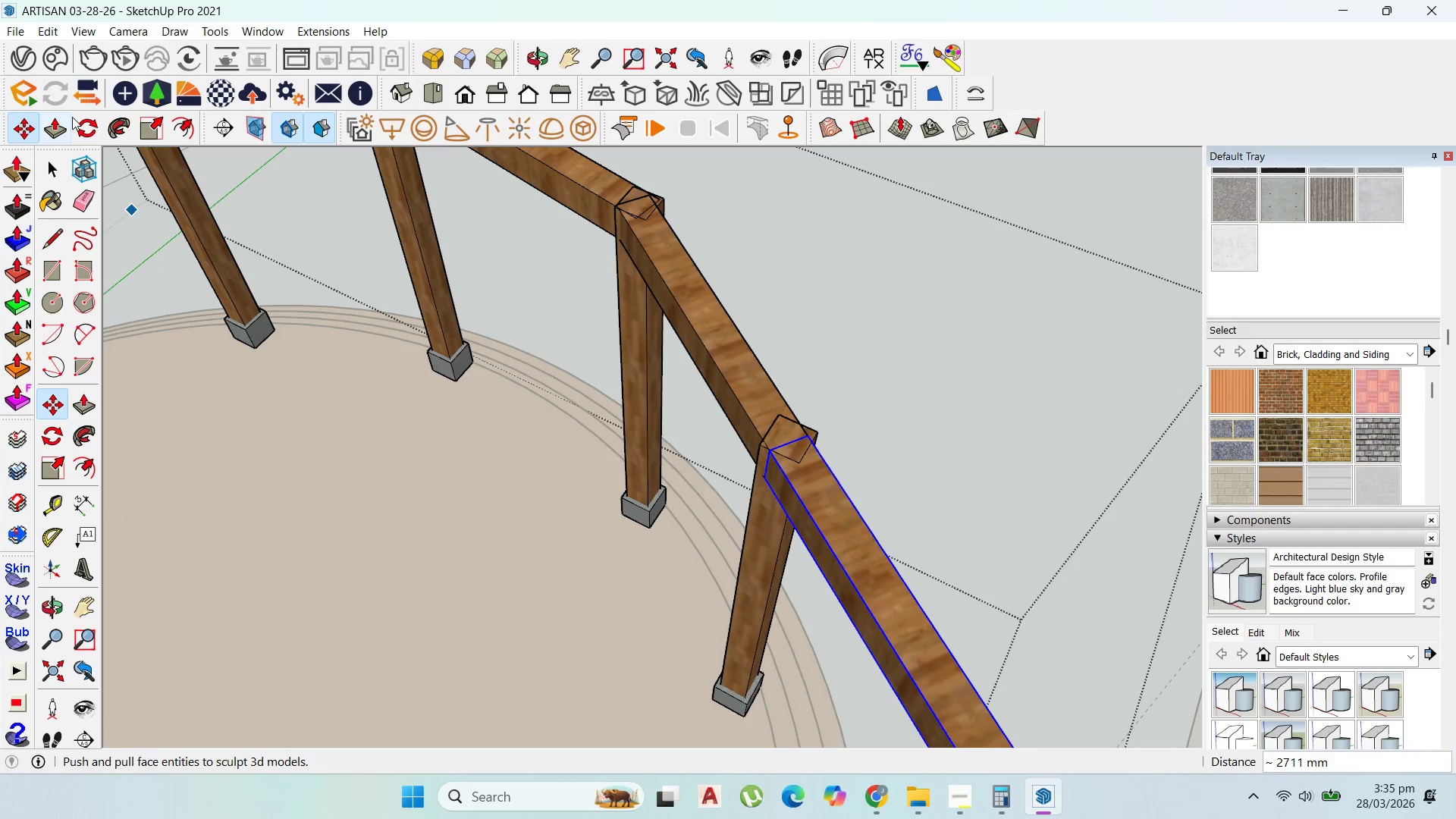 
left_click([77, 124])
 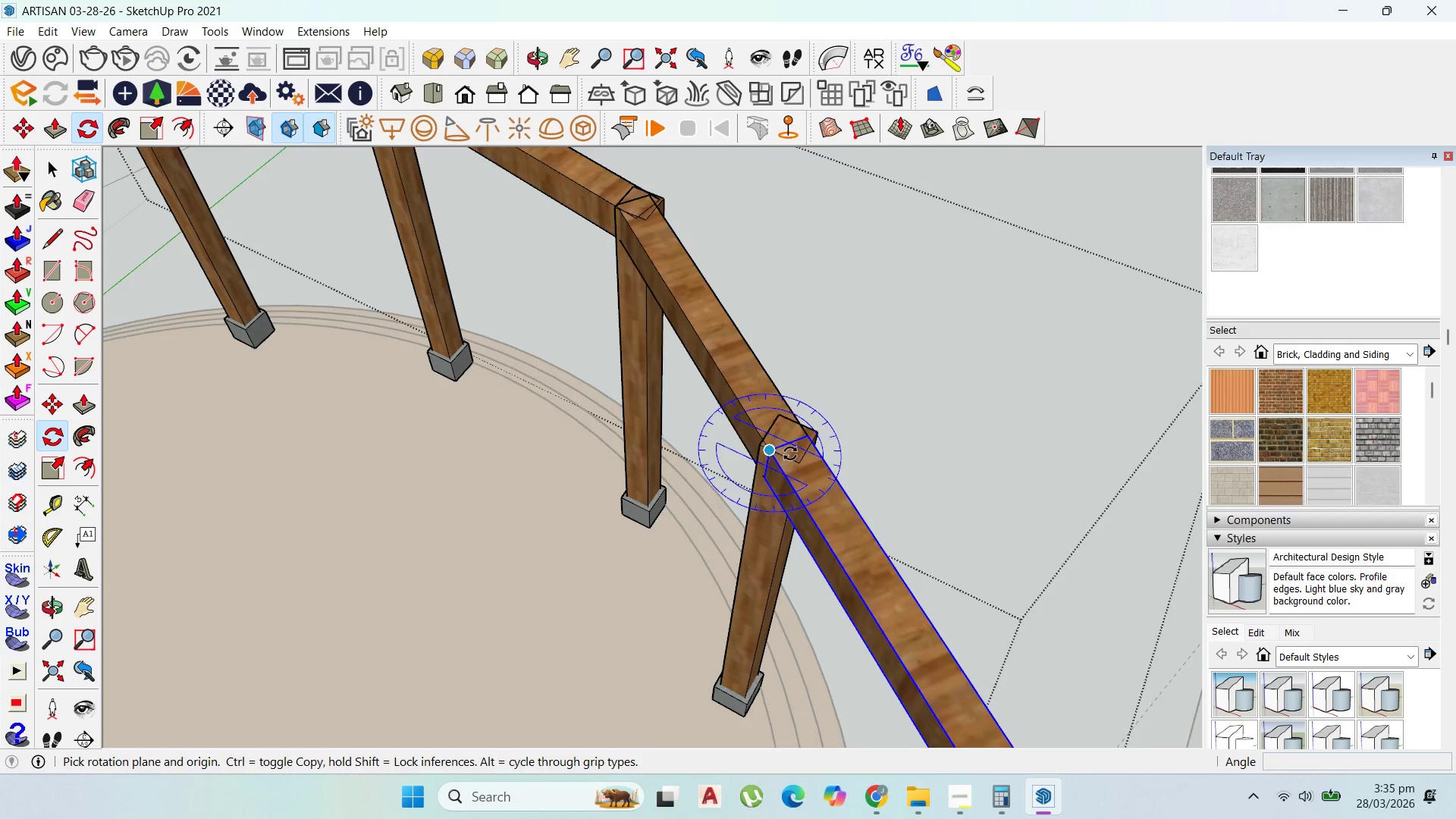 
scroll: coordinate [790, 453], scroll_direction: up, amount: 1.0
 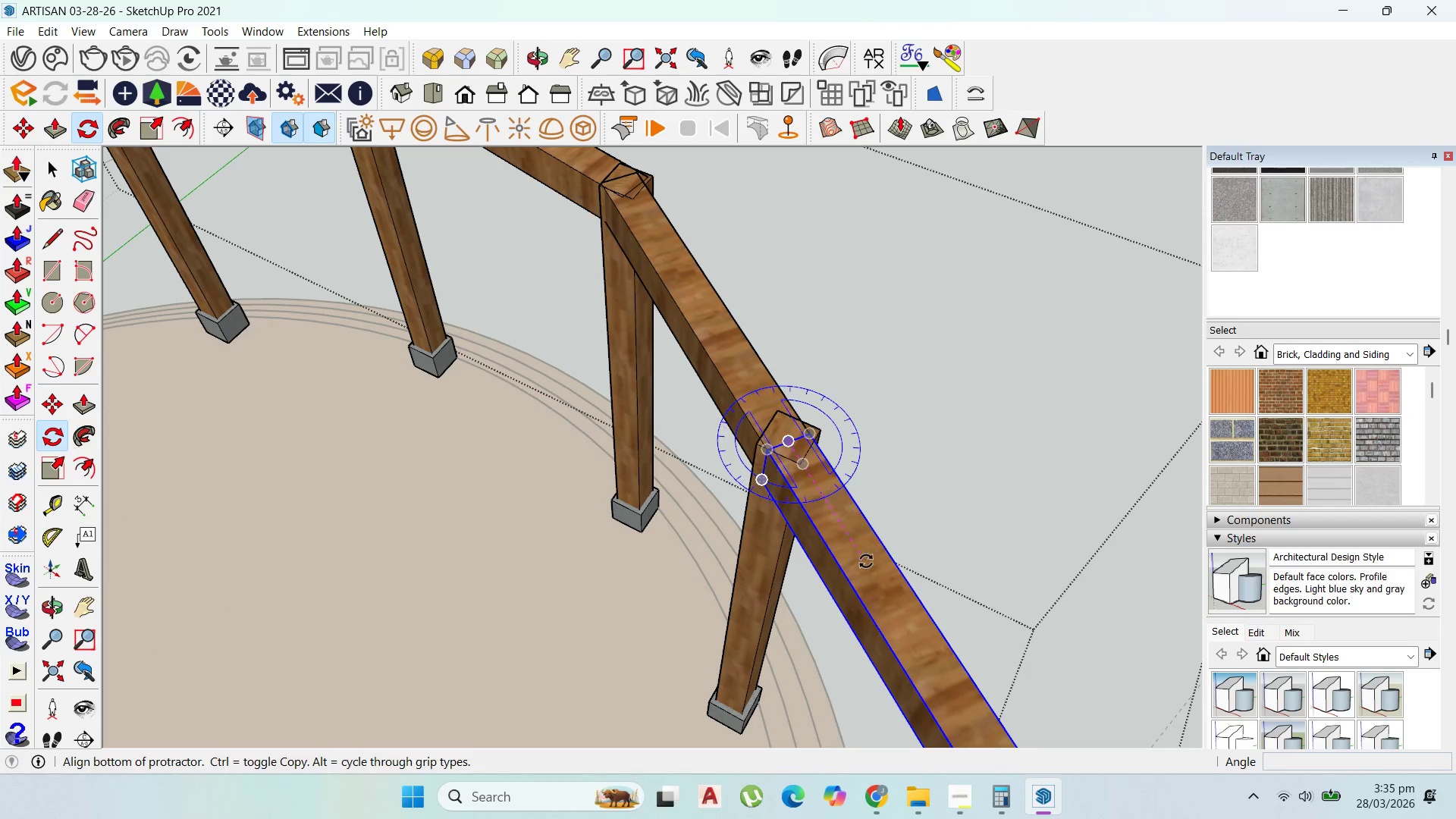 
left_click([862, 566])
 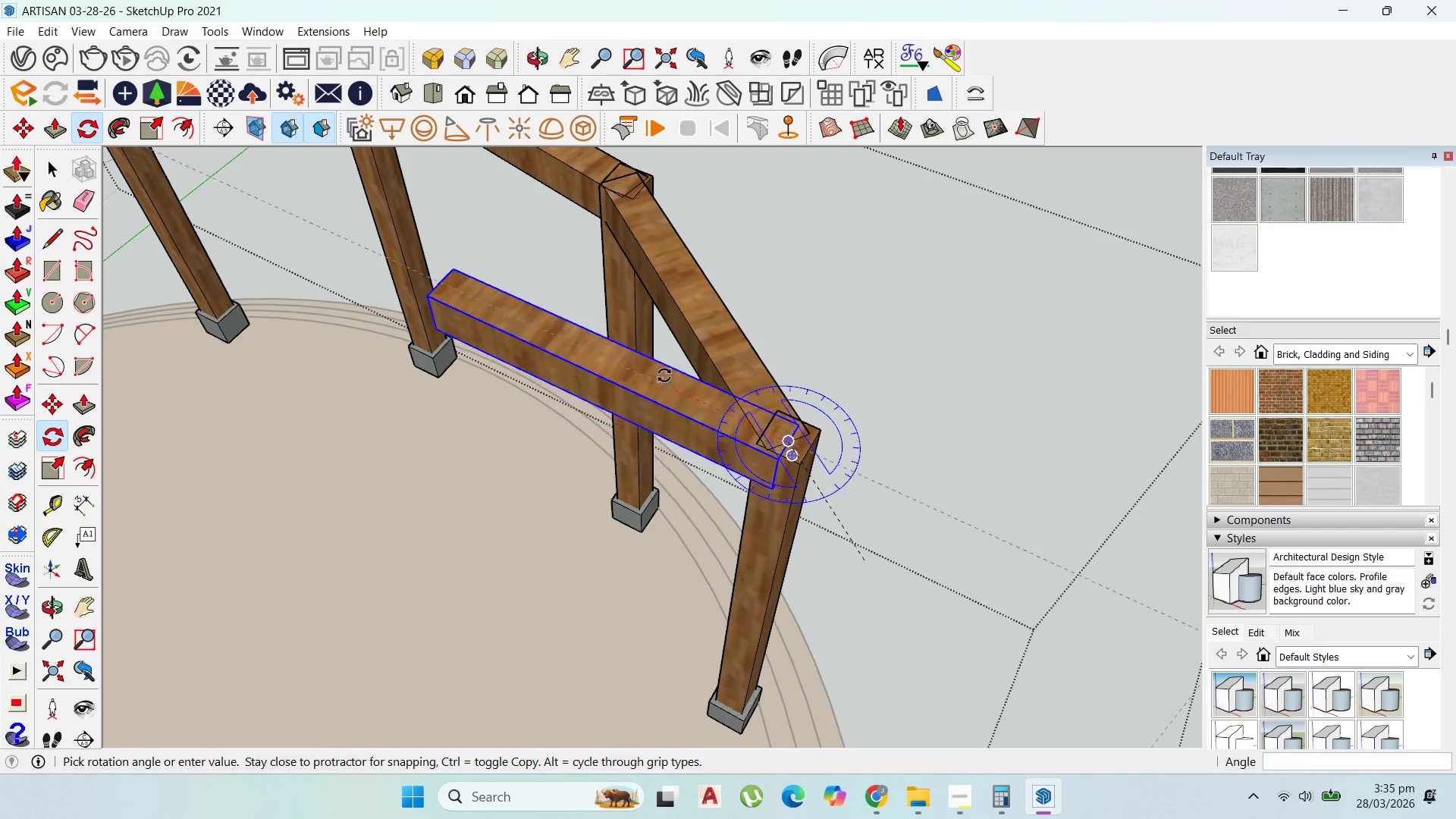 
scroll: coordinate [667, 293], scroll_direction: down, amount: 14.0
 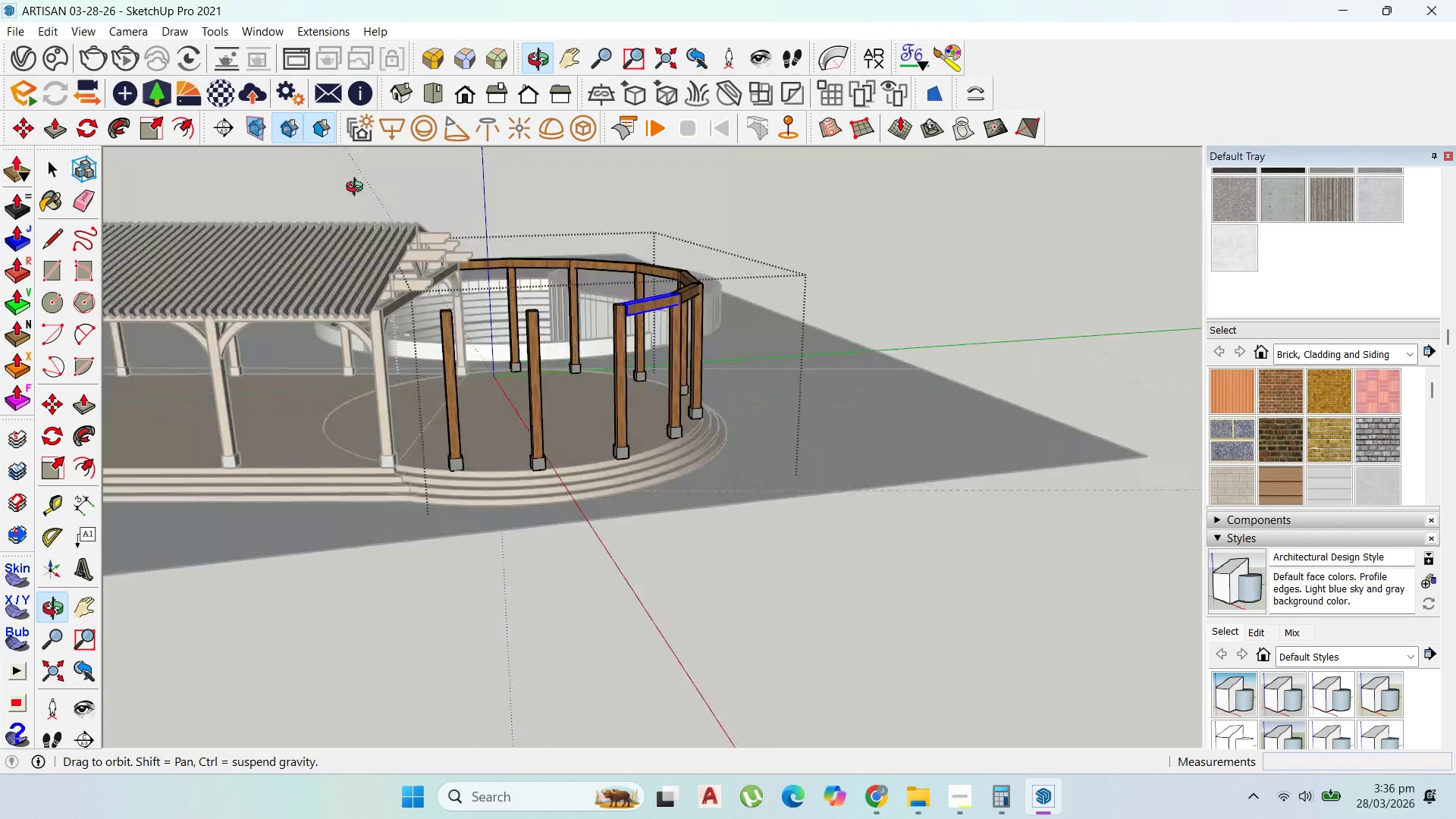 
scroll: coordinate [724, 381], scroll_direction: up, amount: 11.0
 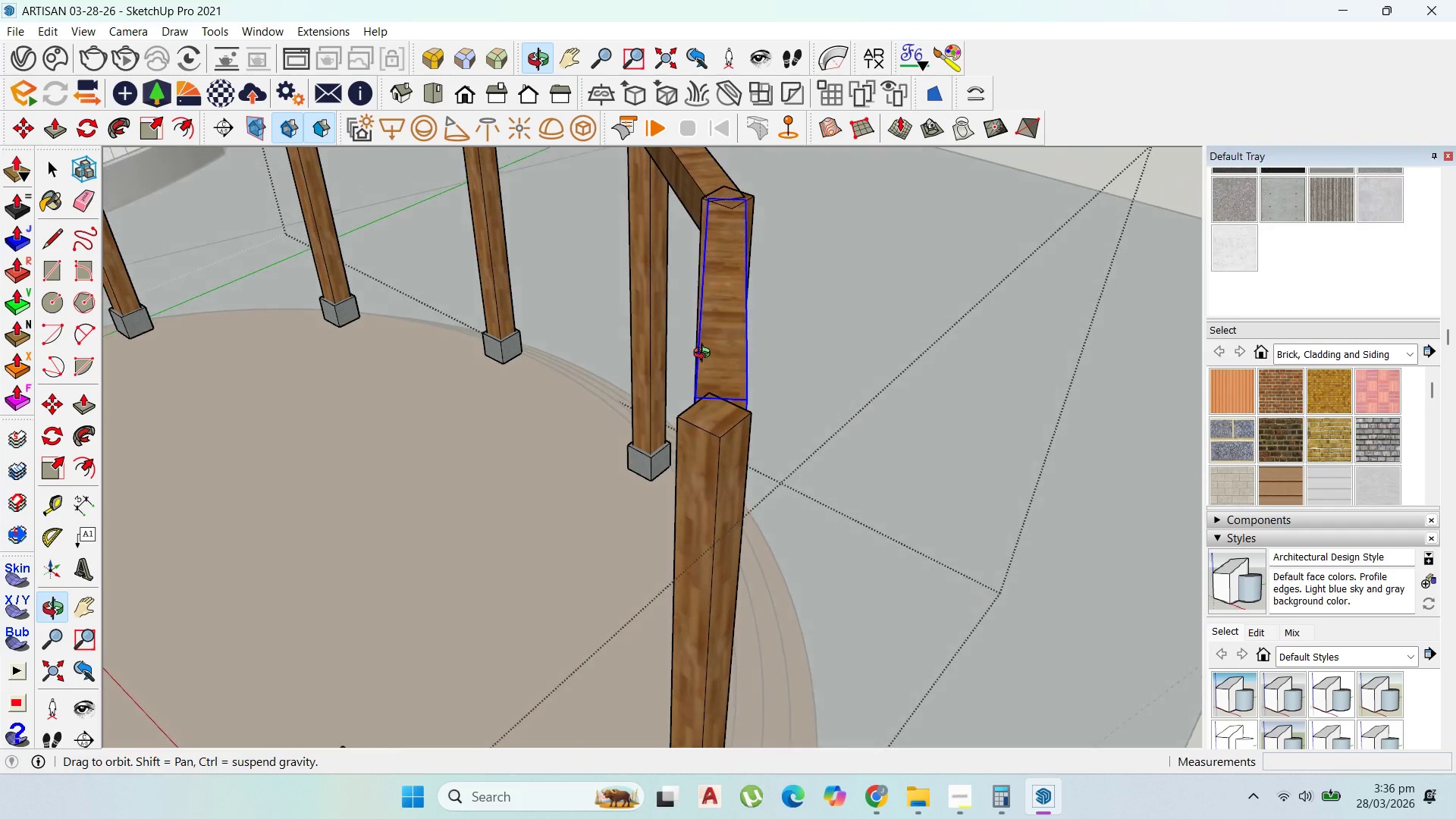 
scroll: coordinate [714, 361], scroll_direction: down, amount: 3.0
 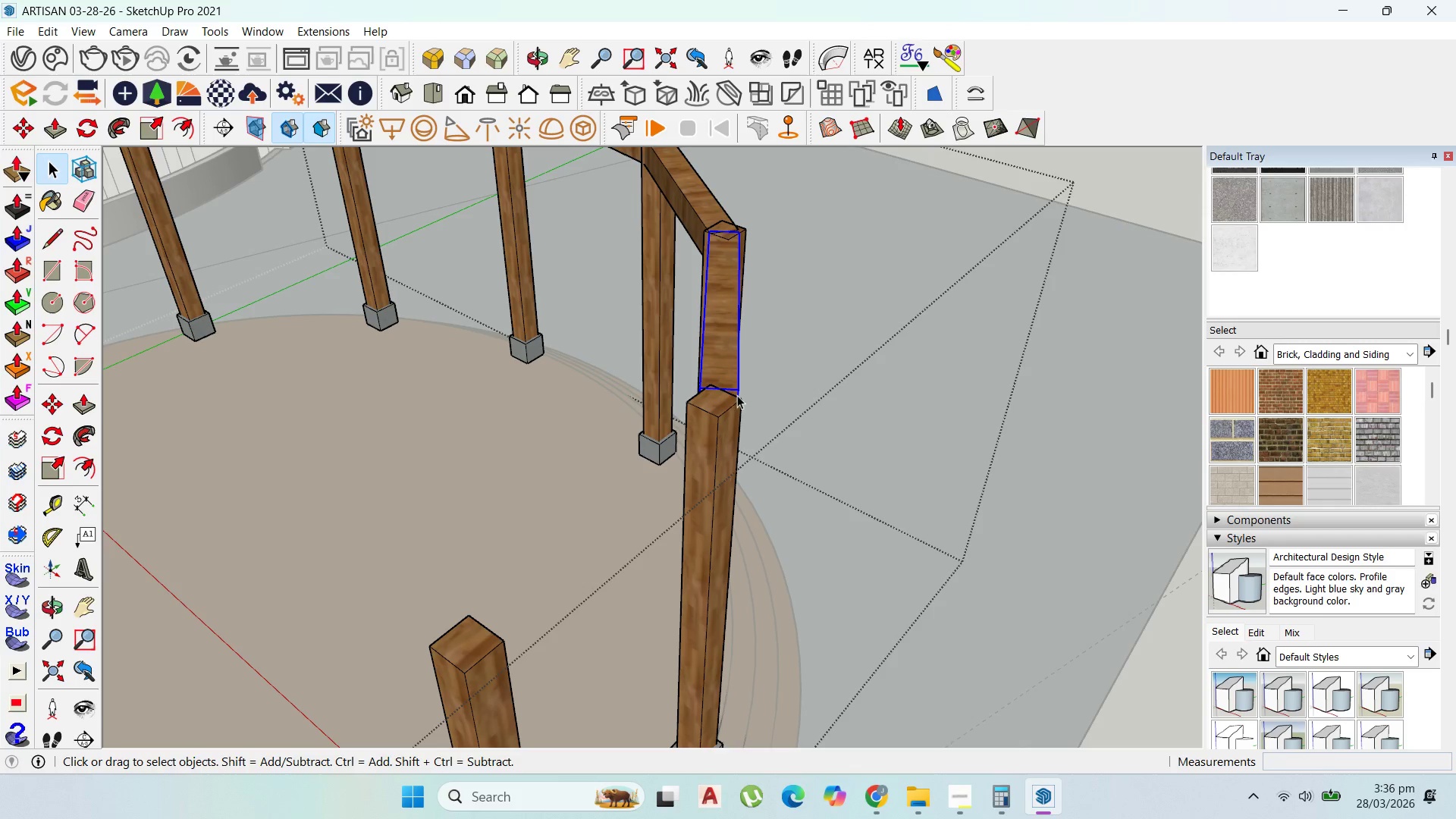 
double_click([716, 342])
 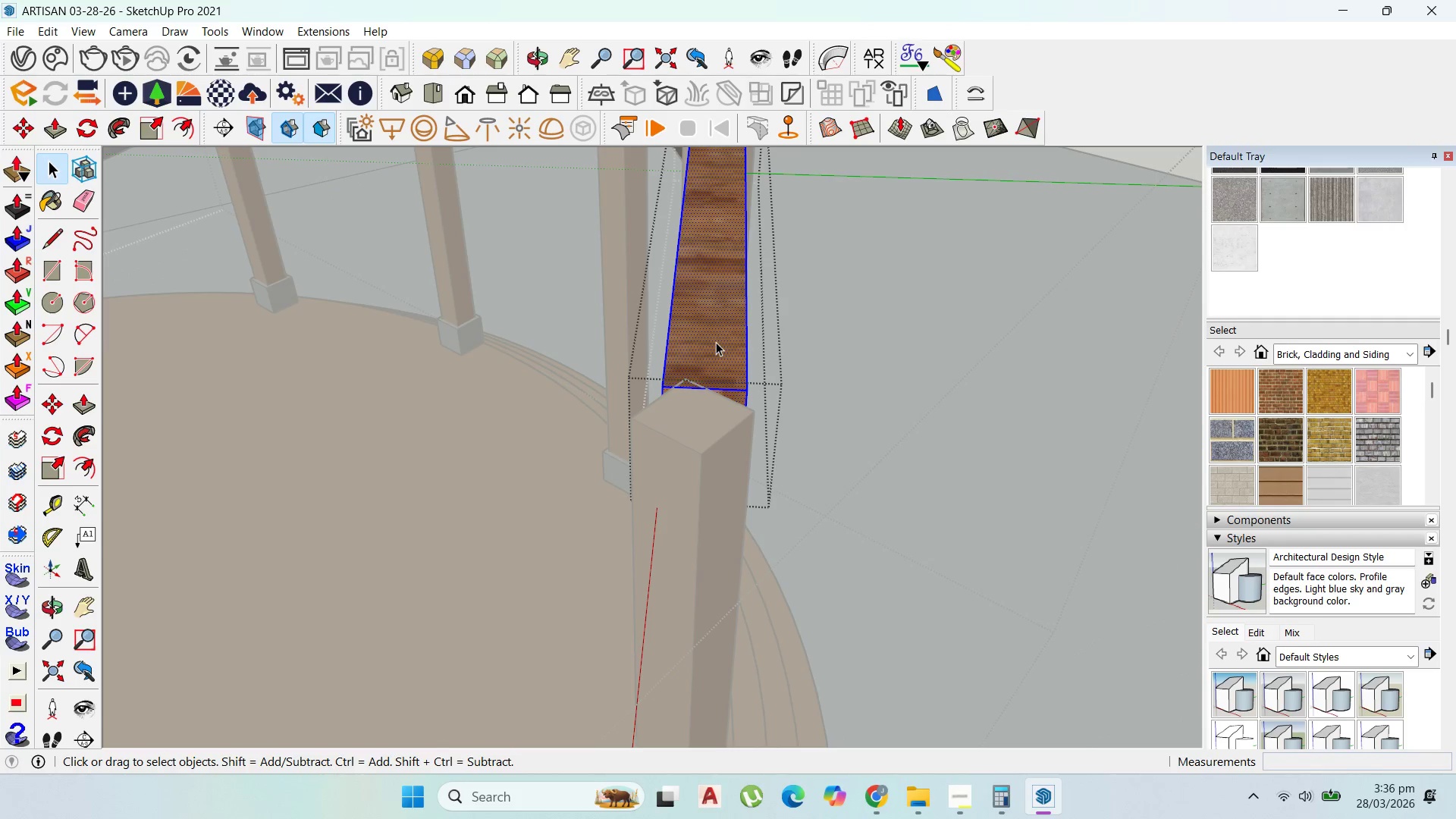 
triple_click([716, 342])
 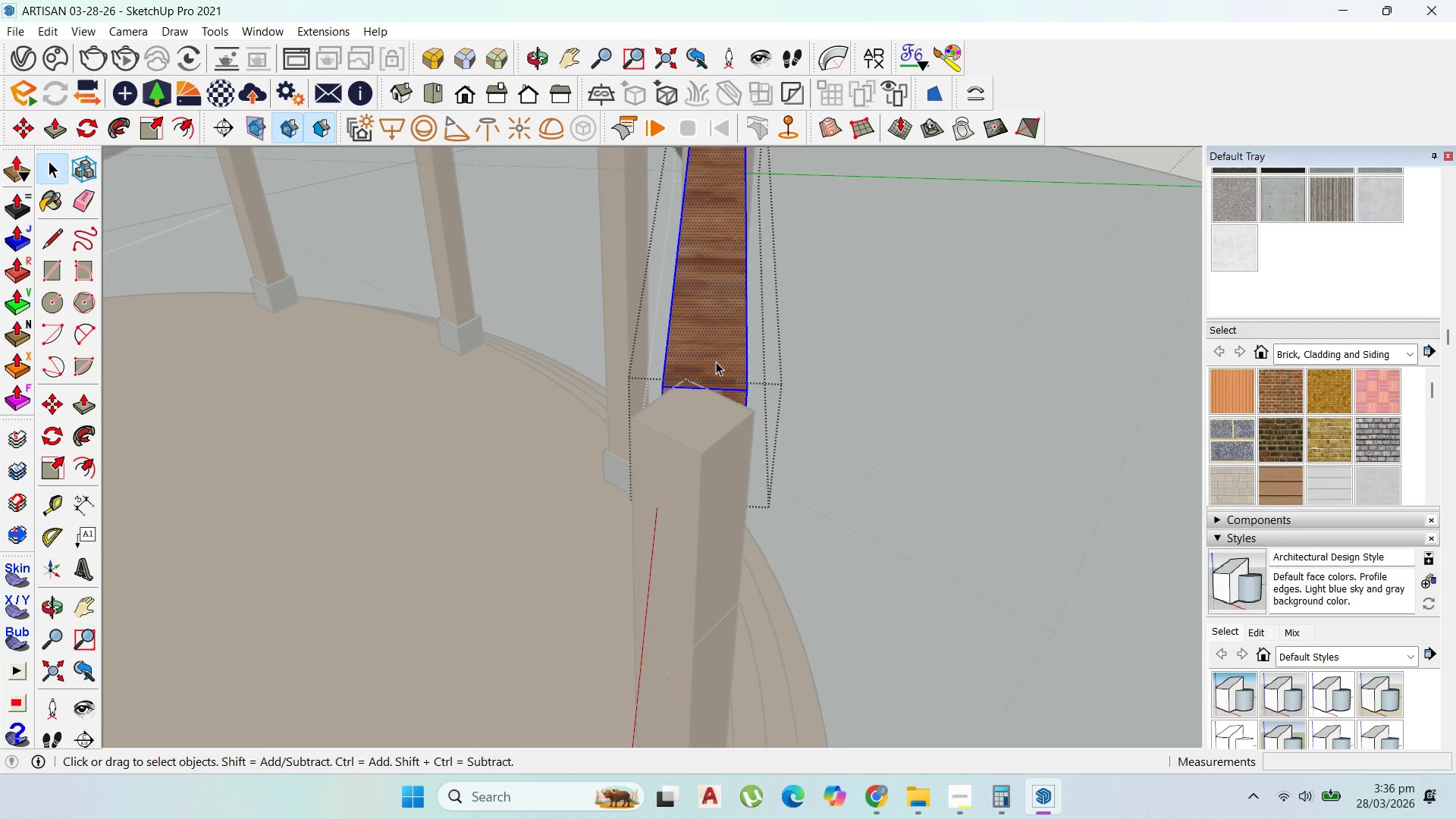 
scroll: coordinate [717, 343], scroll_direction: up, amount: 6.0
 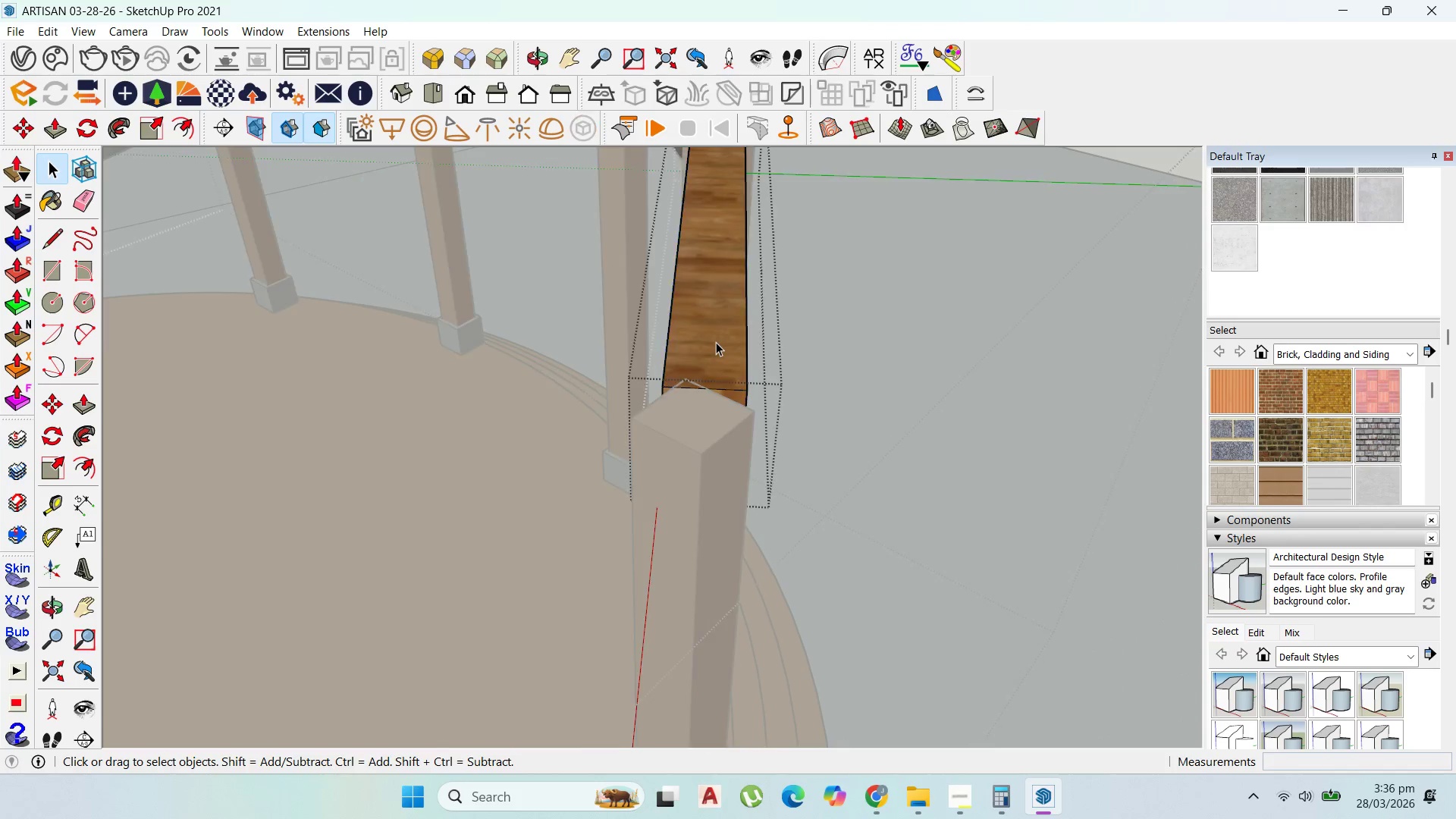 
key(P)
 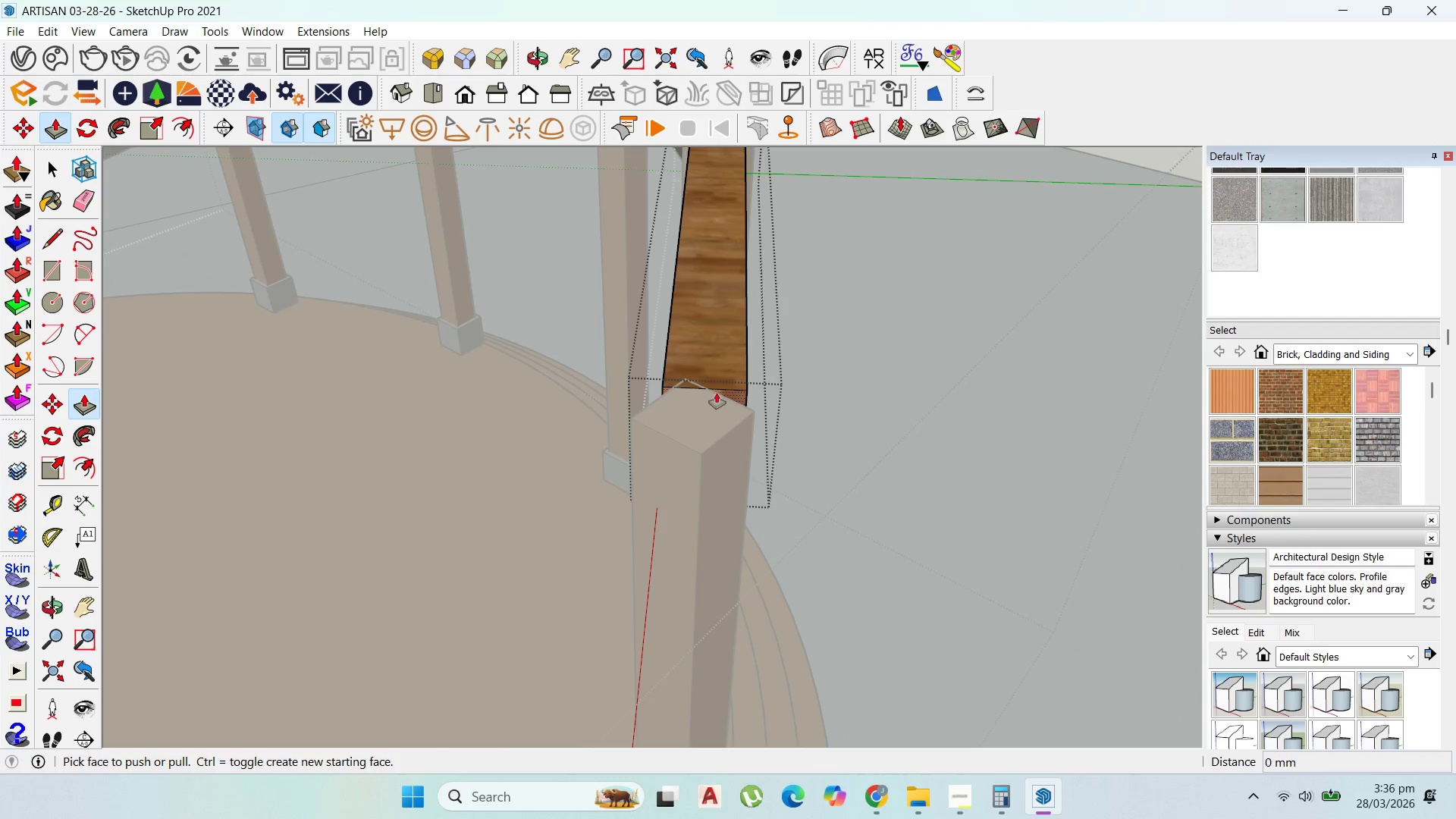 
left_click_drag(start_coordinate=[717, 393], to_coordinate=[696, 420])
 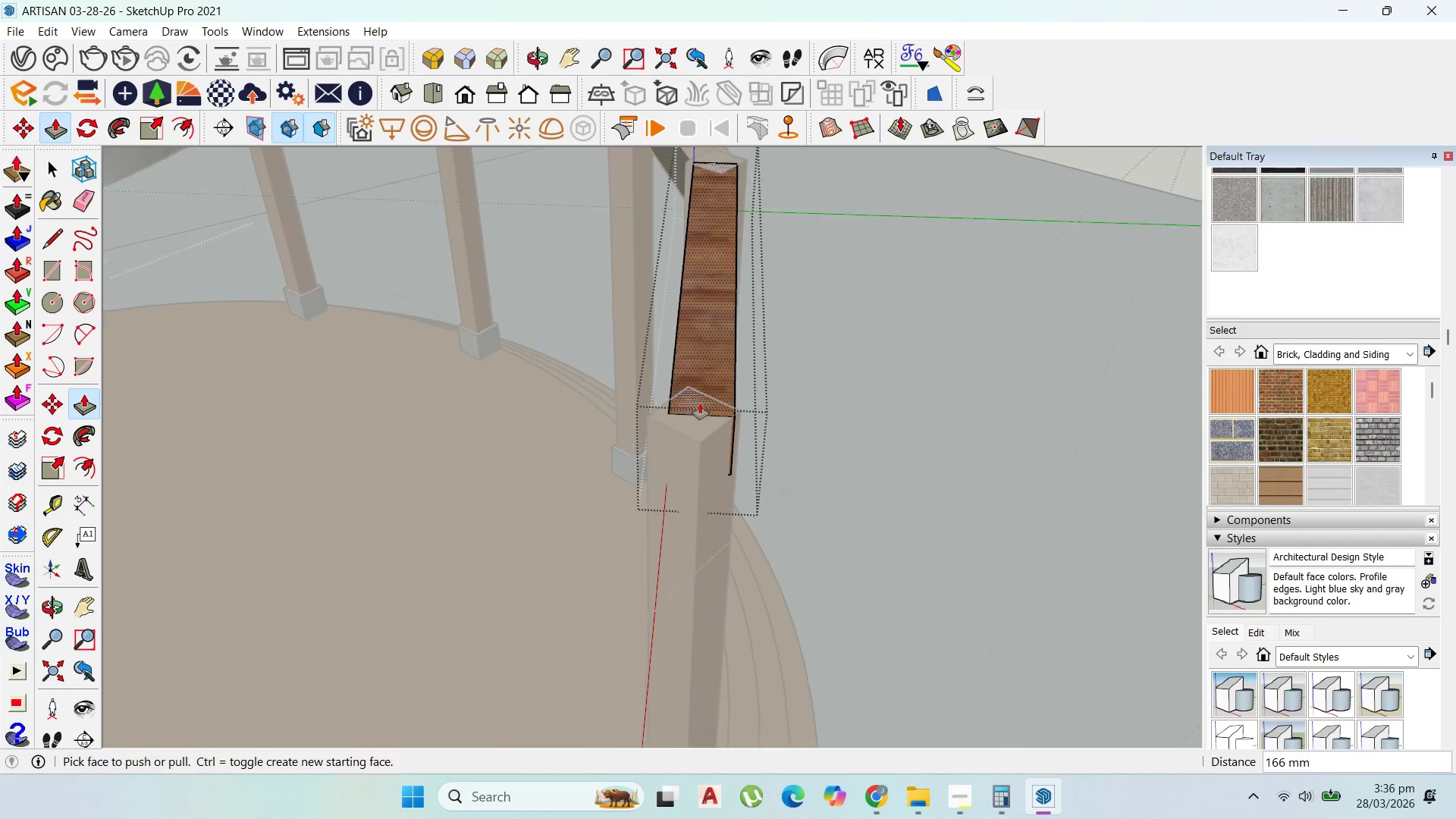 
scroll: coordinate [649, 378], scroll_direction: down, amount: 21.0
 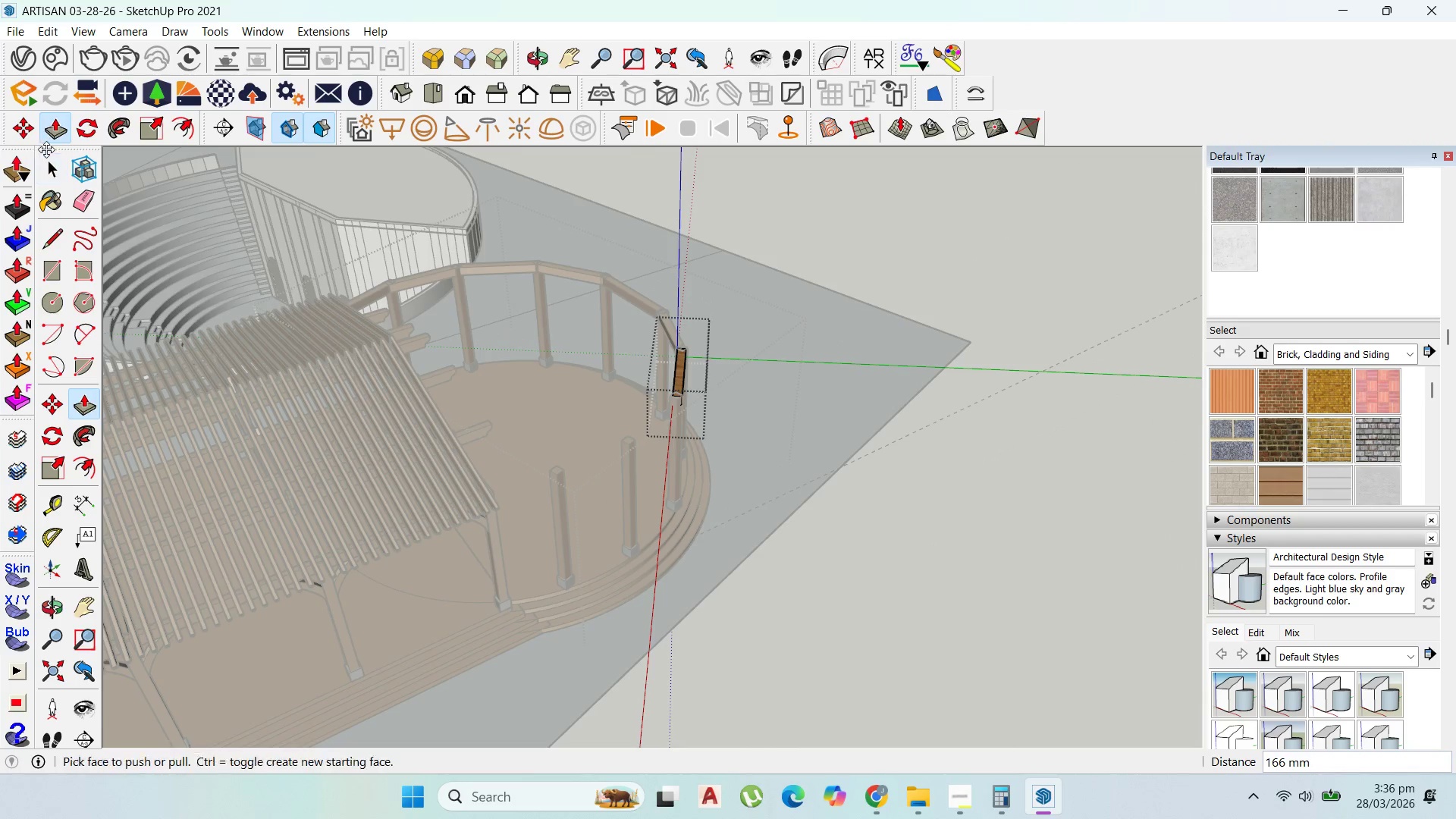 
left_click([50, 168])
 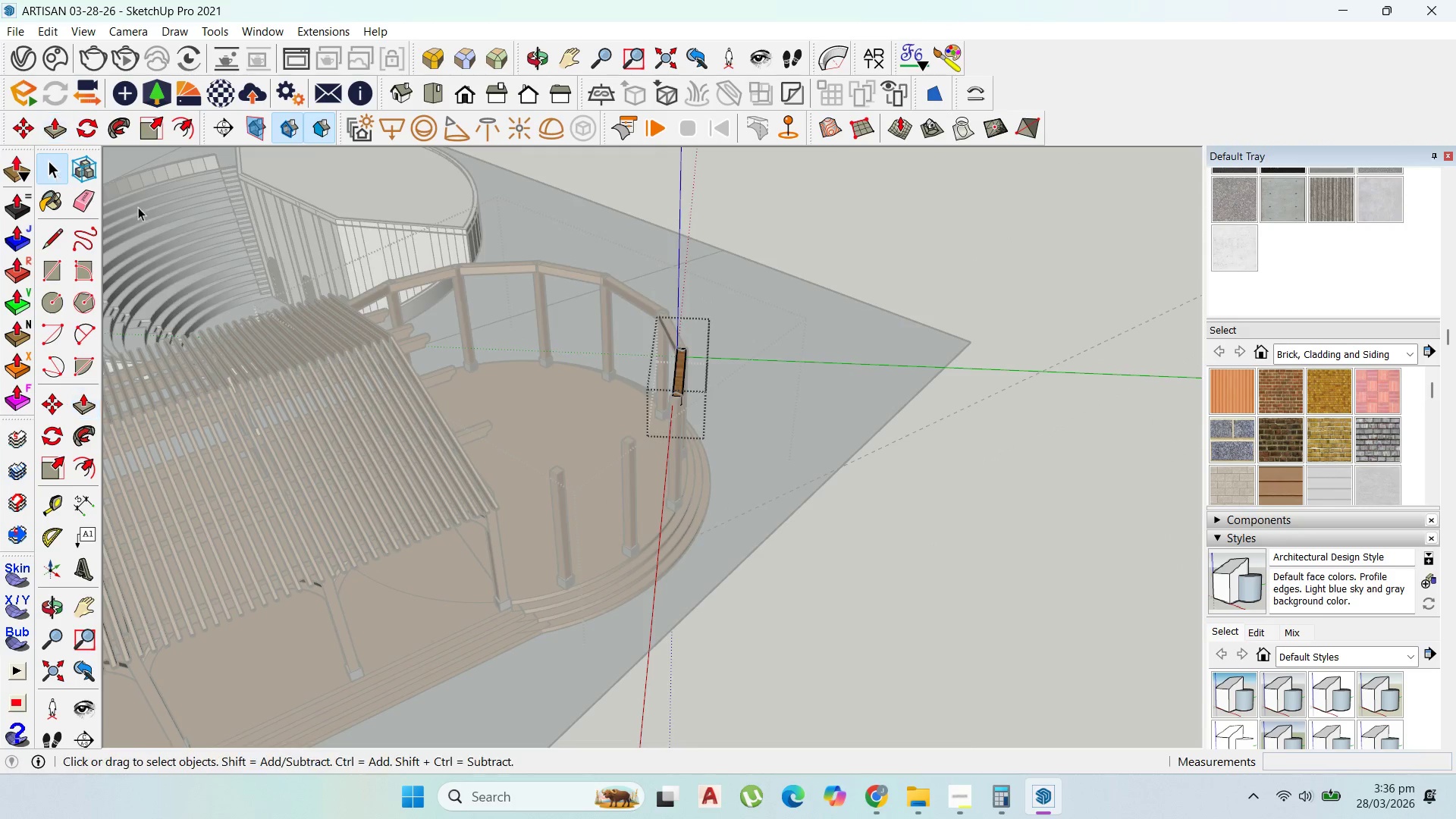 
key(Escape)
 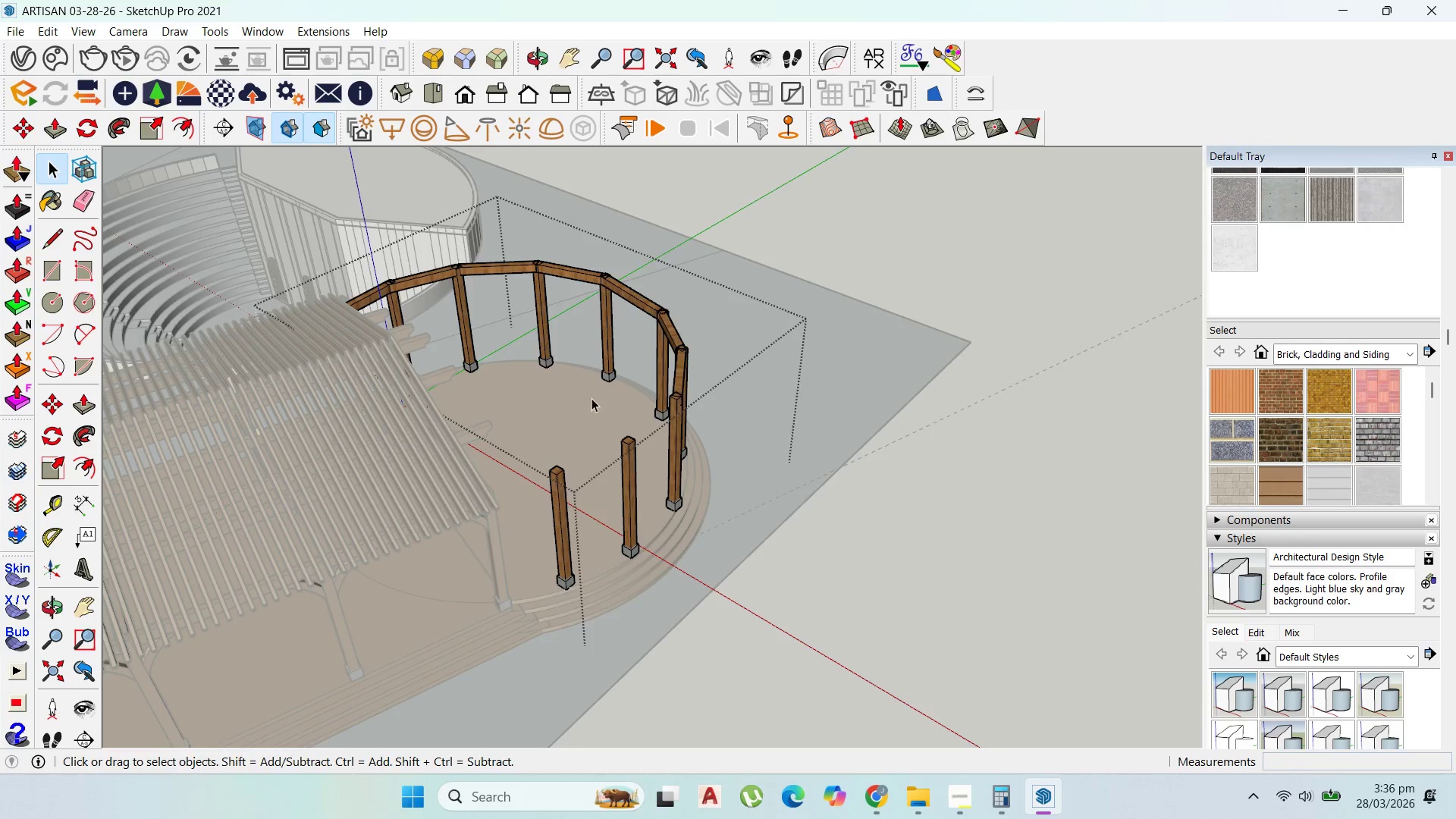 
scroll: coordinate [617, 408], scroll_direction: down, amount: 1.0
 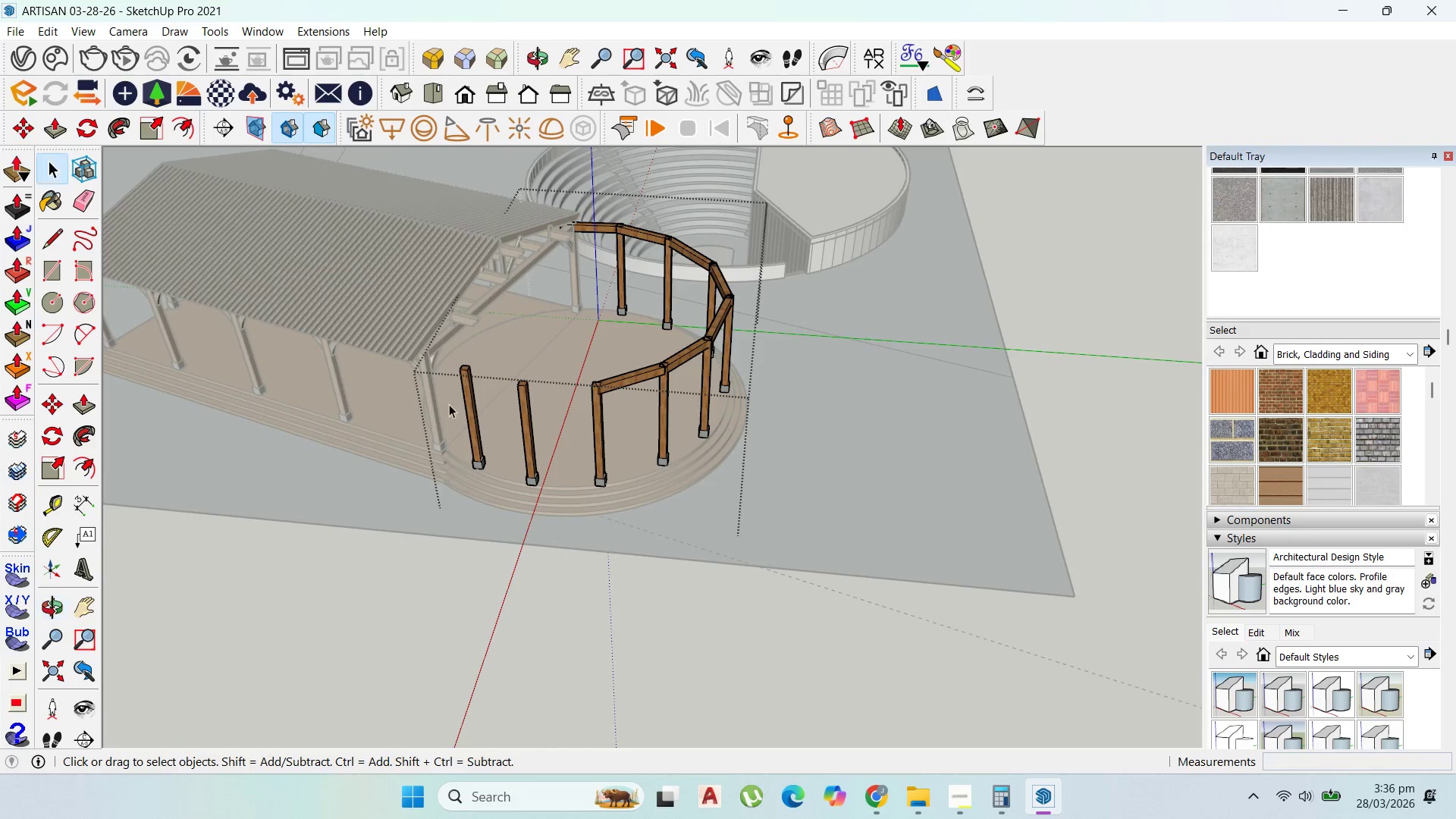 
key(Escape)
 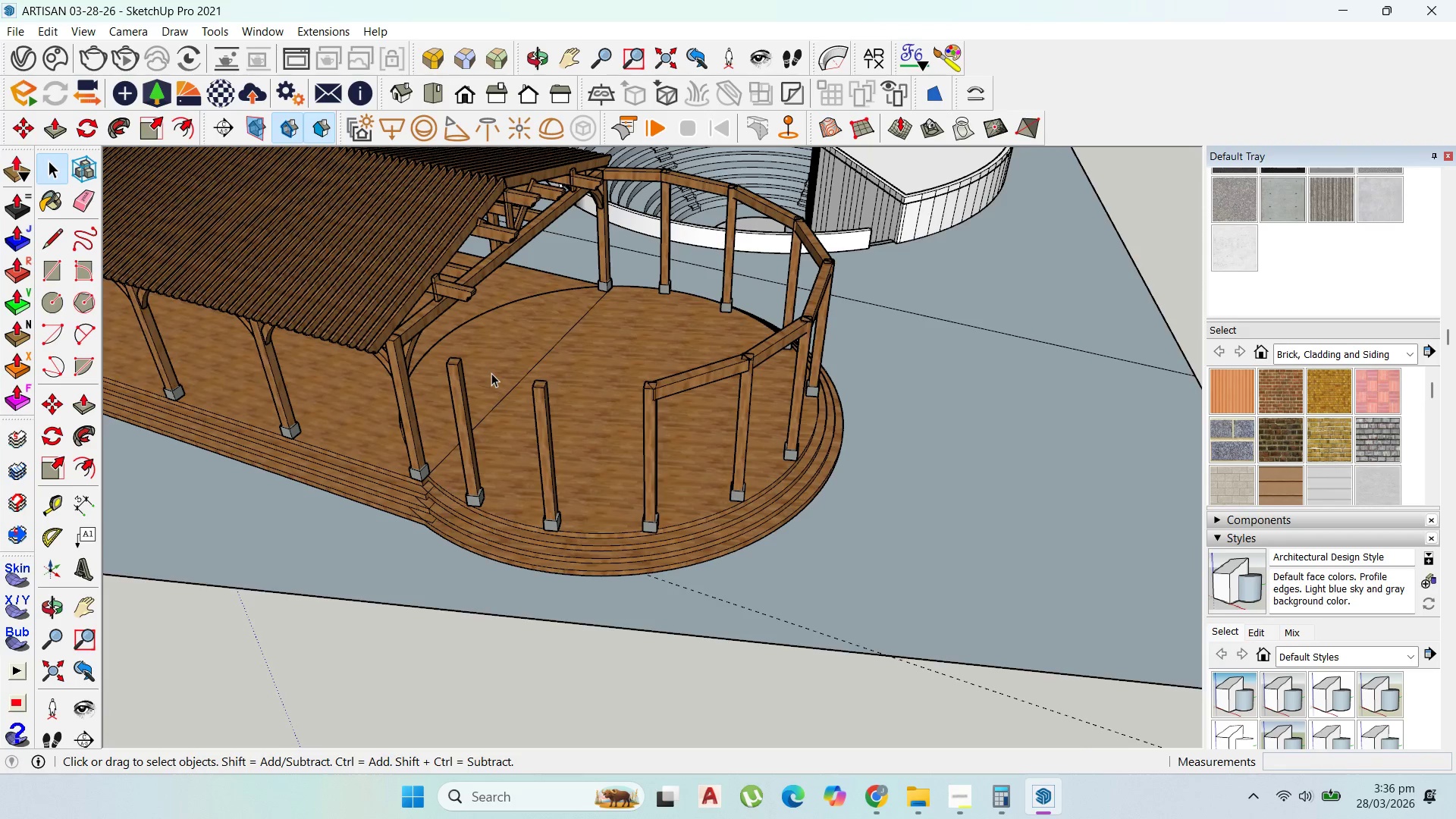 
key(Escape)
 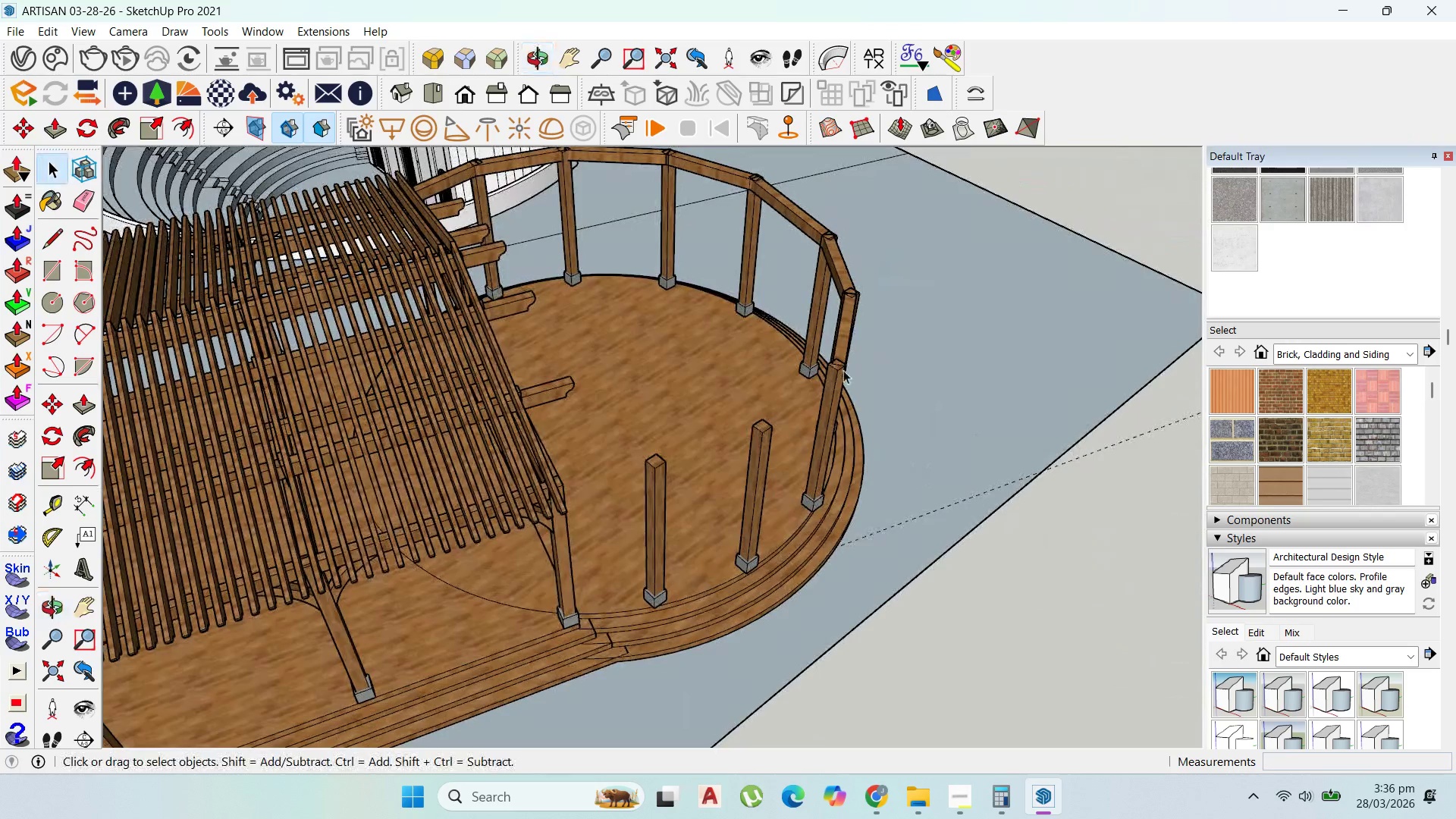 
scroll: coordinate [491, 372], scroll_direction: up, amount: 4.0
 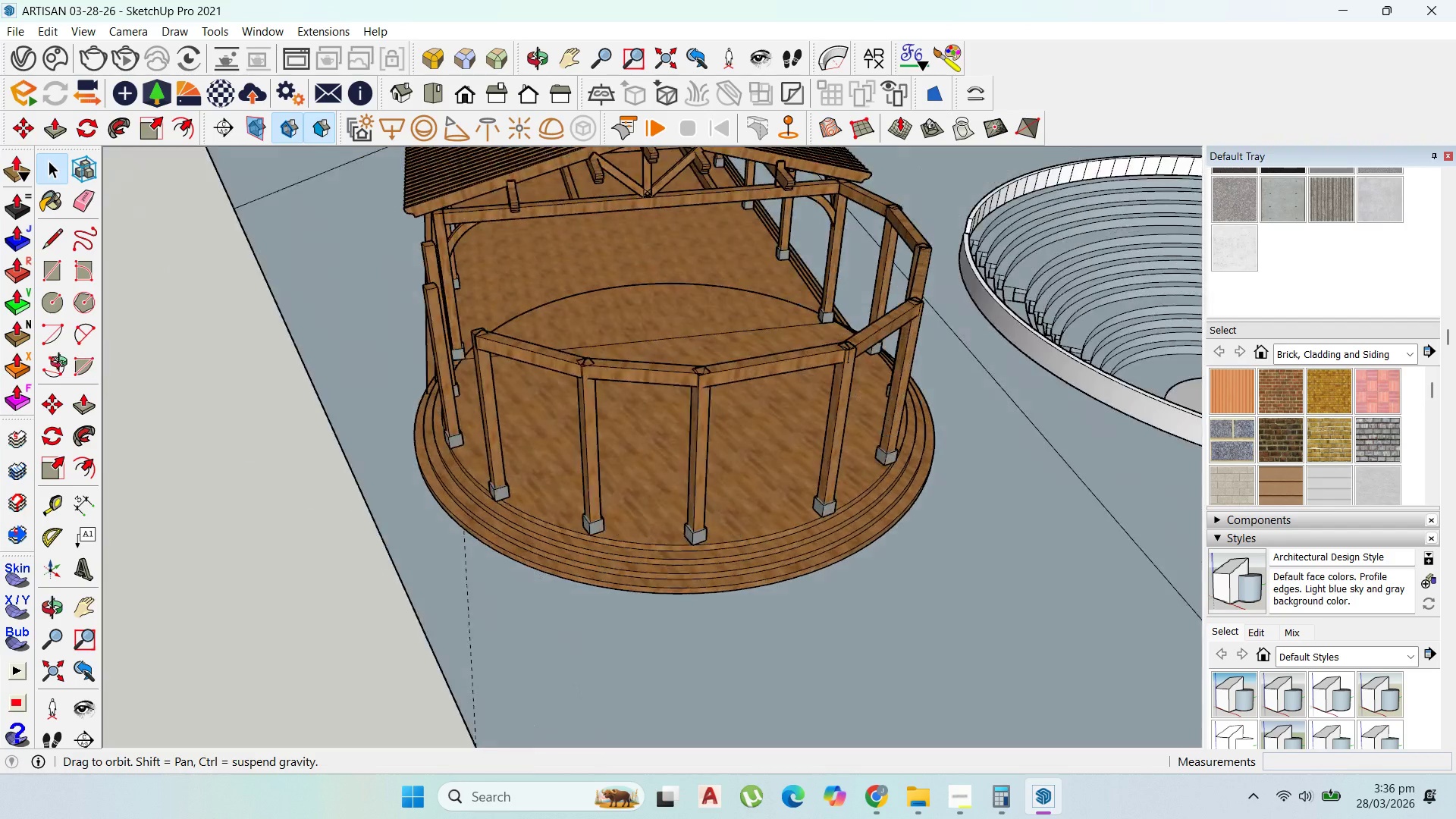 
double_click([858, 309])
 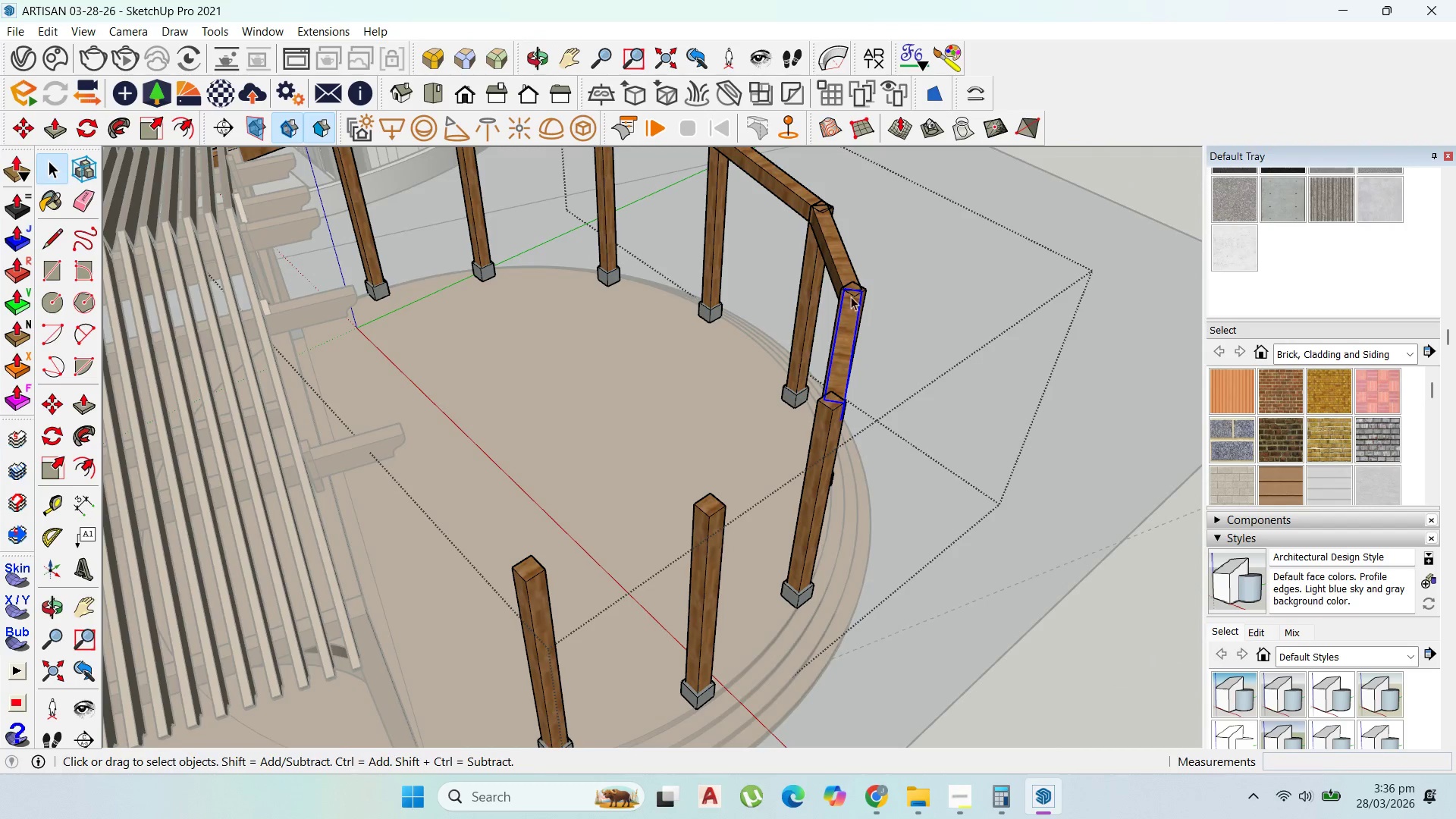 
scroll: coordinate [845, 295], scroll_direction: up, amount: 11.0
 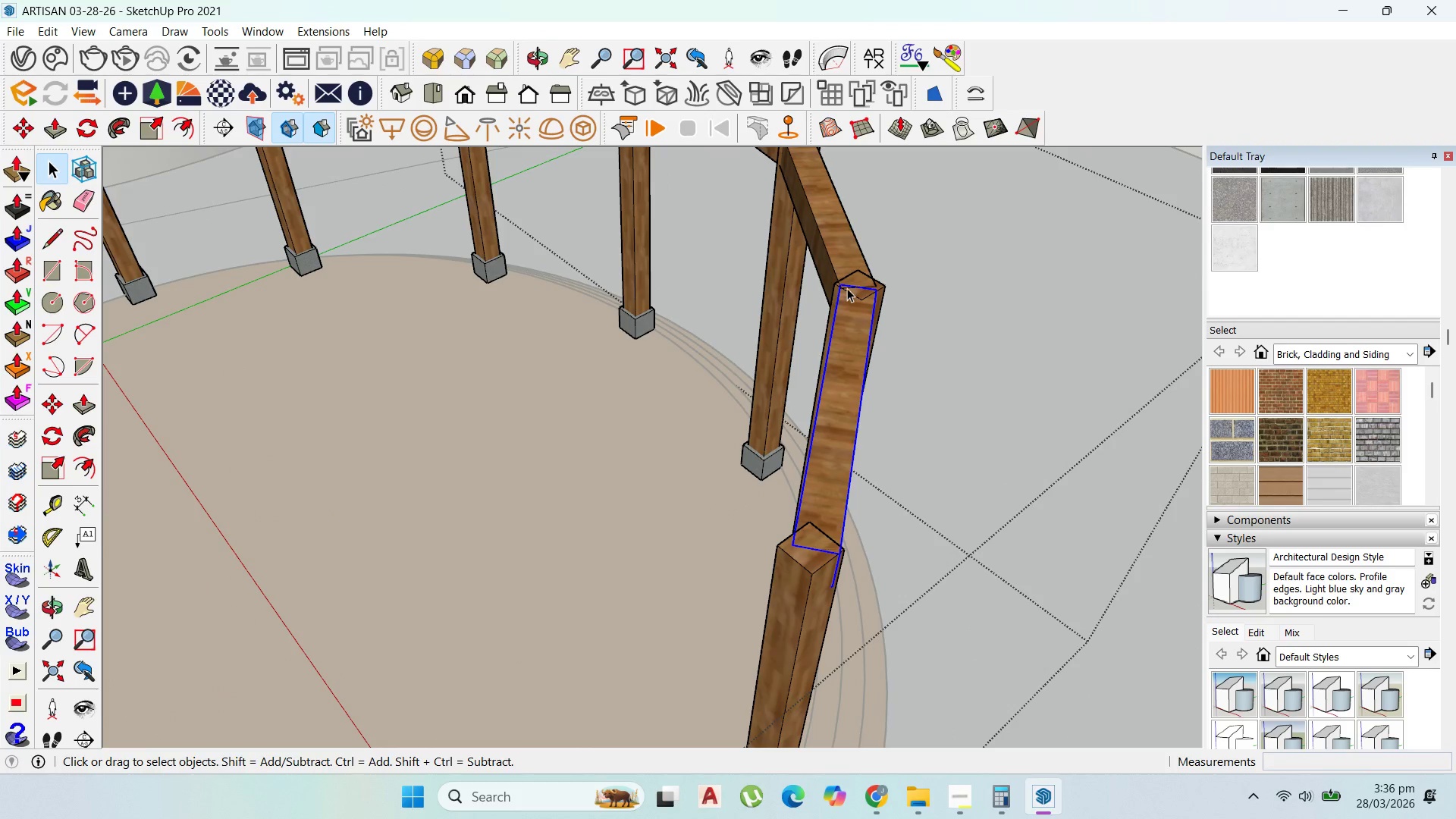 
key(M)
 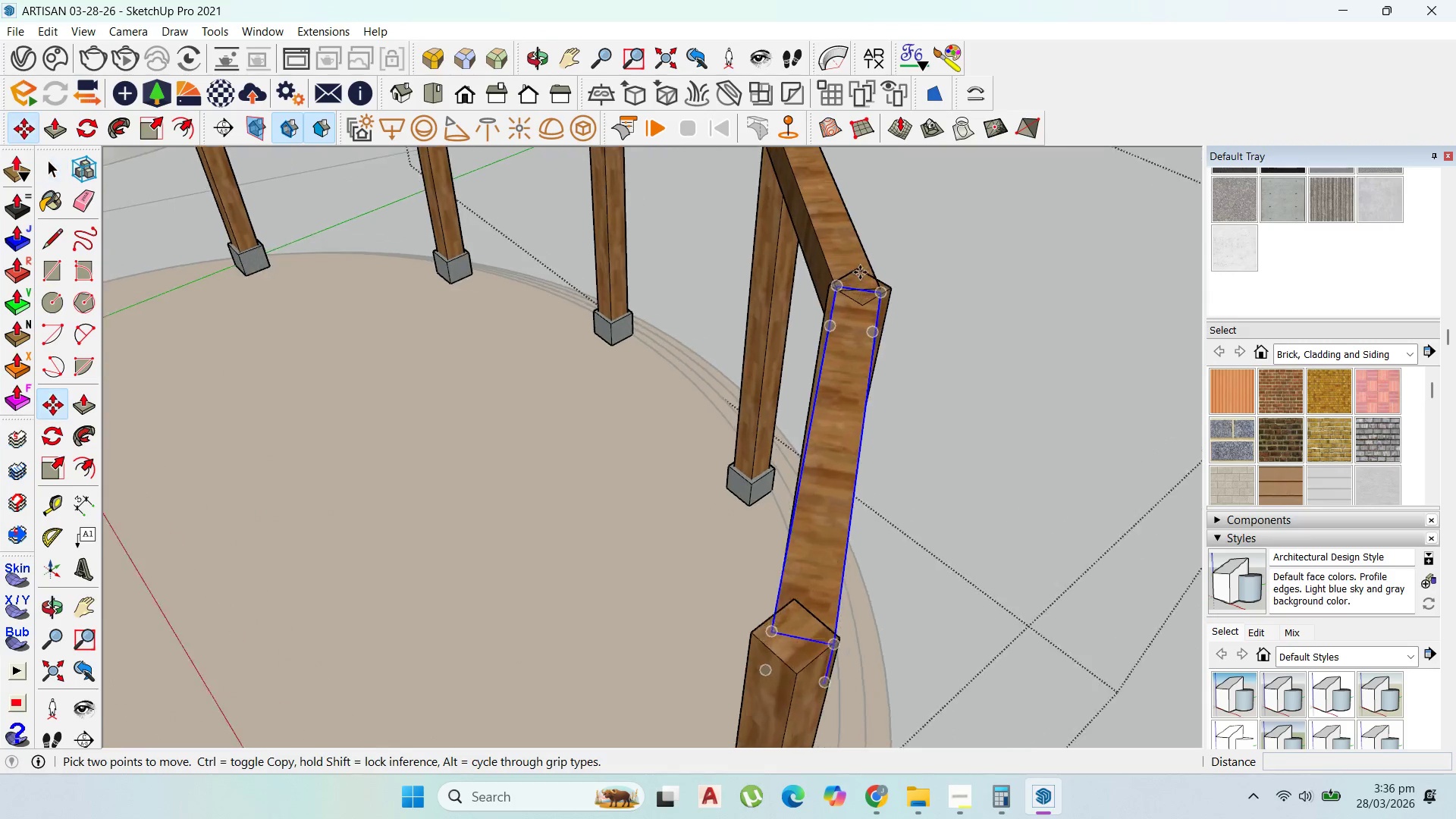 
scroll: coordinate [863, 278], scroll_direction: up, amount: 5.0
 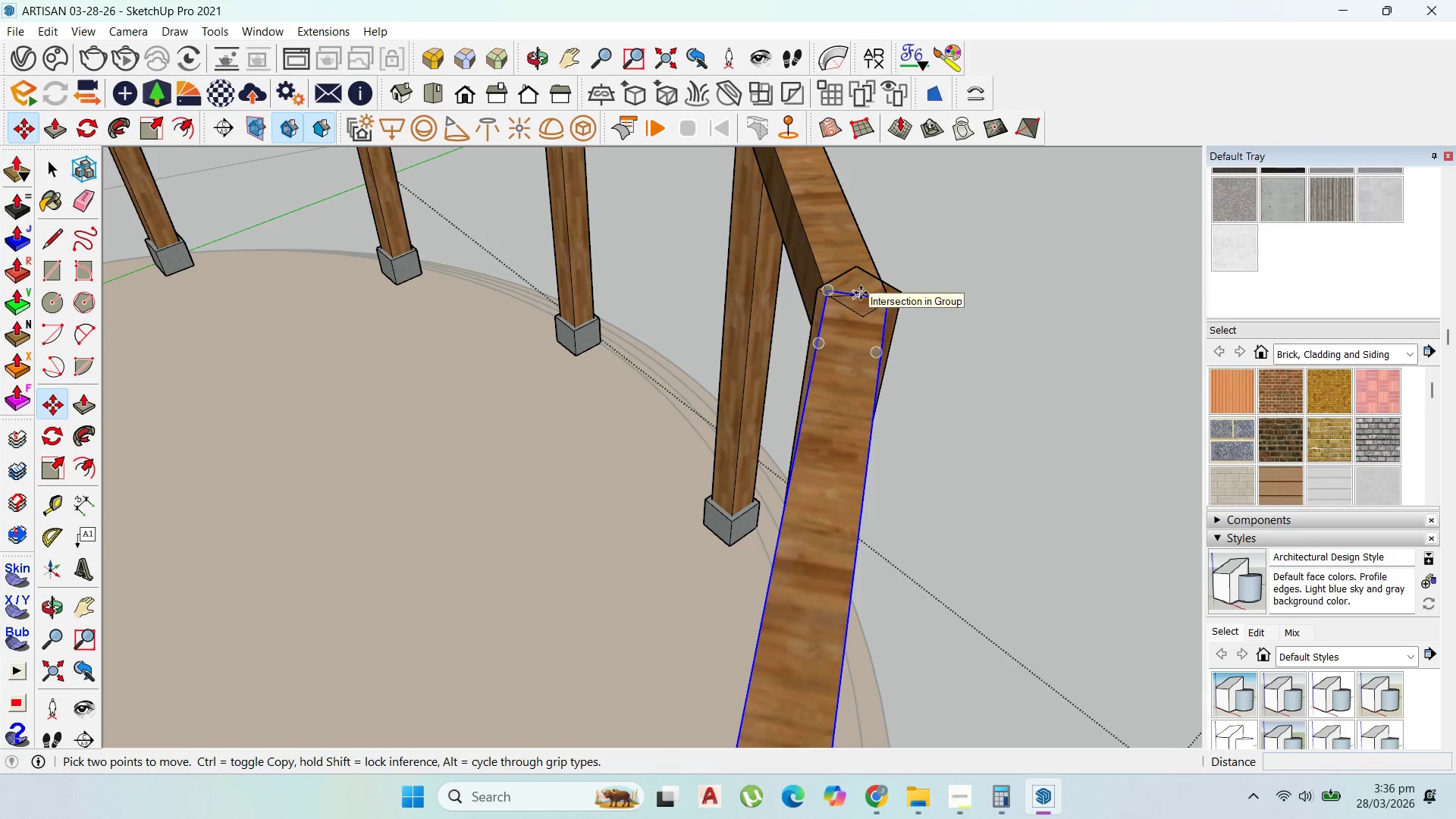 
left_click([861, 293])
 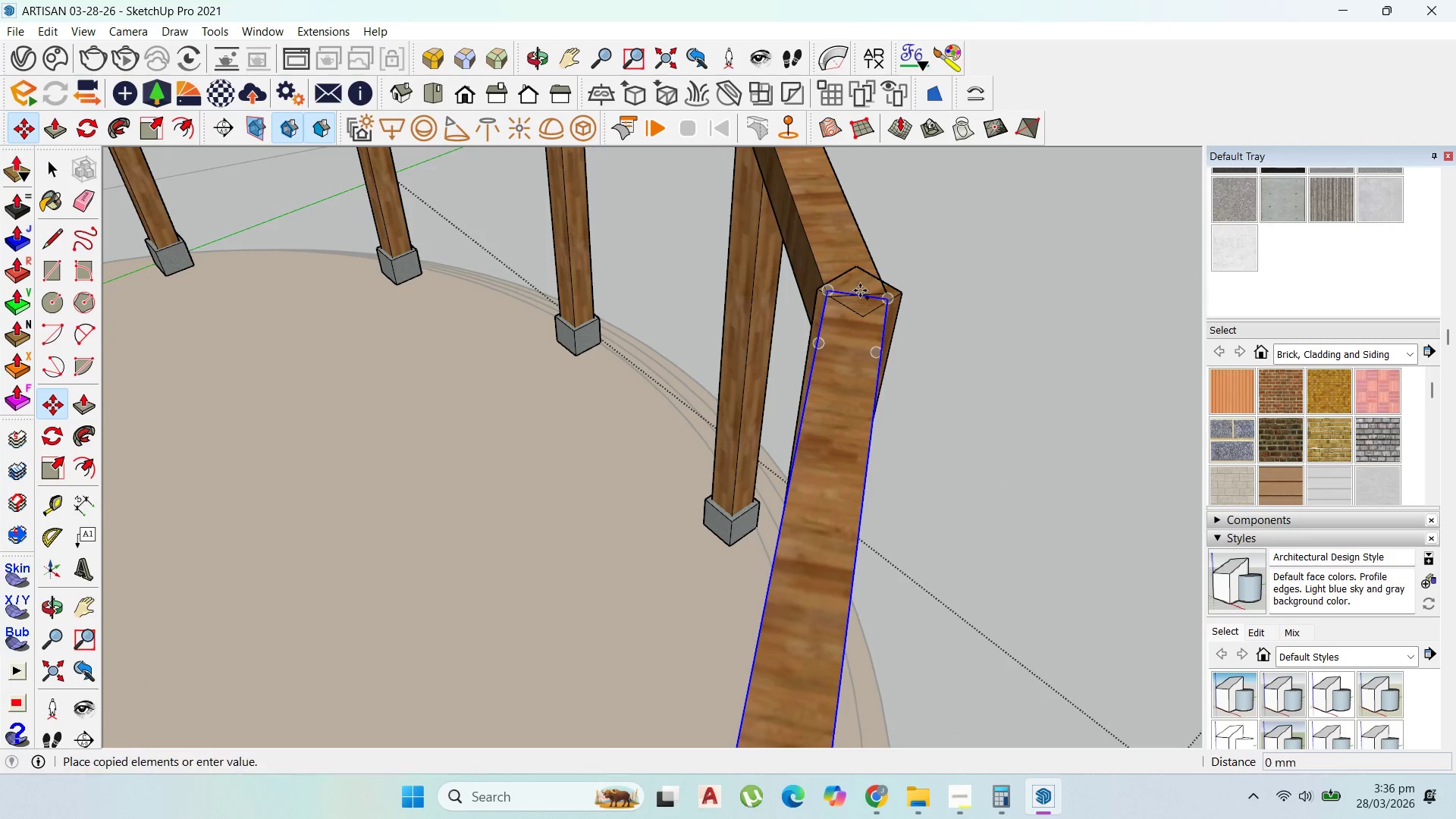 
key(Control+ControlLeft)
 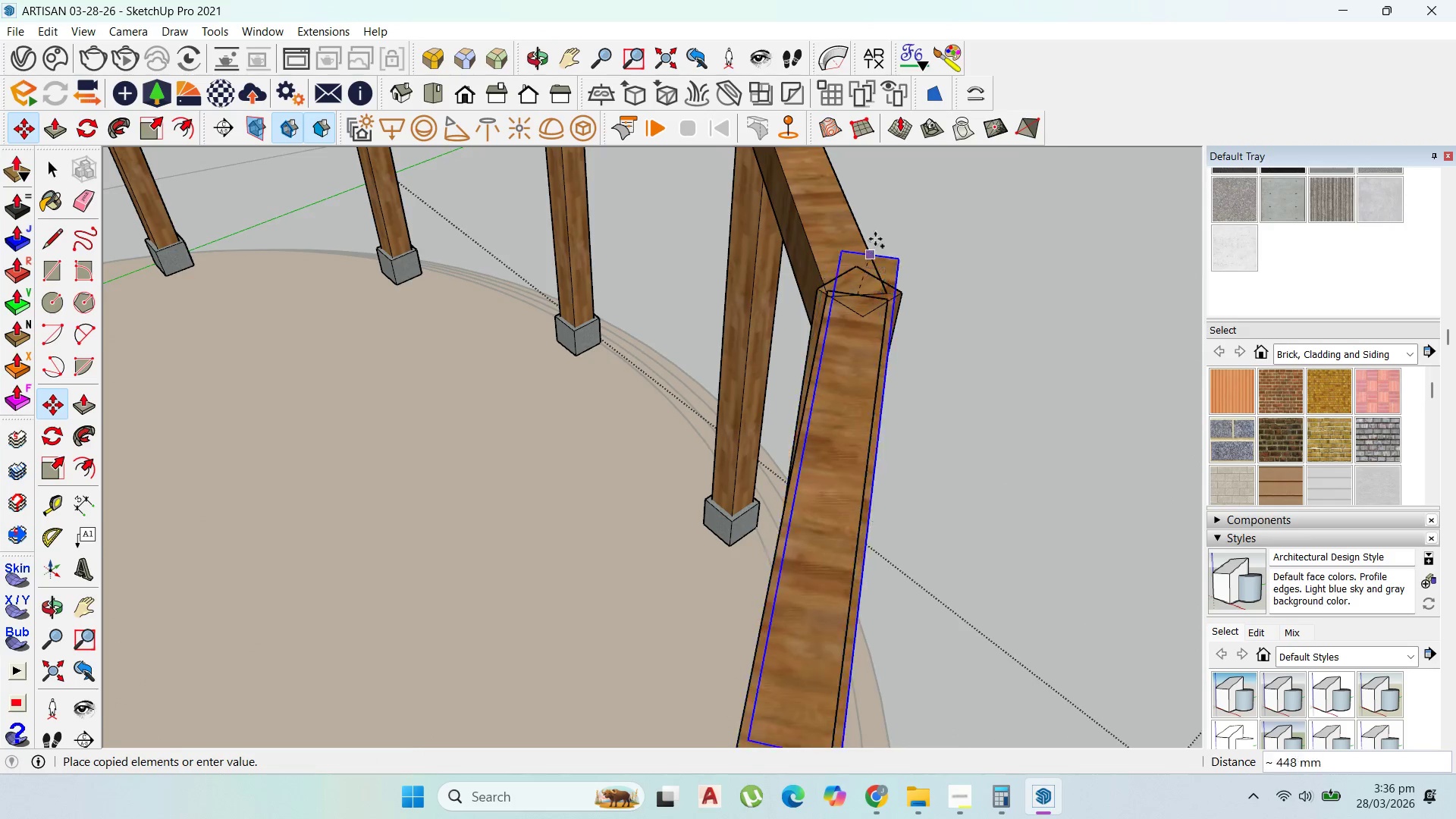 
scroll: coordinate [870, 270], scroll_direction: down, amount: 3.0
 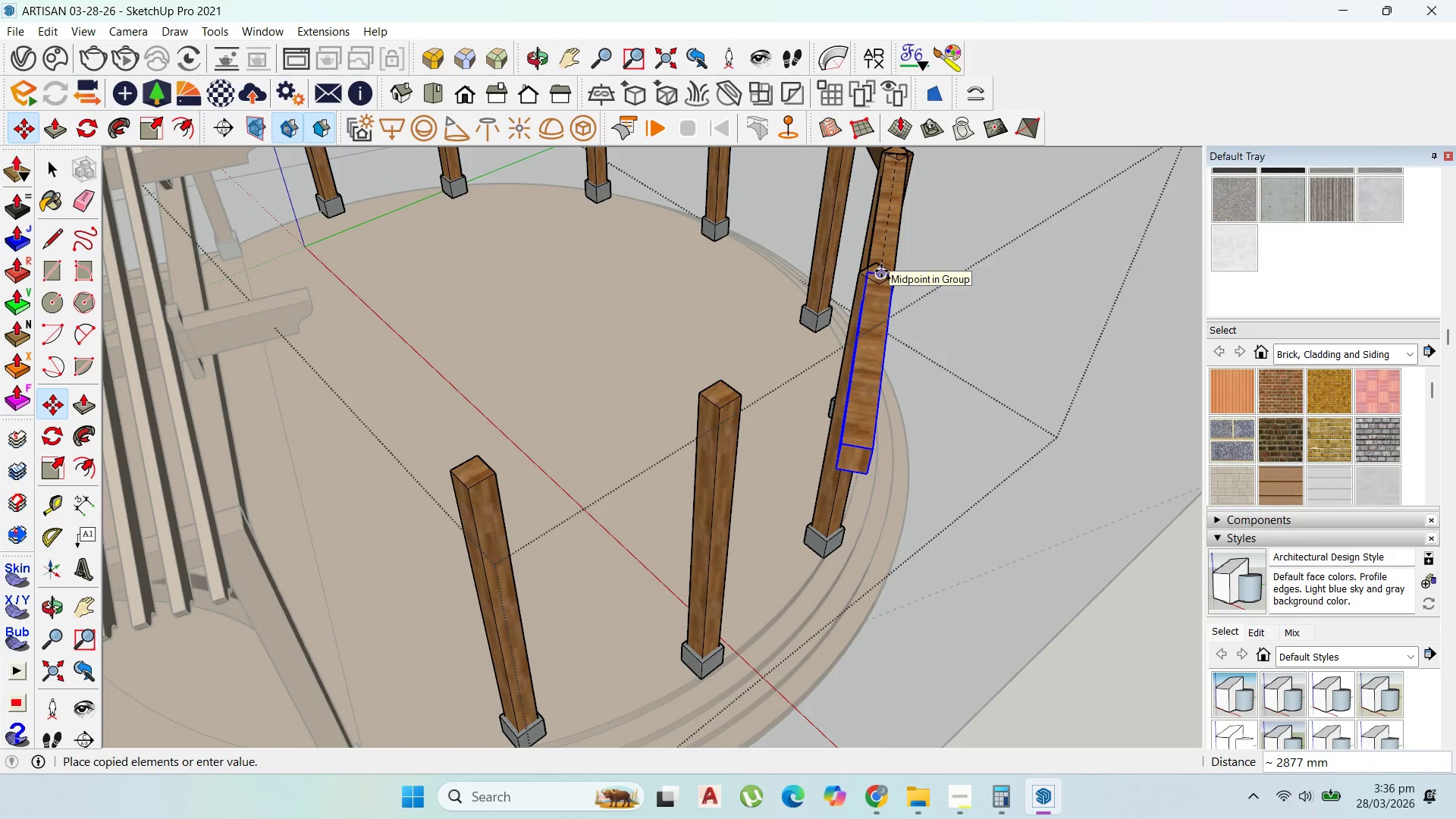 
left_click([881, 271])
 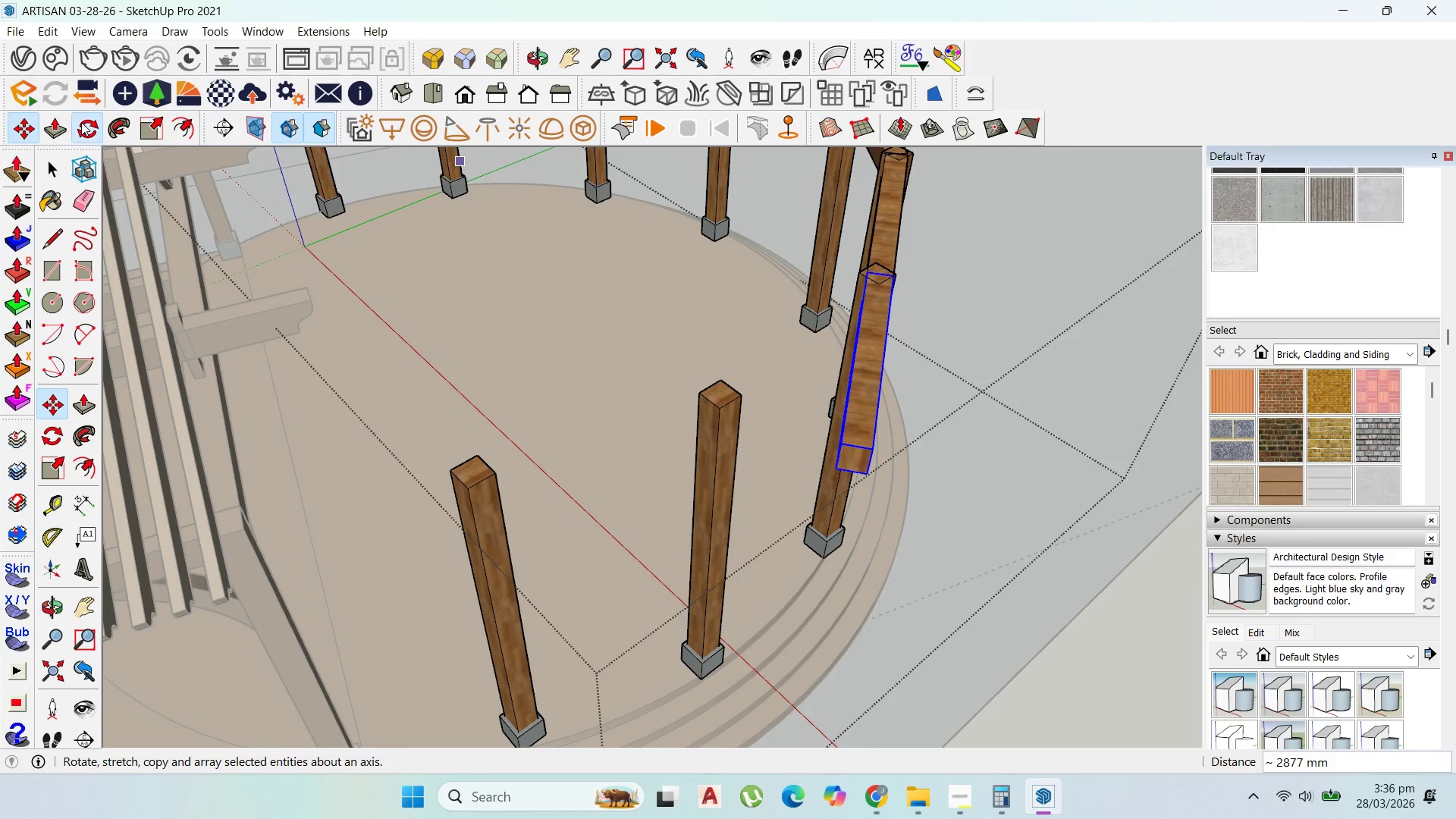 
scroll: coordinate [860, 298], scroll_direction: up, amount: 3.0
 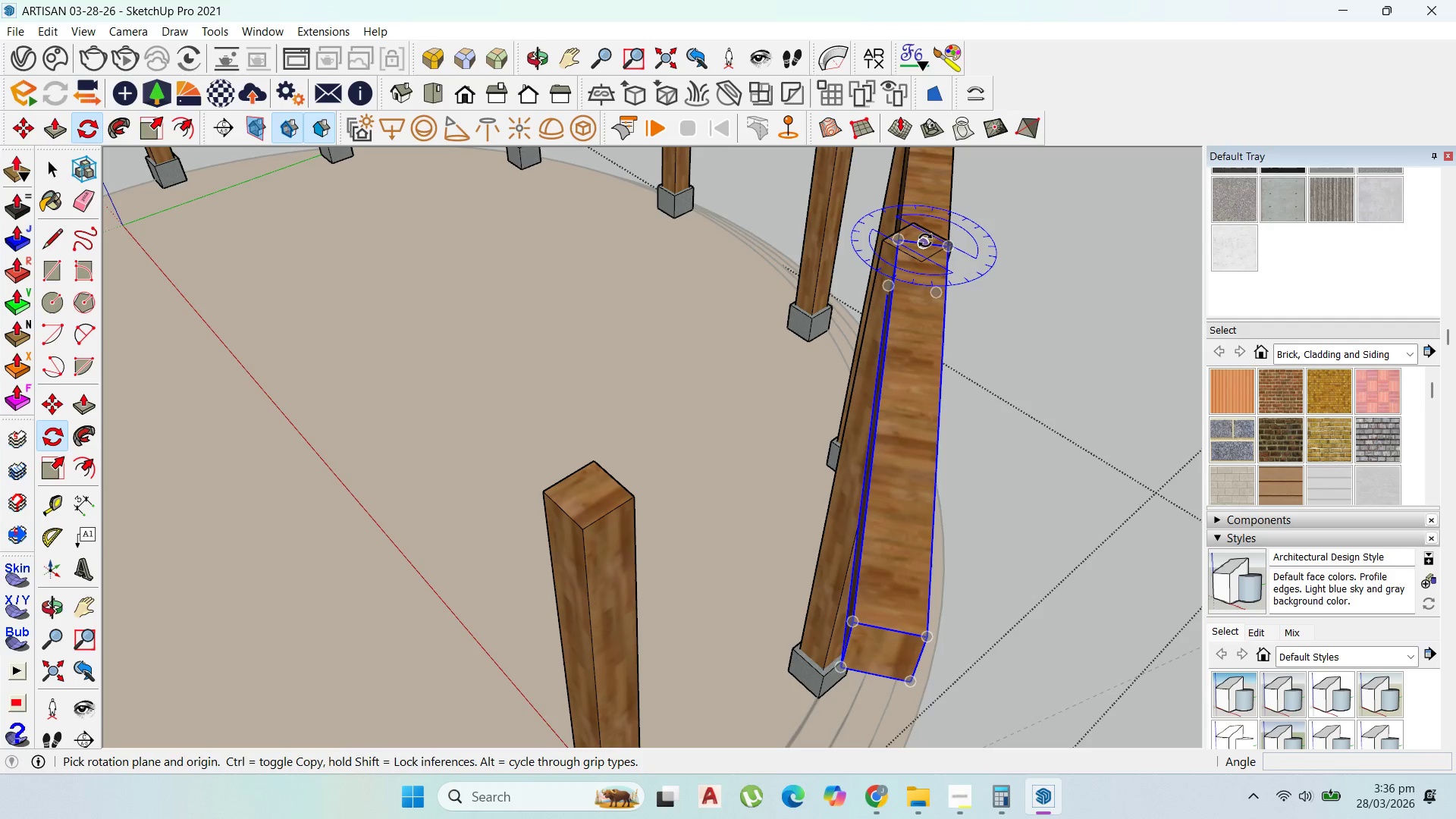 
left_click_drag(start_coordinate=[924, 240], to_coordinate=[924, 246])
 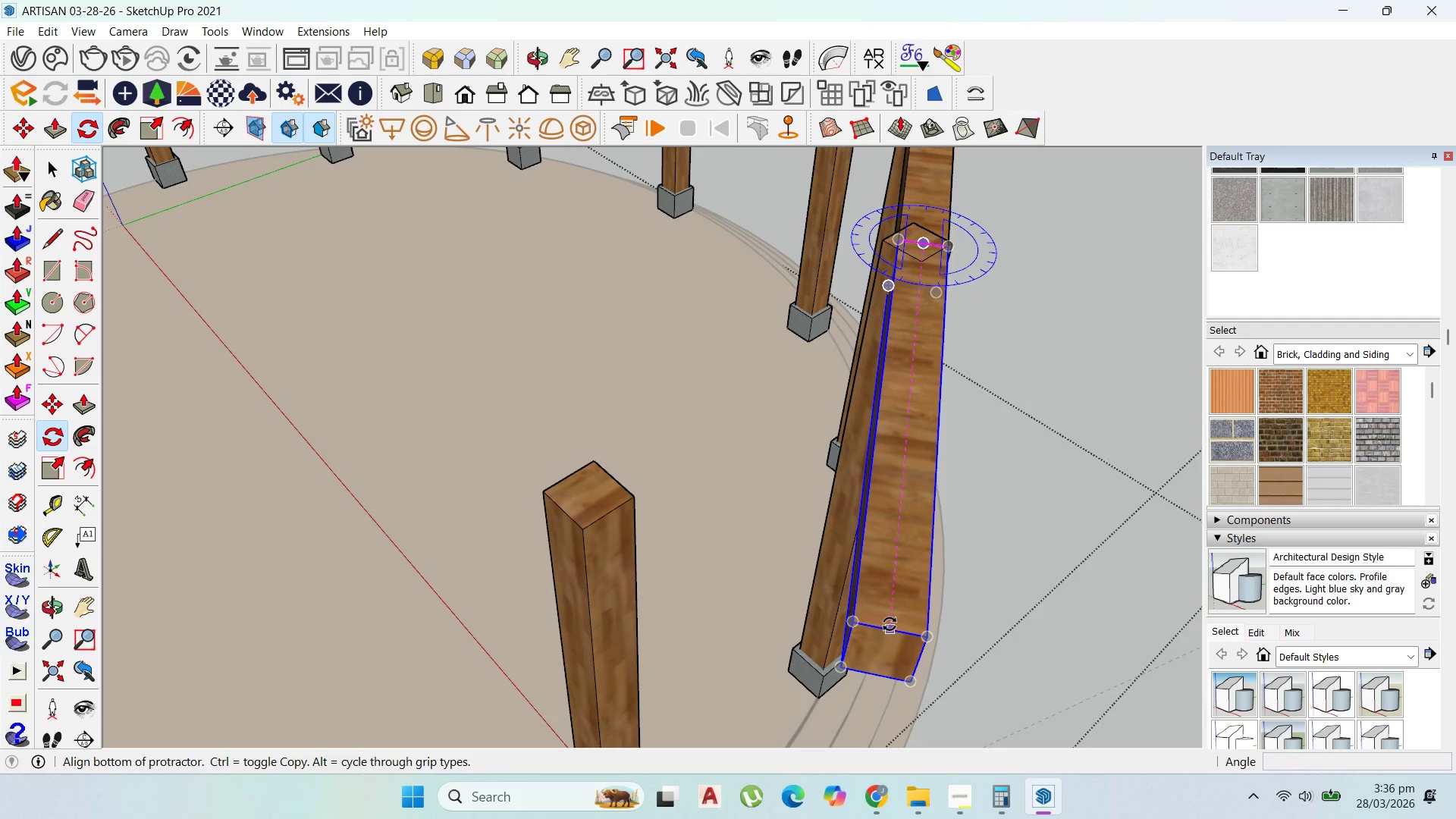 
left_click([890, 624])
 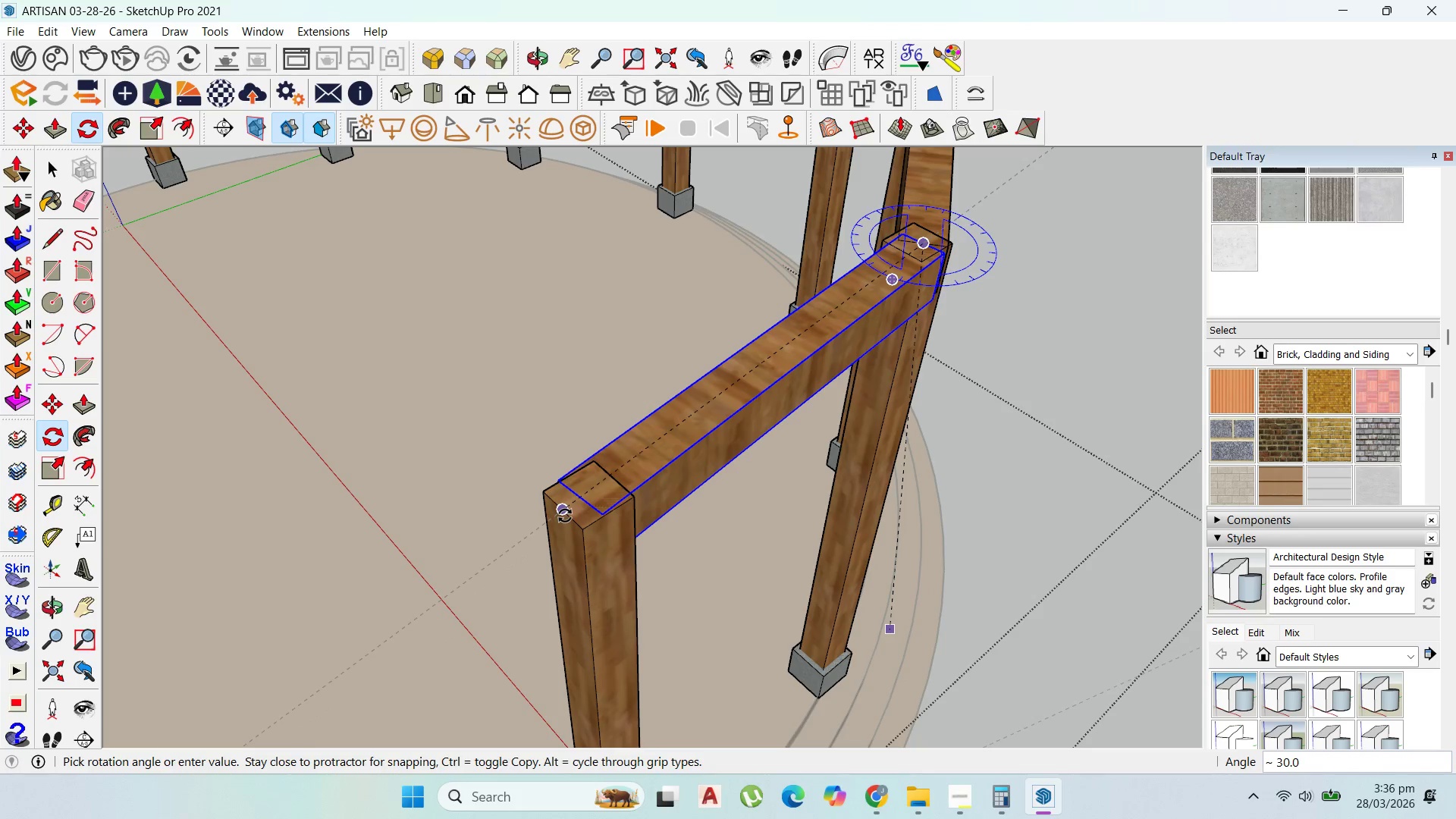 
left_click([563, 516])
 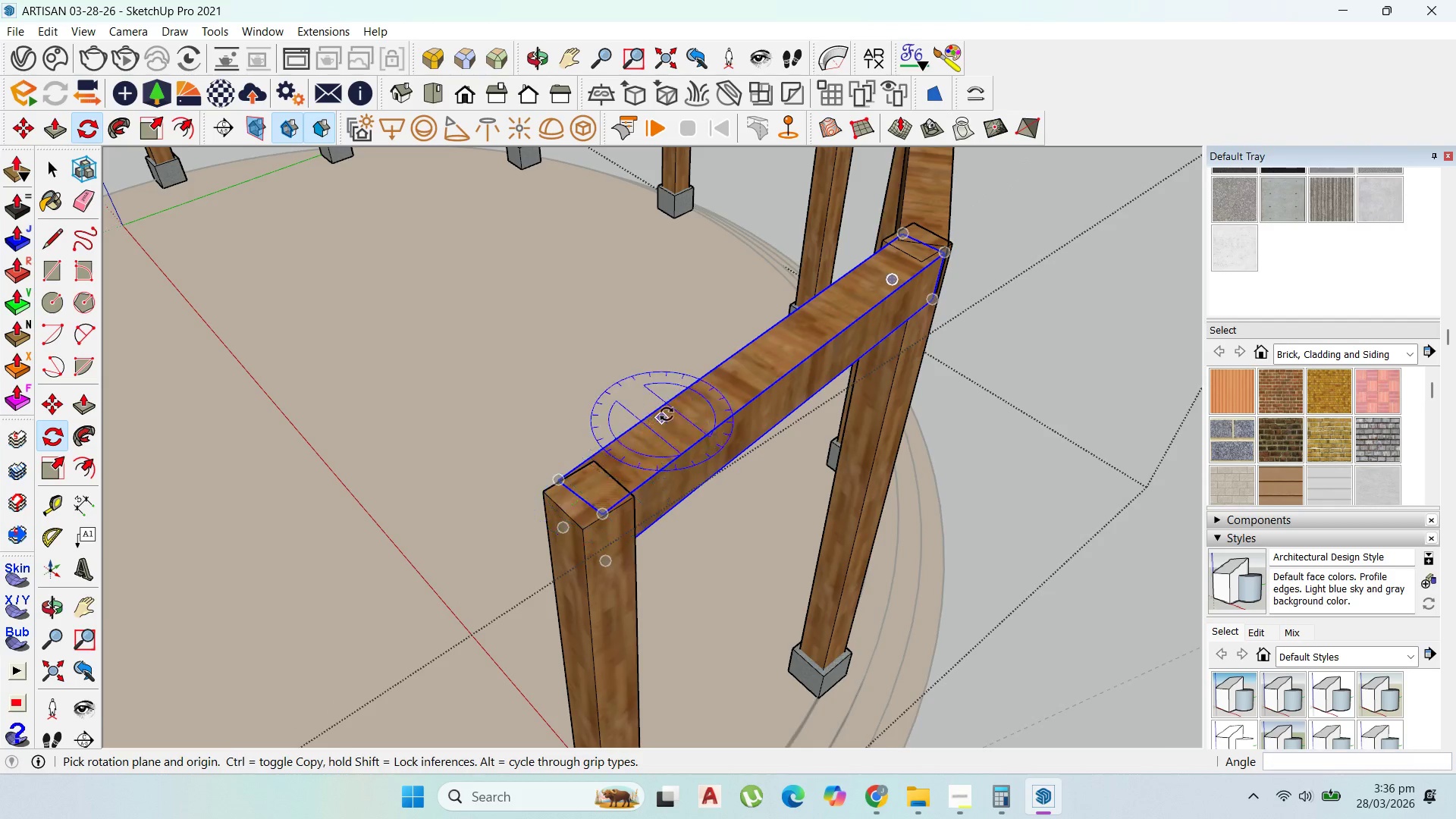 
scroll: coordinate [803, 331], scroll_direction: down, amount: 3.0
 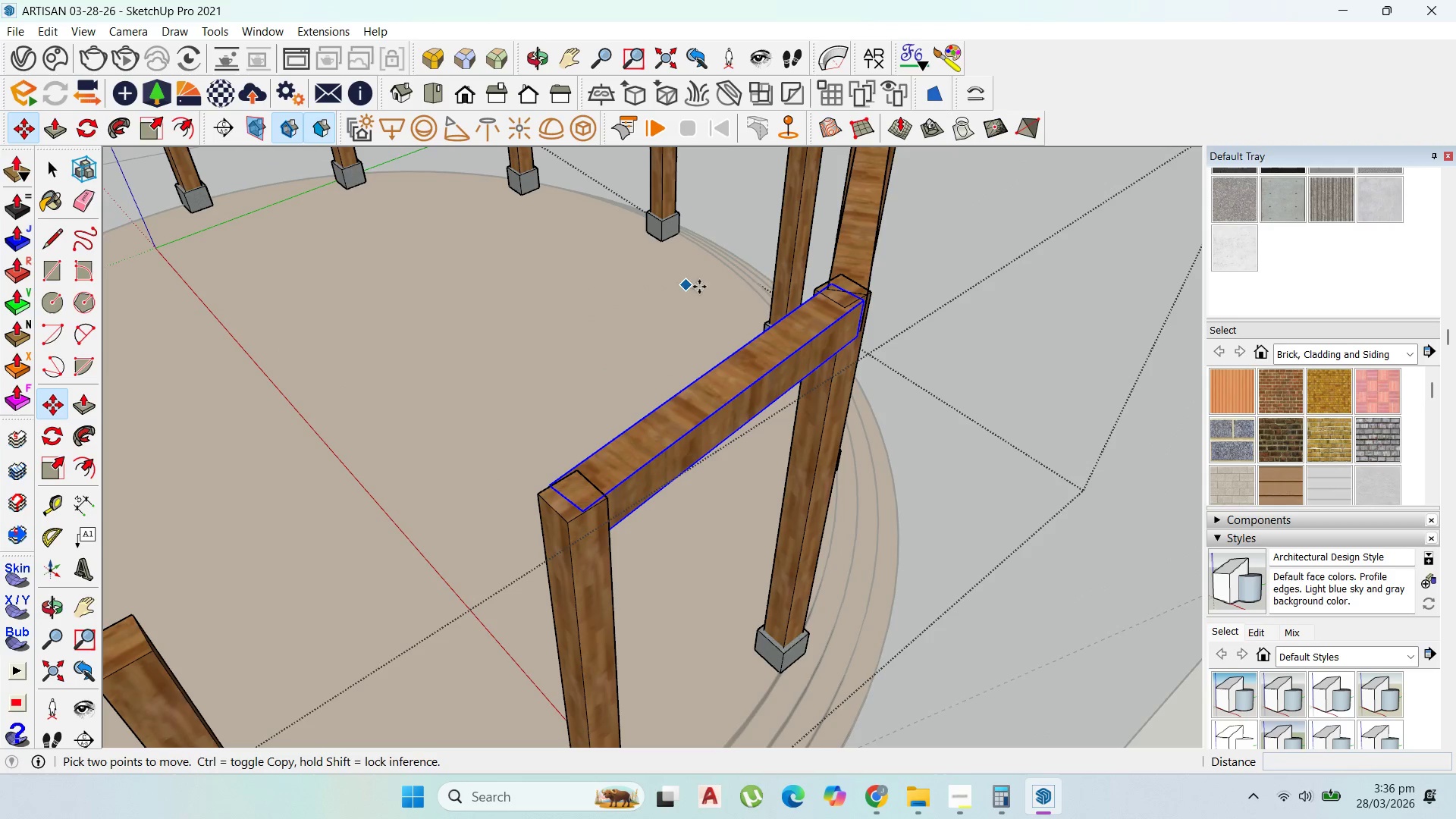 
left_click([852, 289])
 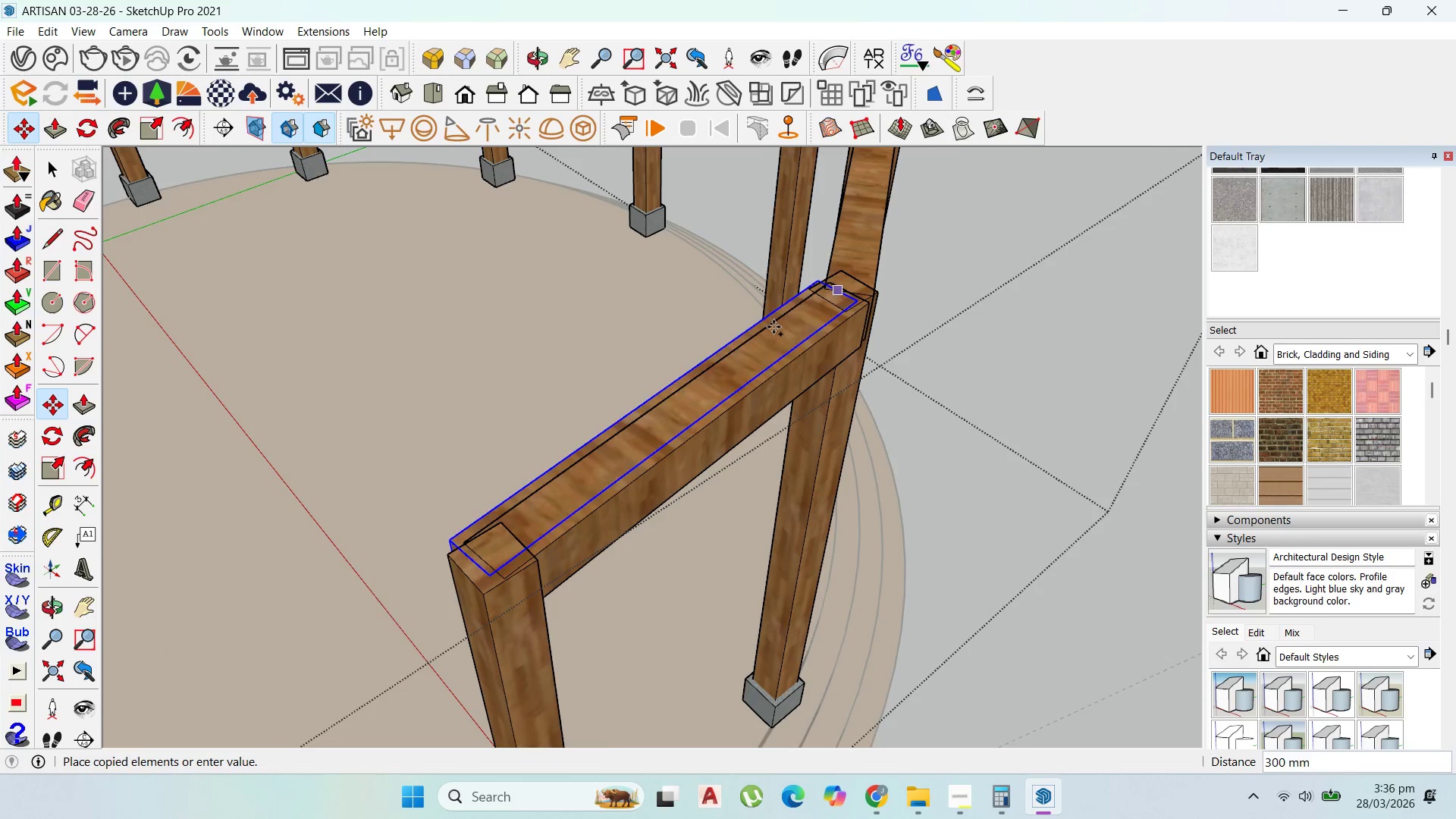 
key(Control+ControlLeft)
 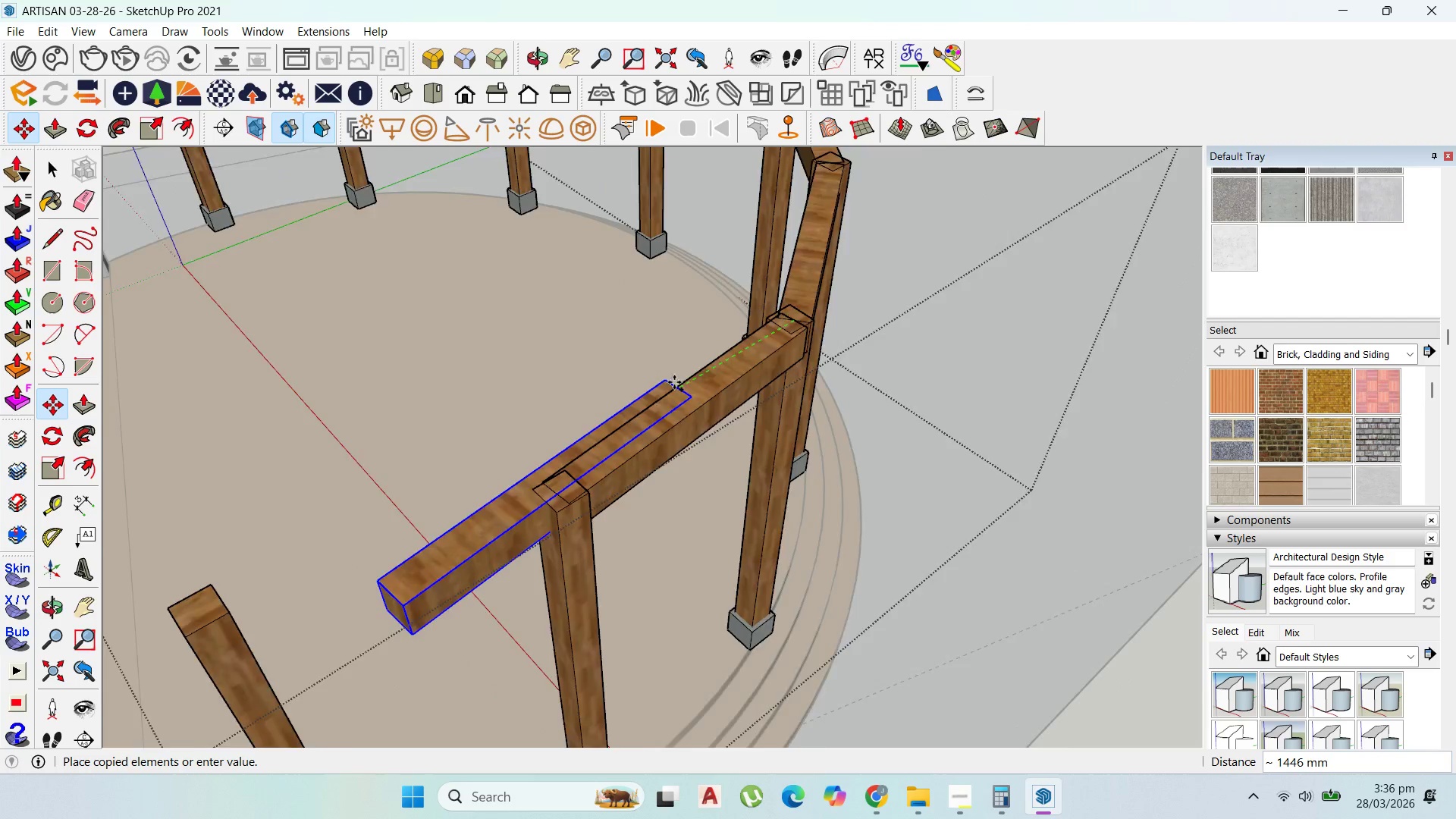 
scroll: coordinate [849, 289], scroll_direction: up, amount: 2.0
 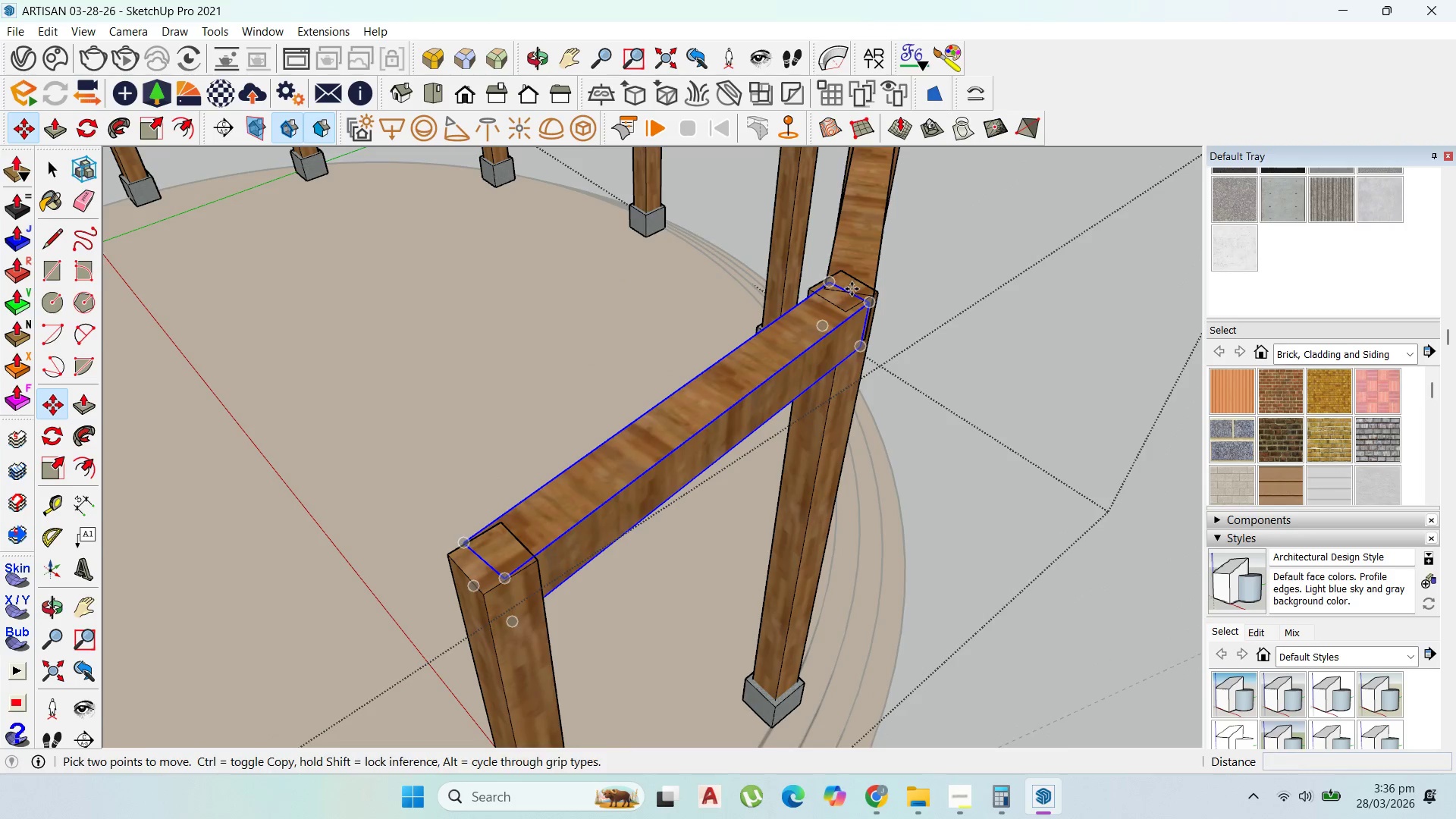 
scroll: coordinate [596, 453], scroll_direction: down, amount: 3.0
 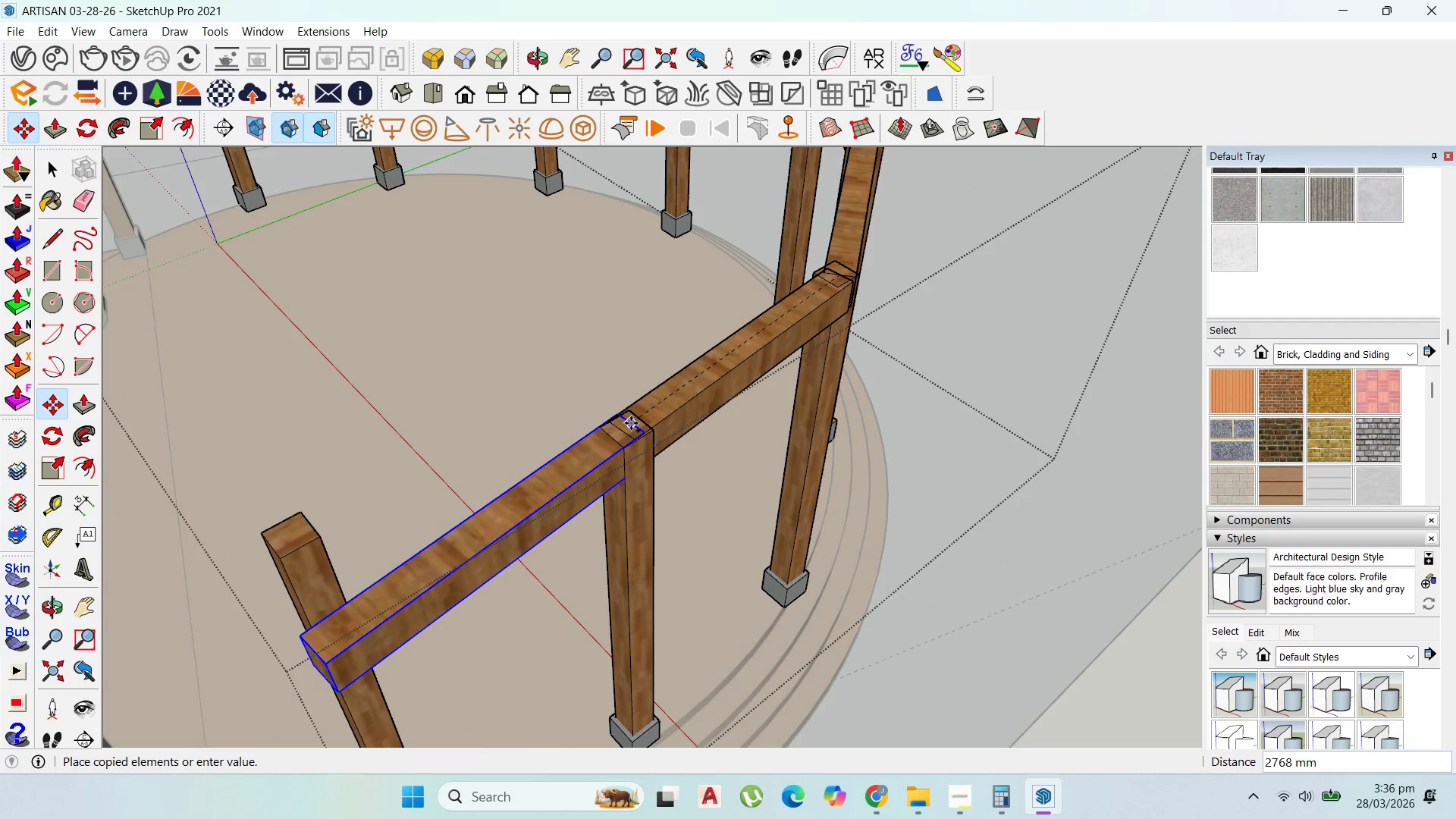 
left_click([631, 422])
 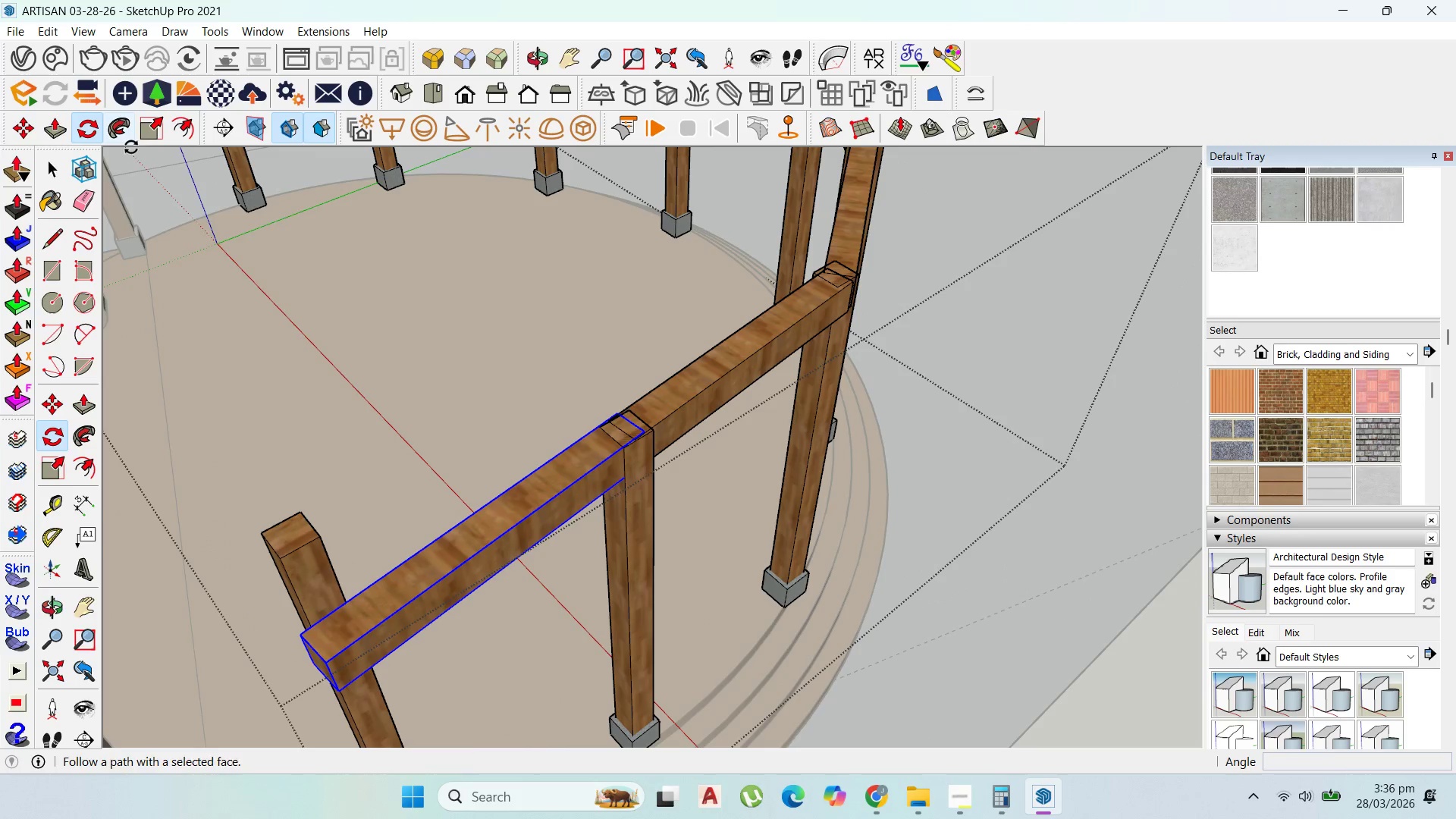 
scroll: coordinate [610, 442], scroll_direction: up, amount: 2.0
 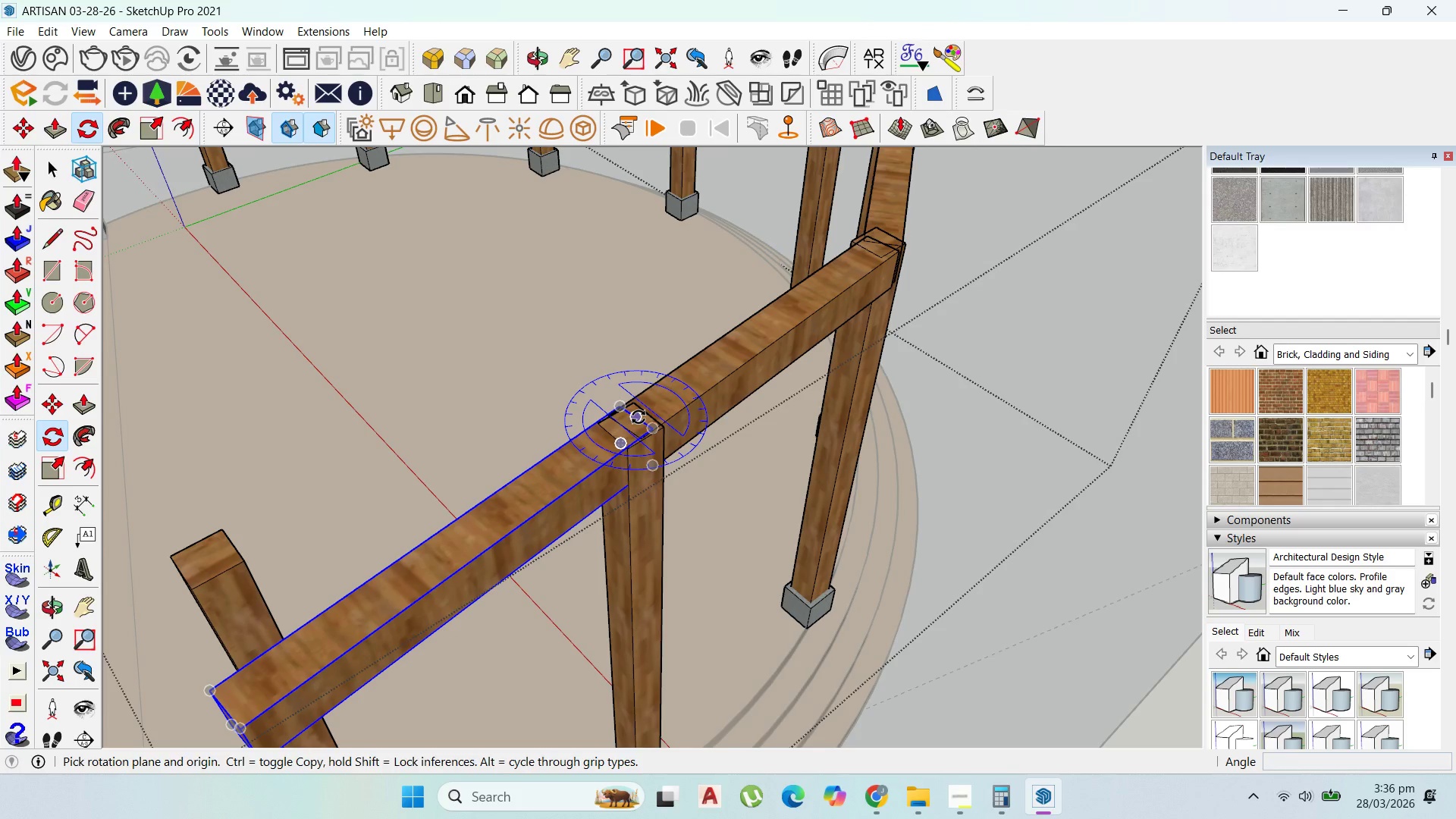 
left_click([639, 417])
 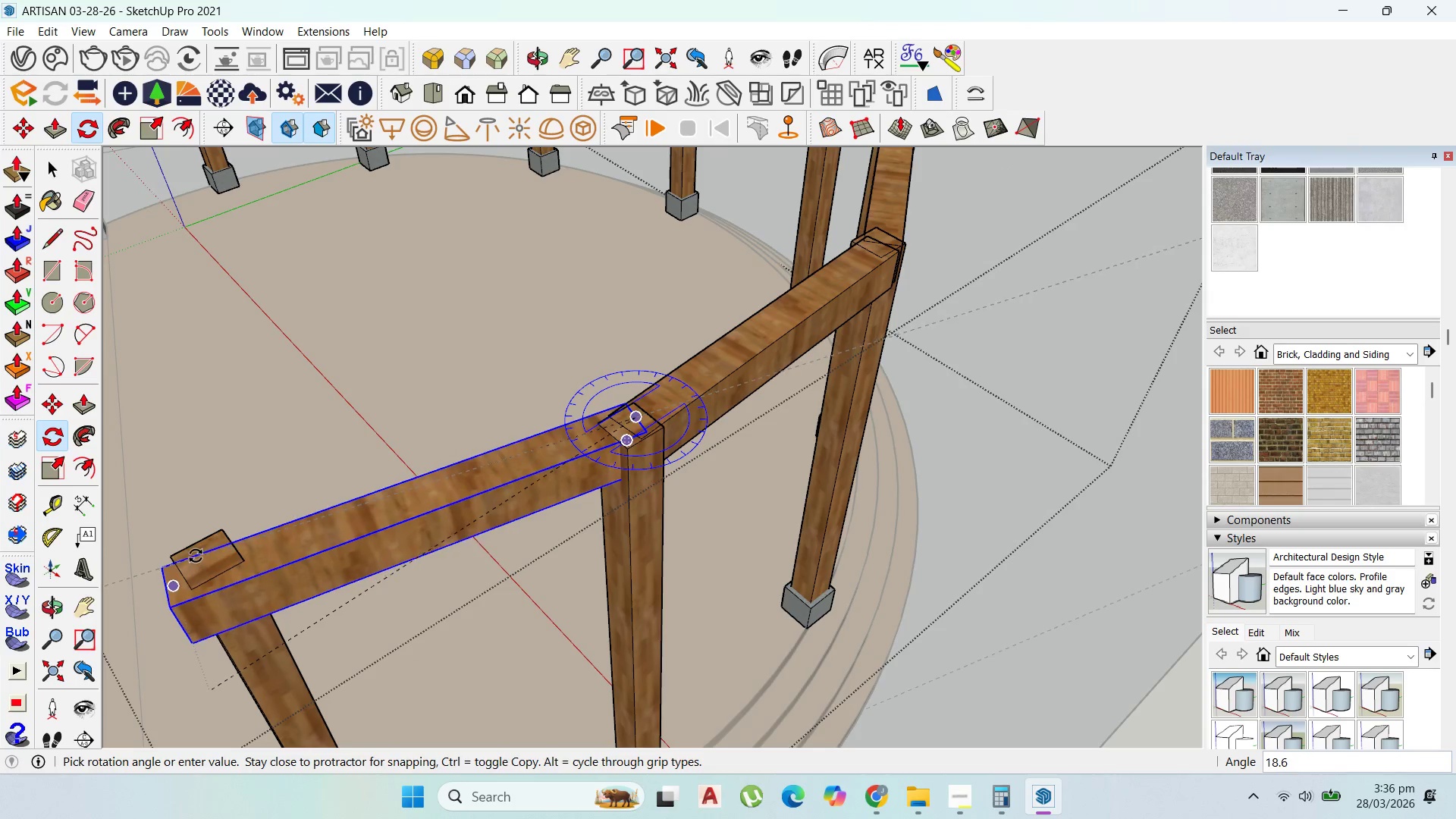 
left_click([187, 546])
 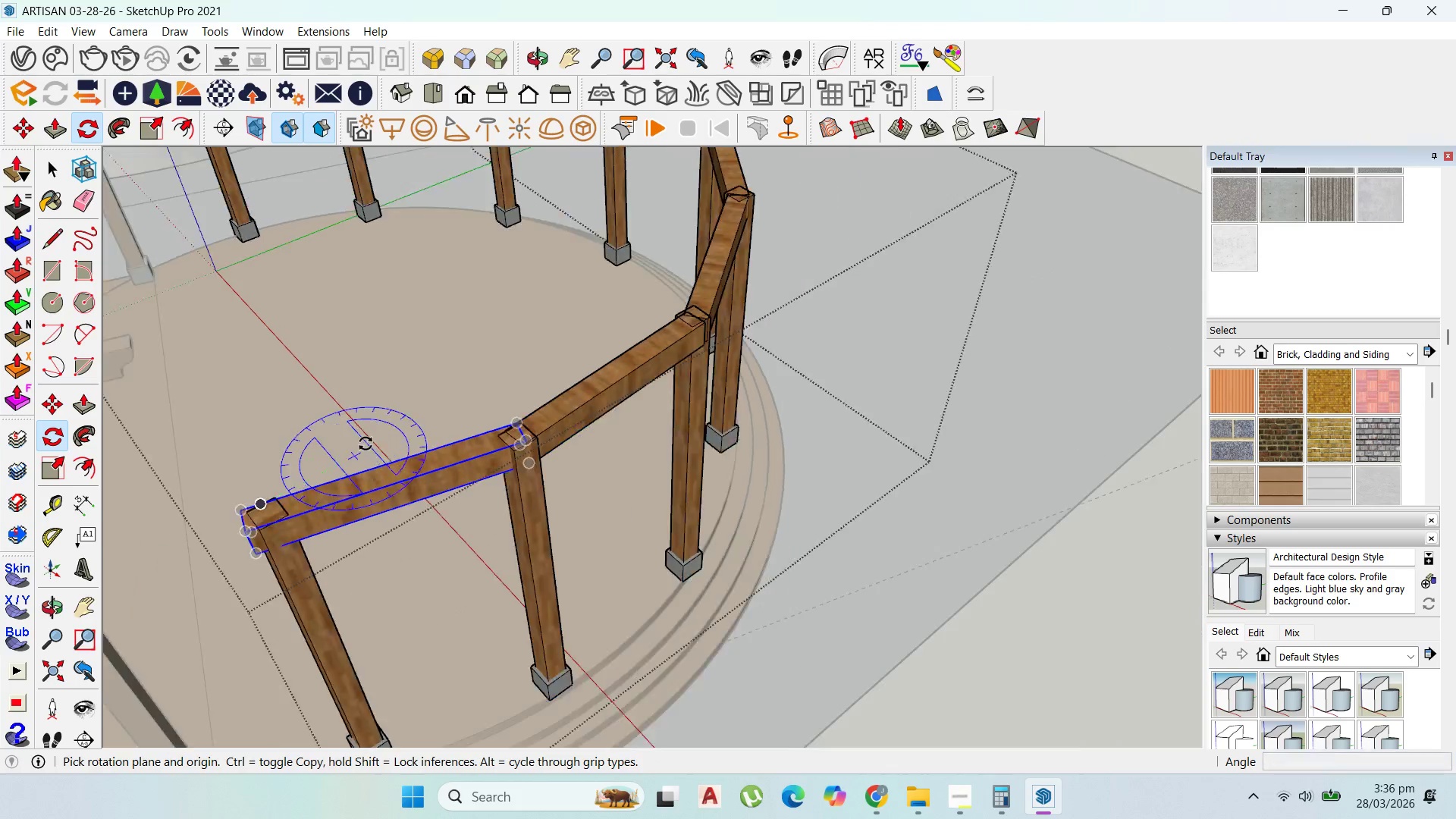 
scroll: coordinate [179, 466], scroll_direction: down, amount: 6.0
 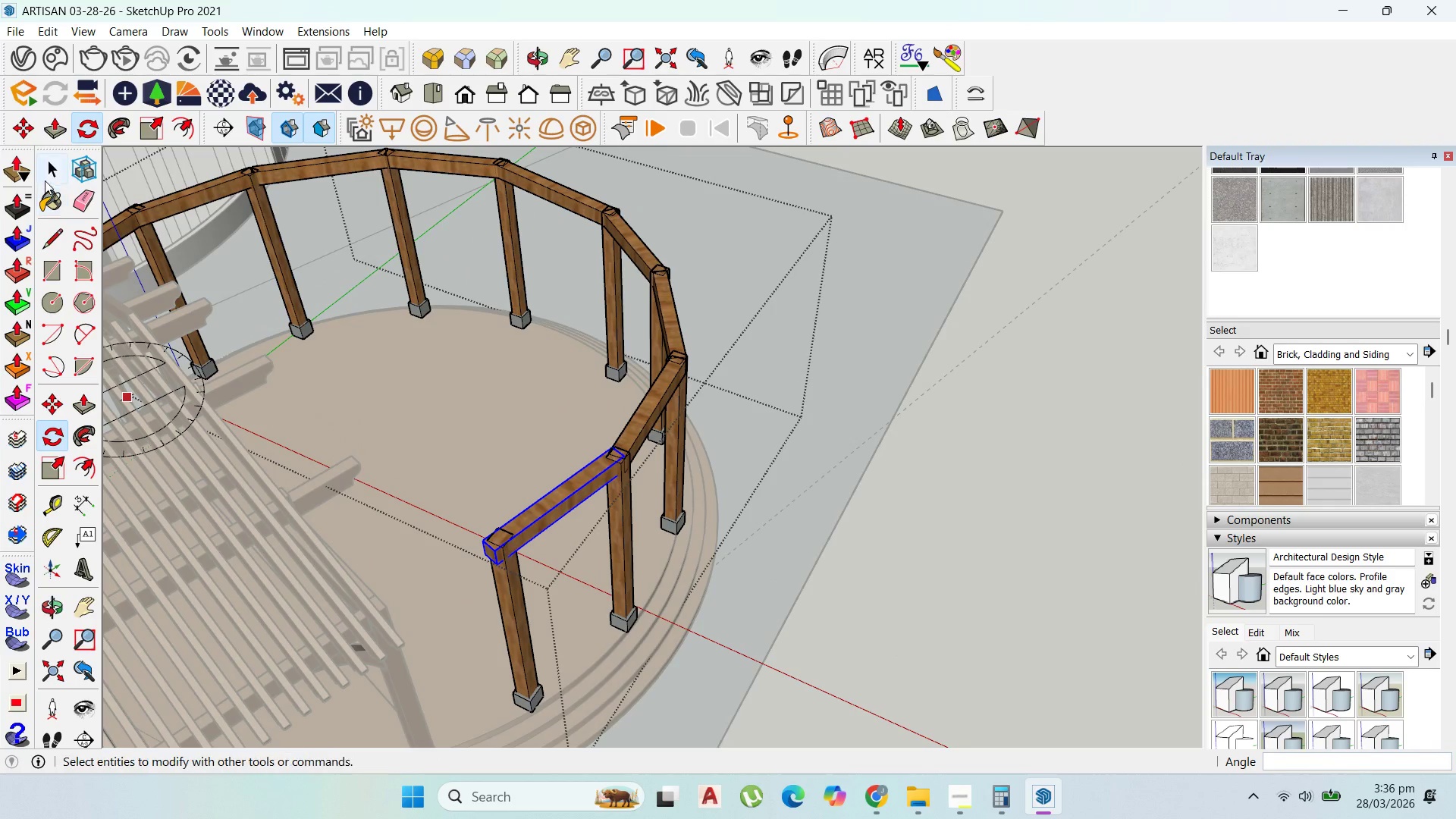 
left_click([49, 174])
 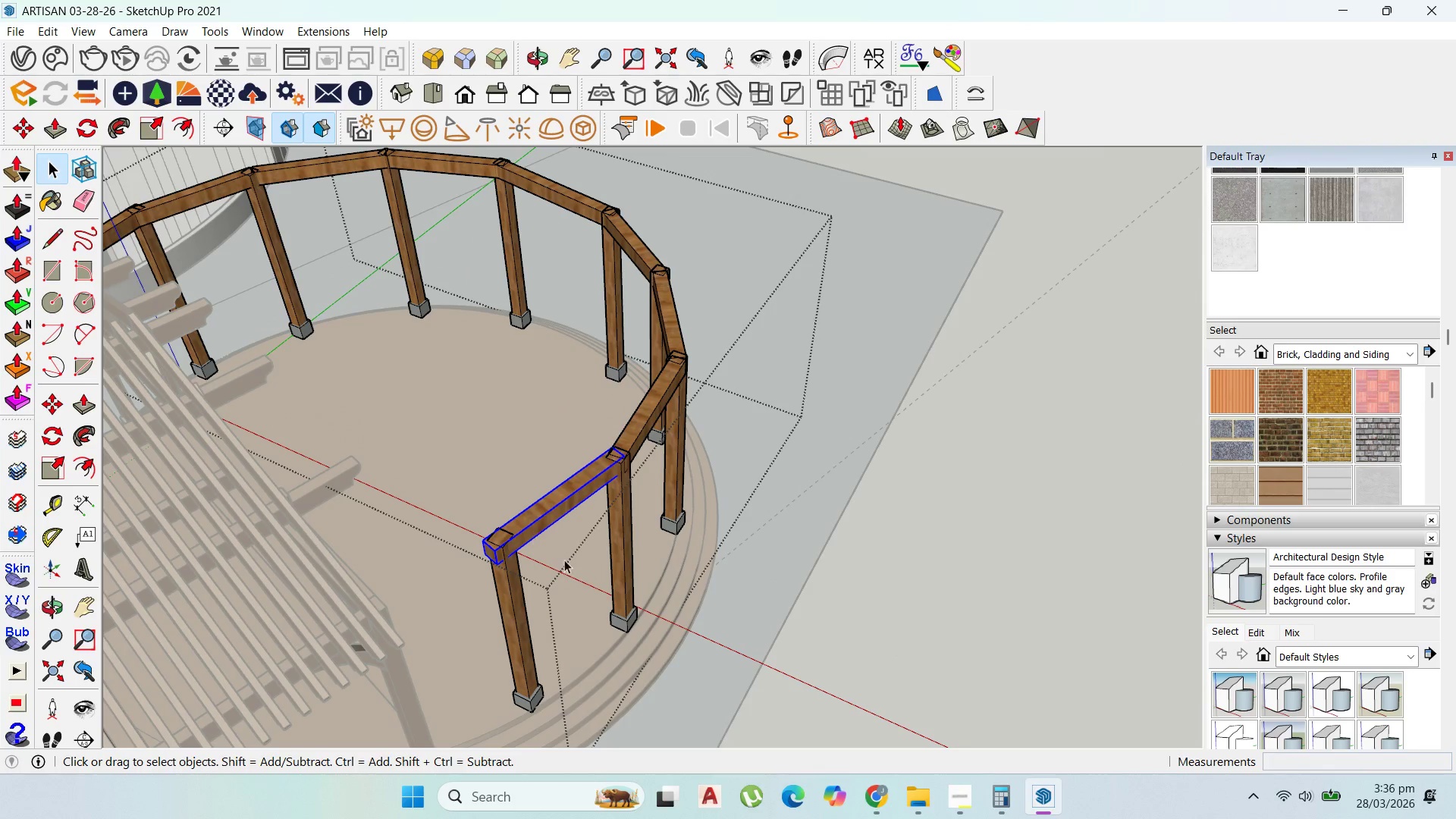 
scroll: coordinate [588, 563], scroll_direction: up, amount: 3.0
 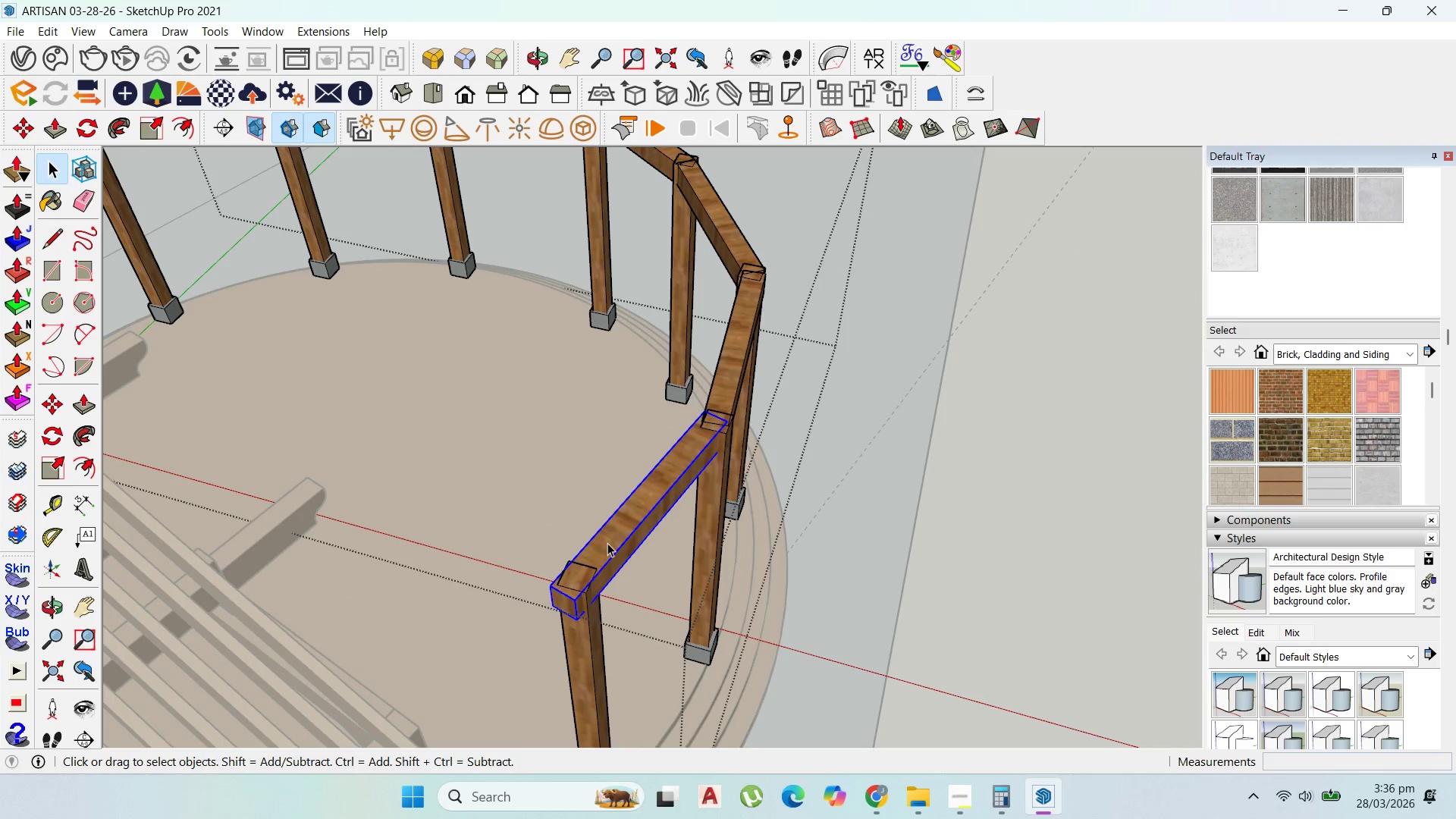 
left_click([606, 546])
 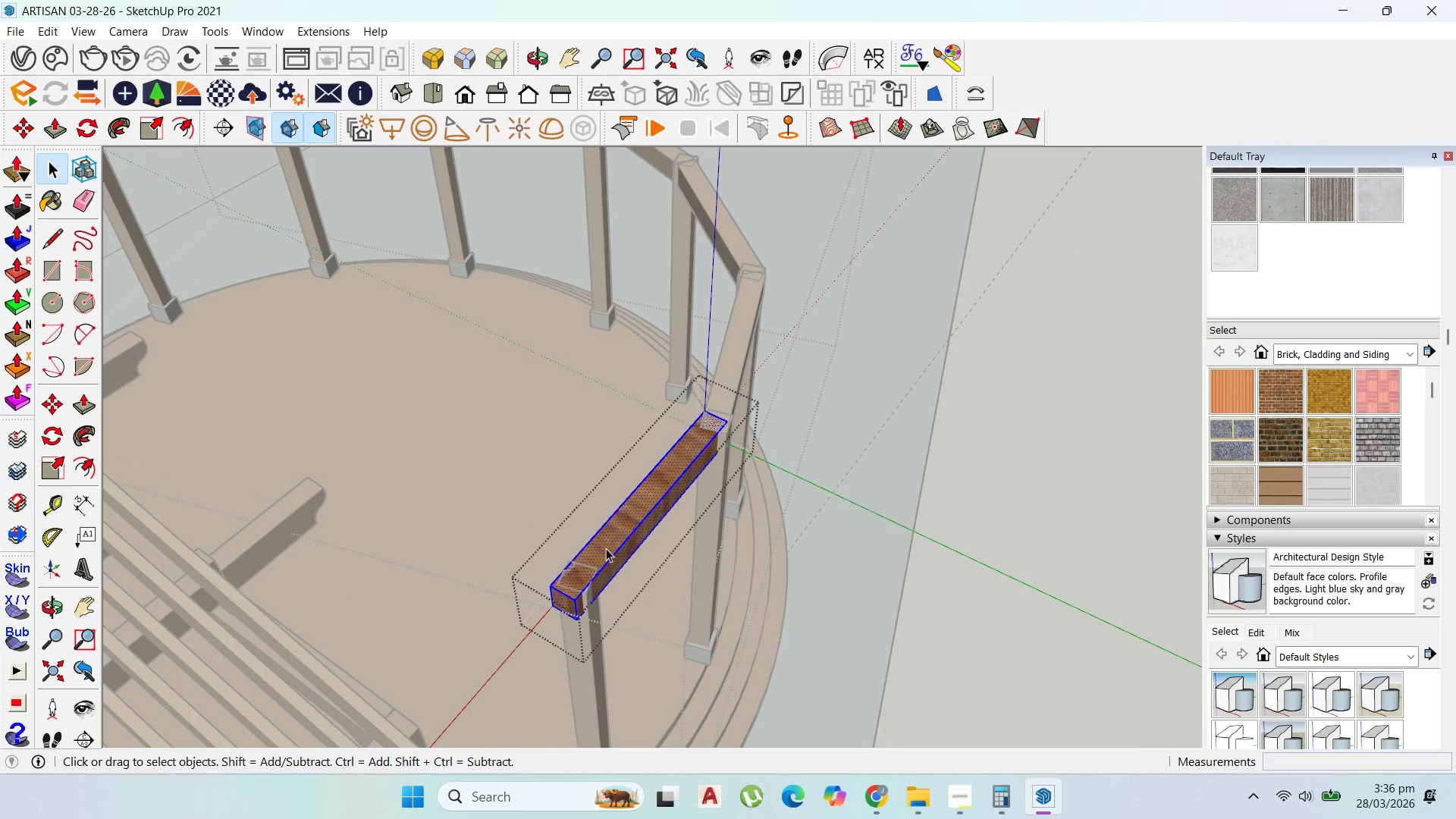 
triple_click([606, 548])
 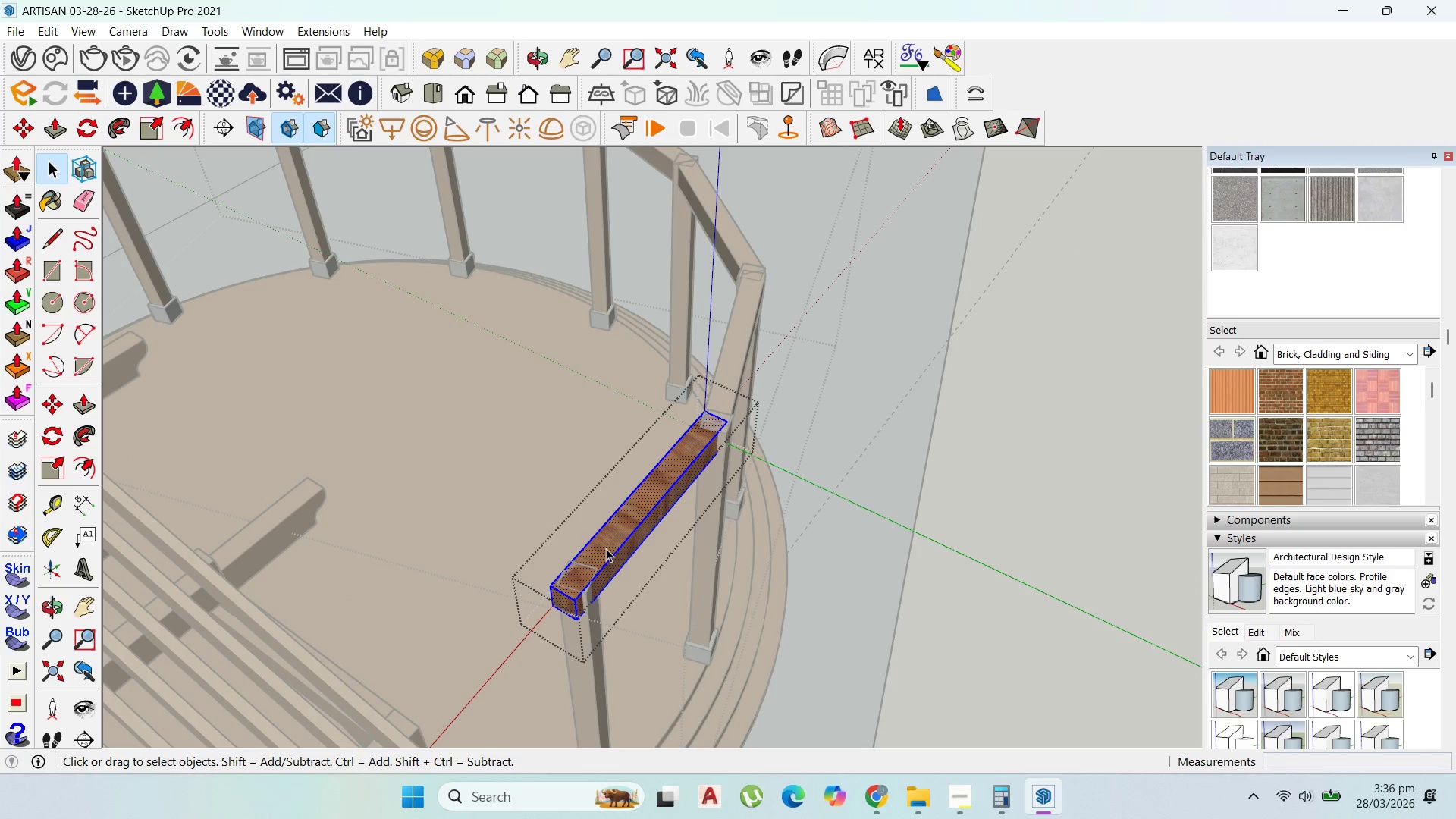 
triple_click([606, 548])
 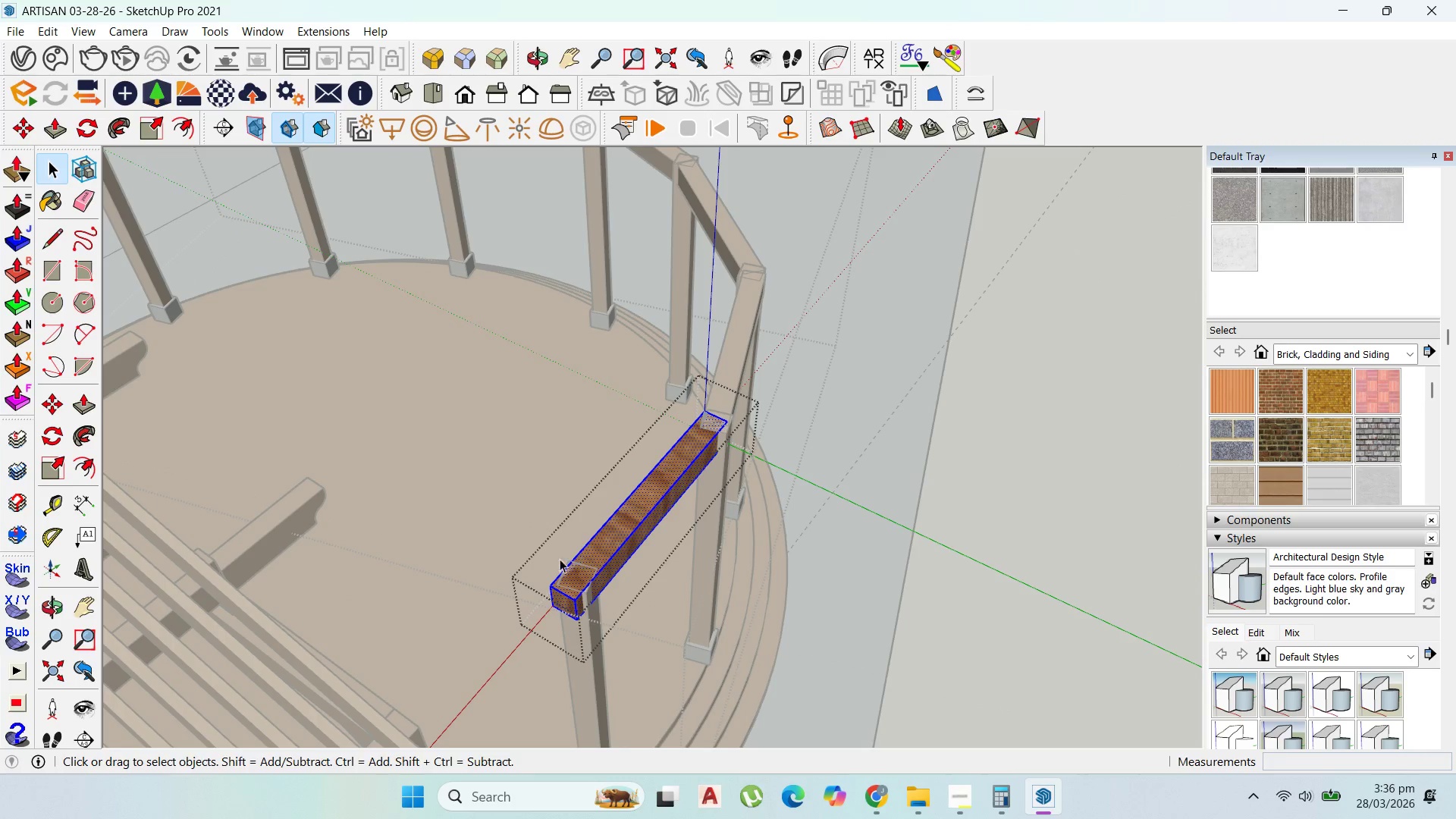 
key(P)
 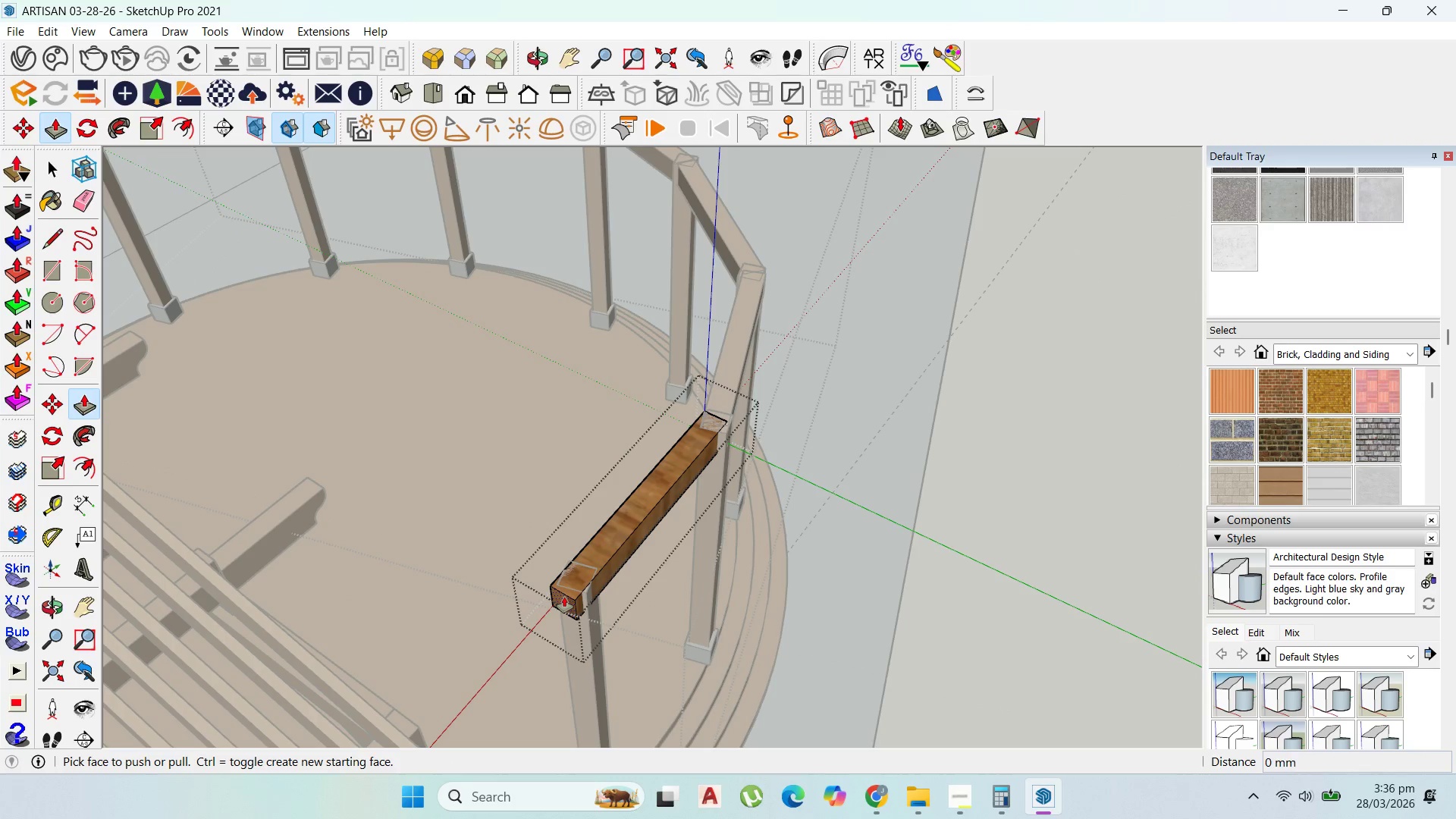 
left_click_drag(start_coordinate=[565, 597], to_coordinate=[579, 591])
 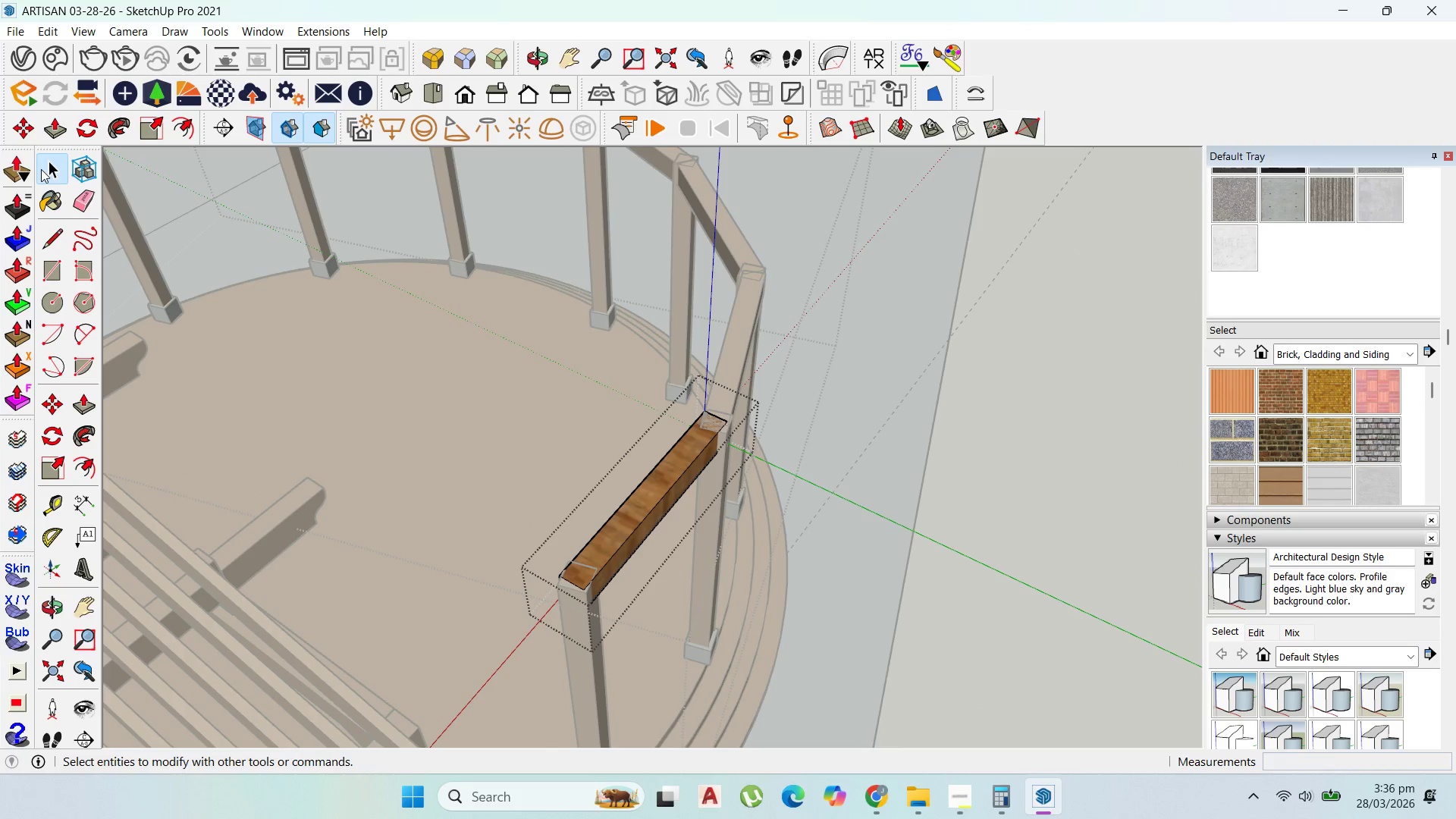 
key(Escape)
 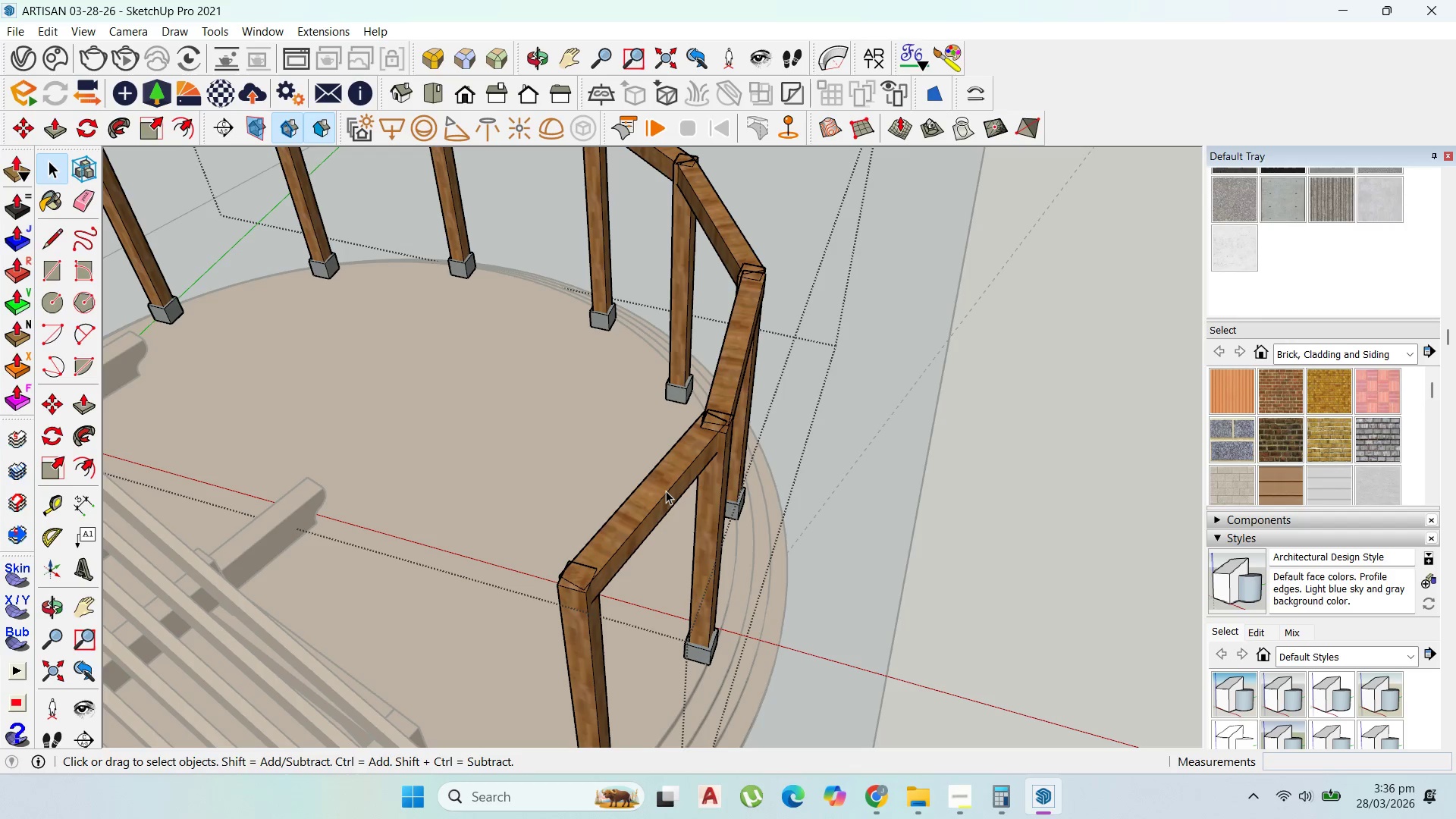 
left_click([666, 491])
 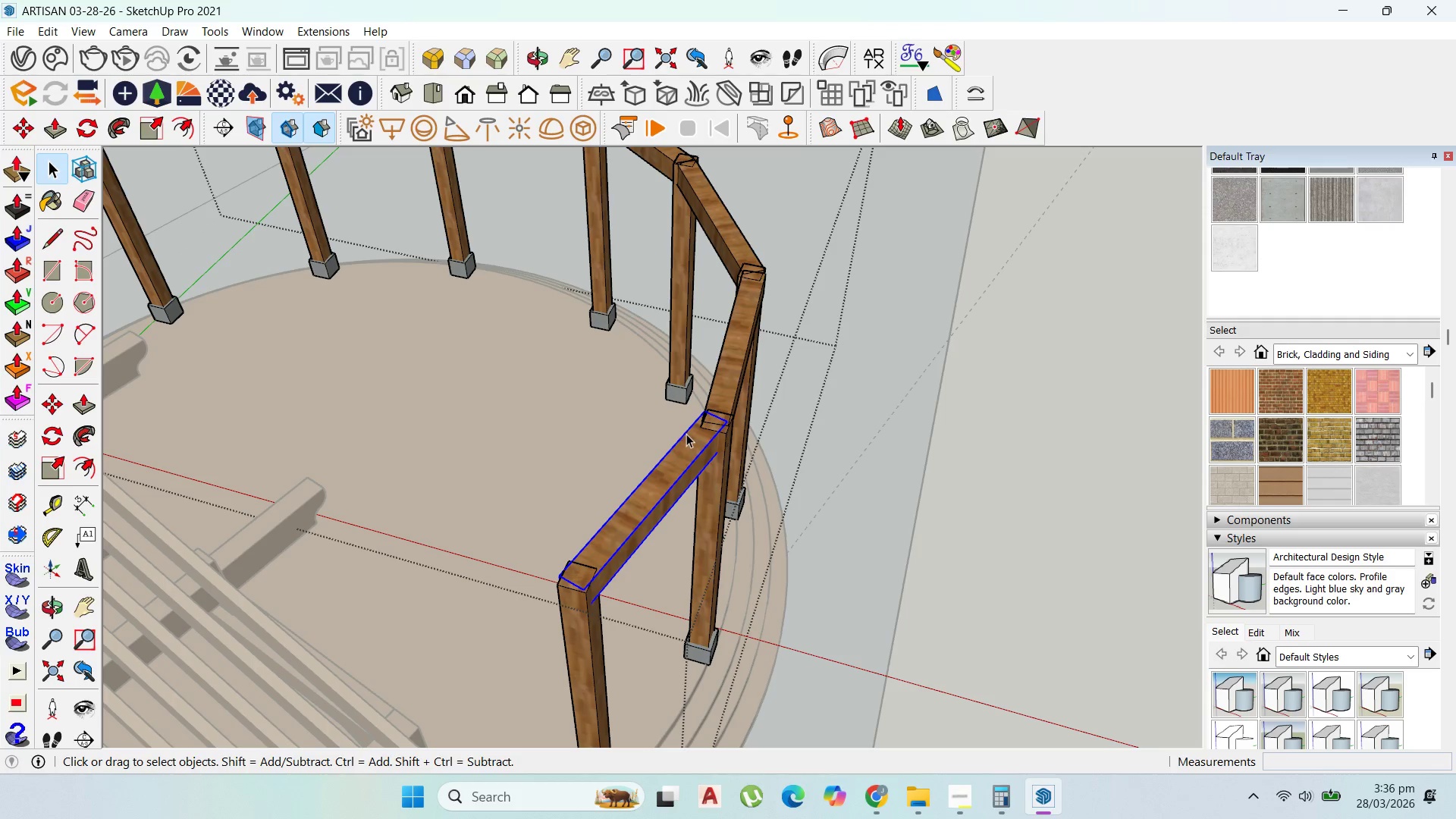 
key(M)
 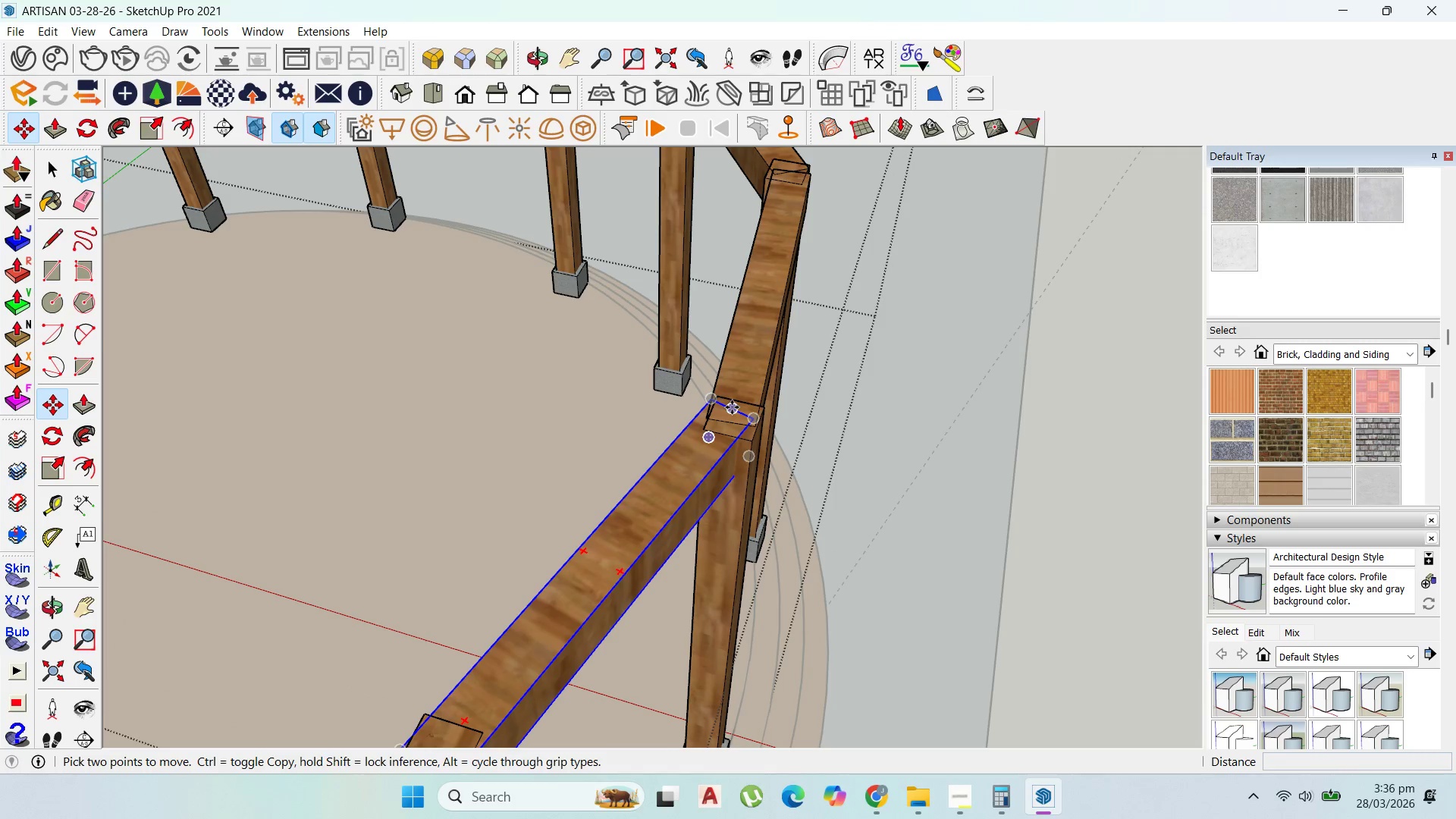 
scroll: coordinate [725, 403], scroll_direction: up, amount: 6.0
 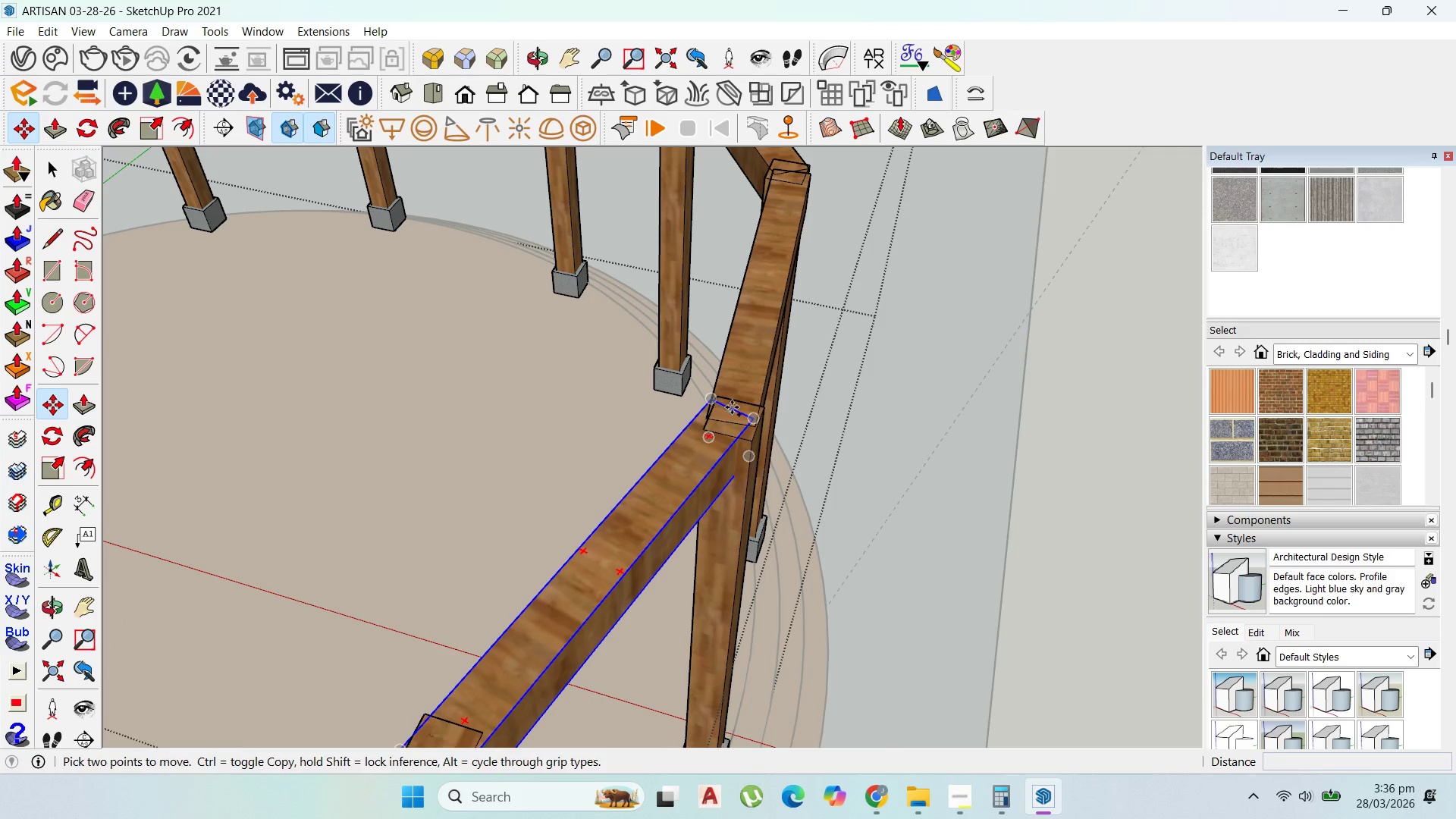 
left_click([732, 407])
 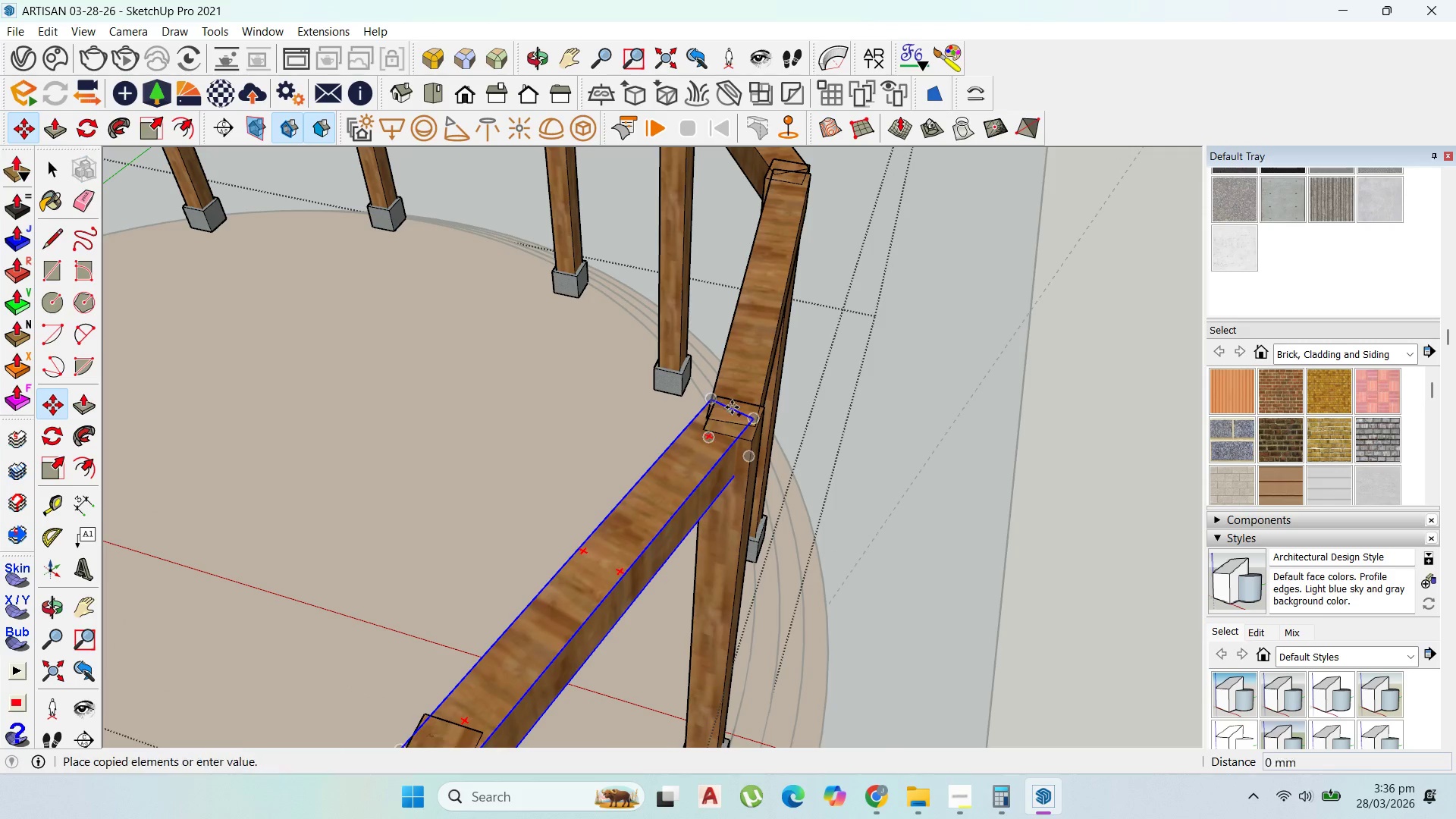 
key(Control+ControlLeft)
 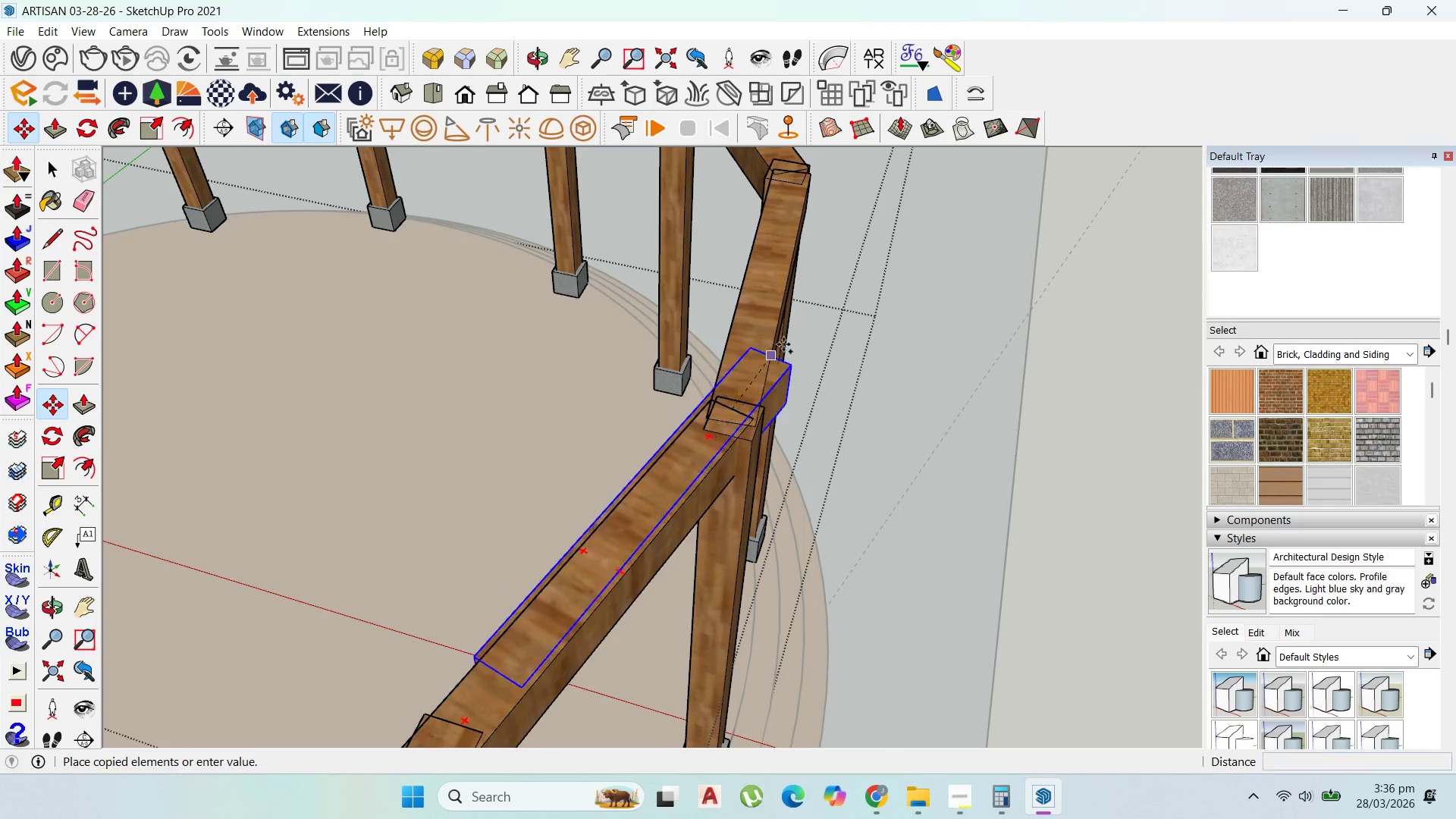 
scroll: coordinate [723, 472], scroll_direction: down, amount: 6.0
 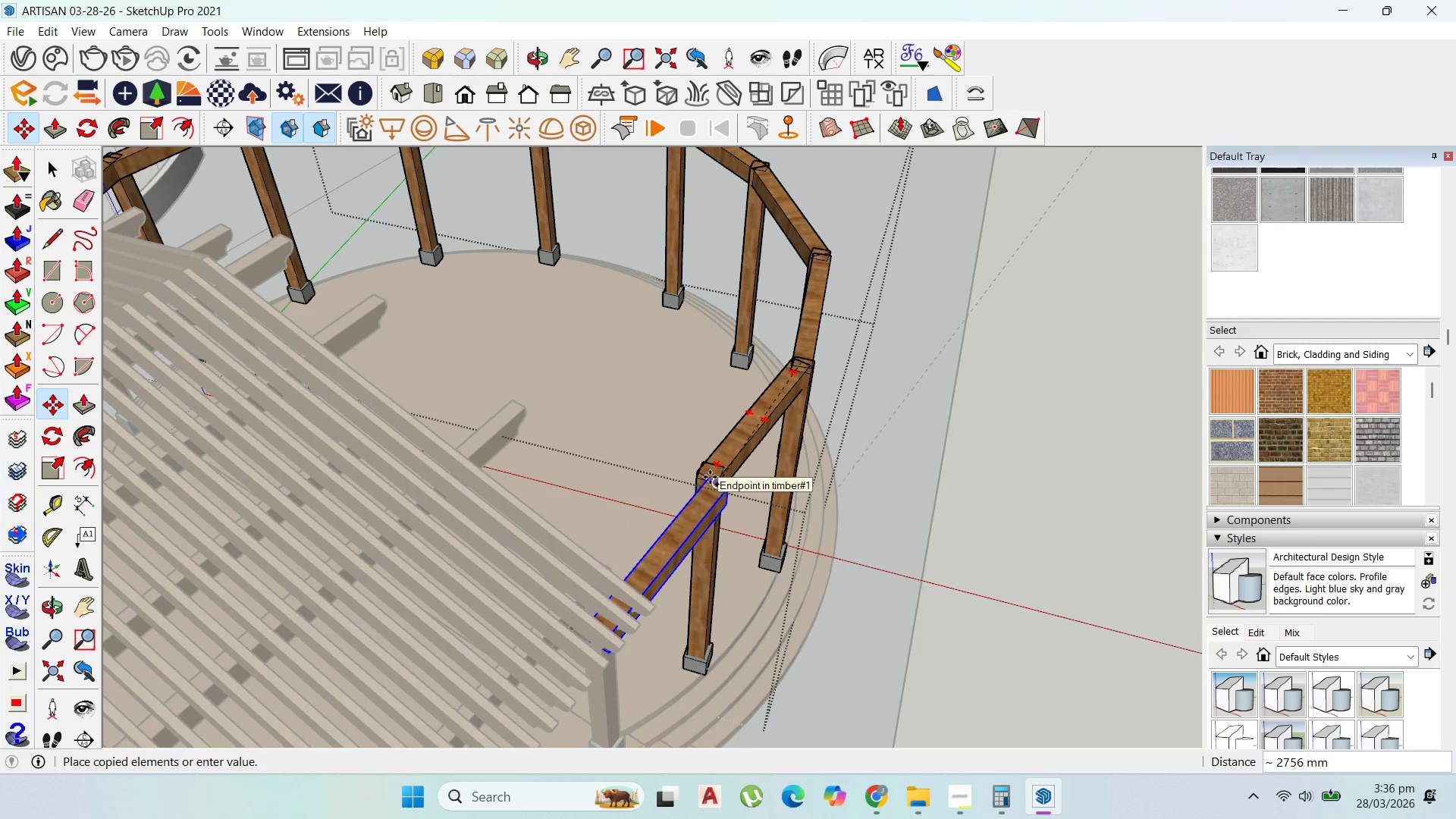 
scroll: coordinate [710, 476], scroll_direction: up, amount: 10.0
 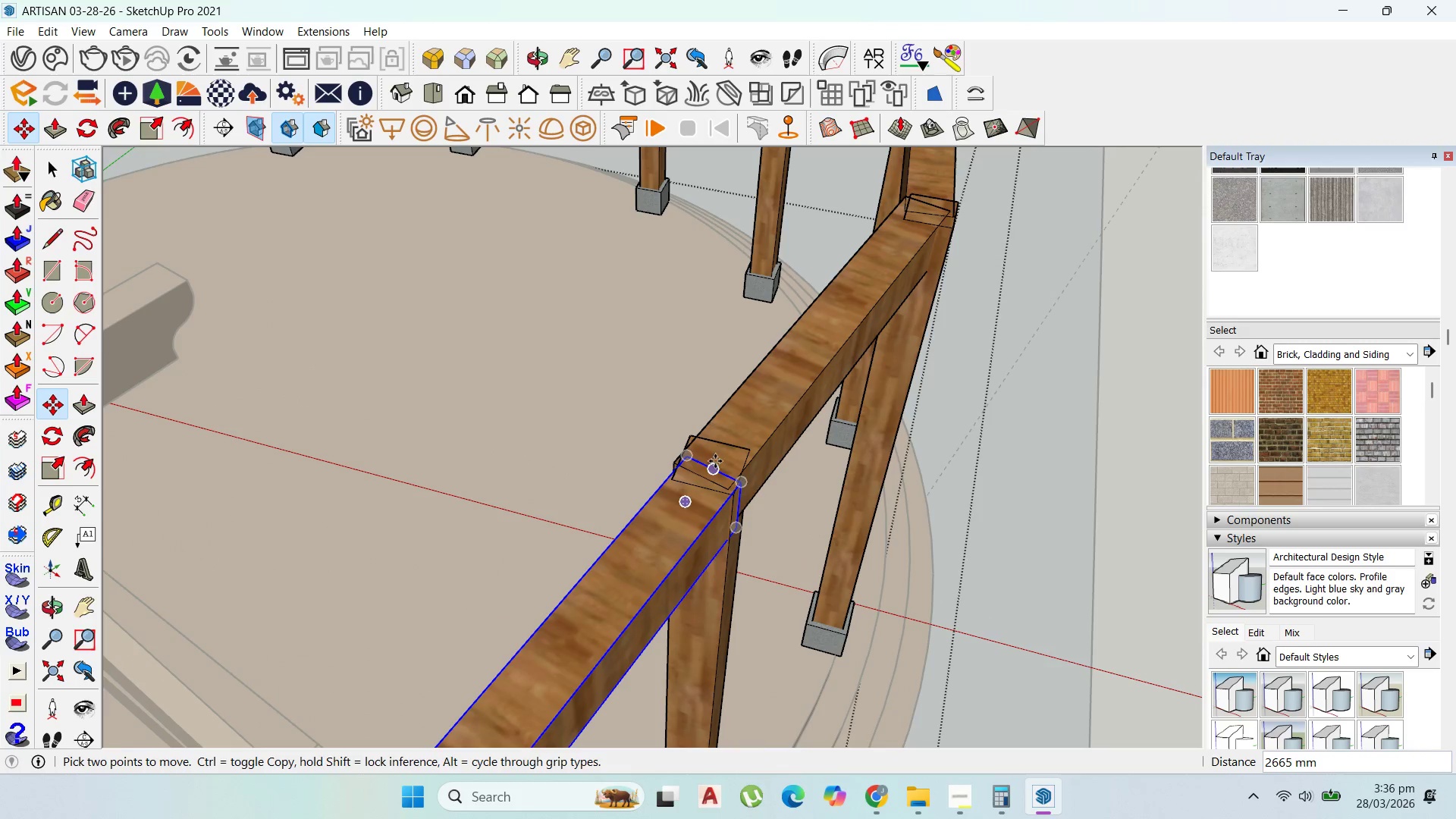 
scroll: coordinate [723, 428], scroll_direction: down, amount: 6.0
 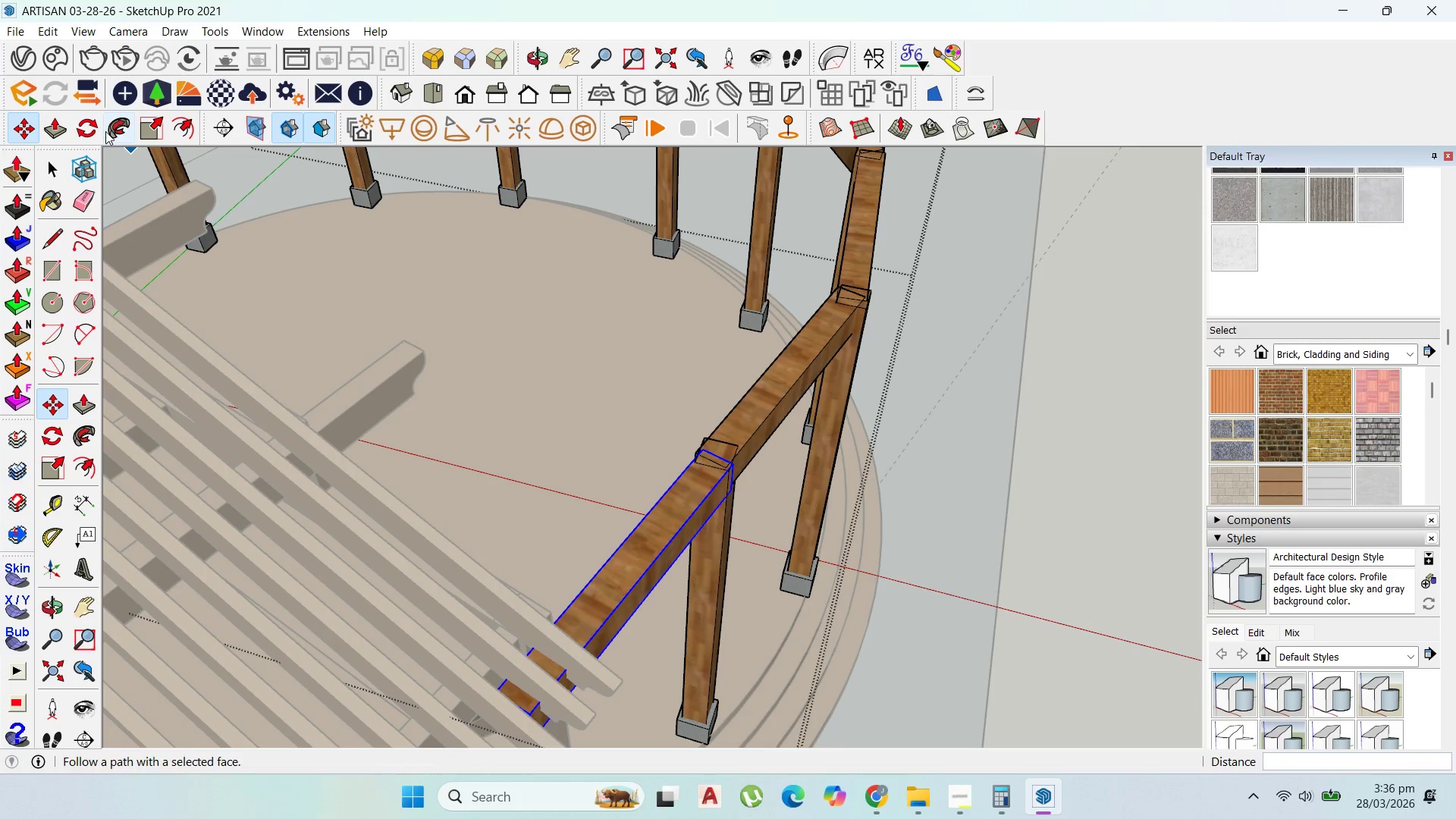 
left_click([86, 133])
 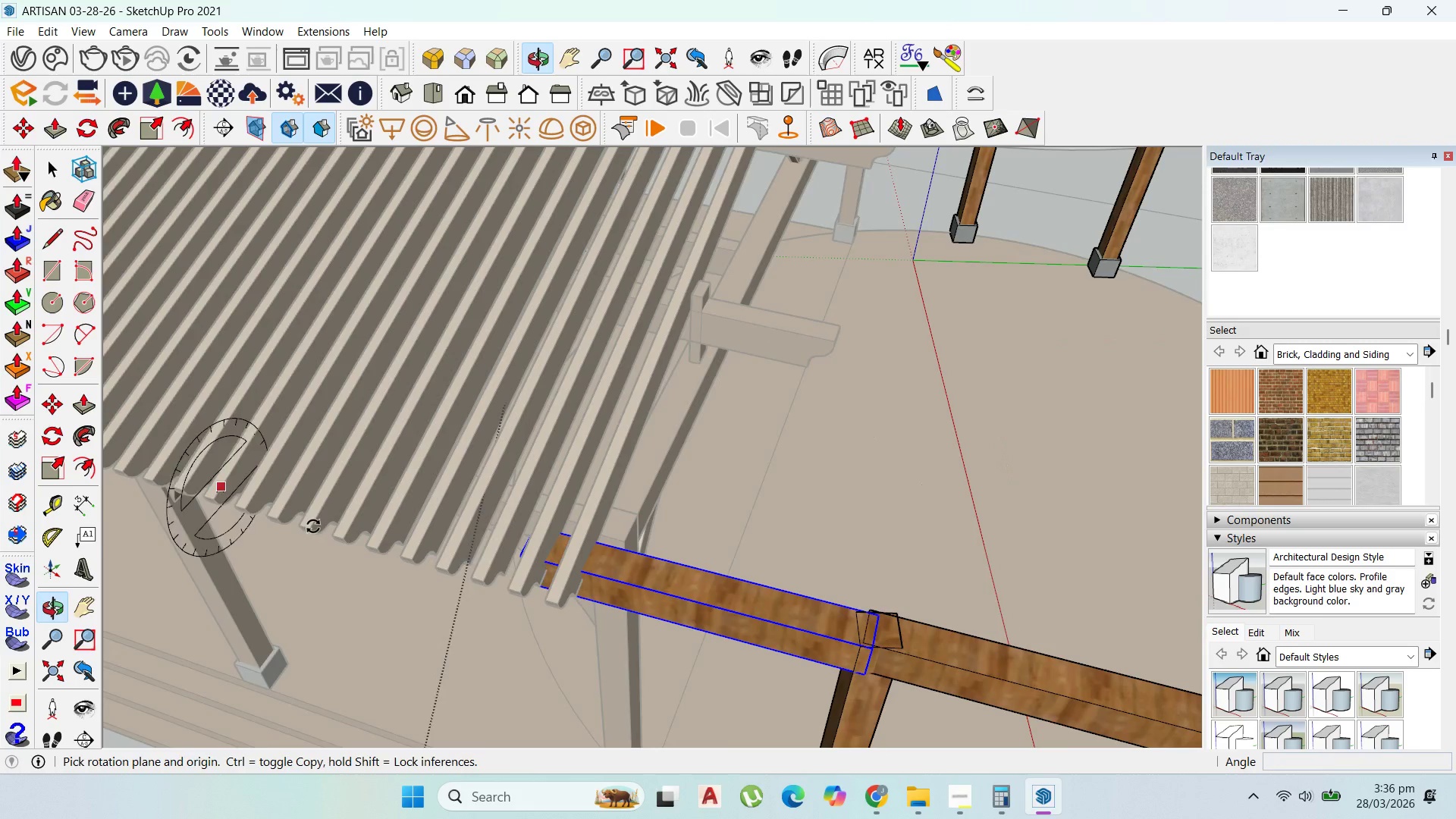 
scroll: coordinate [823, 629], scroll_direction: up, amount: 5.0
 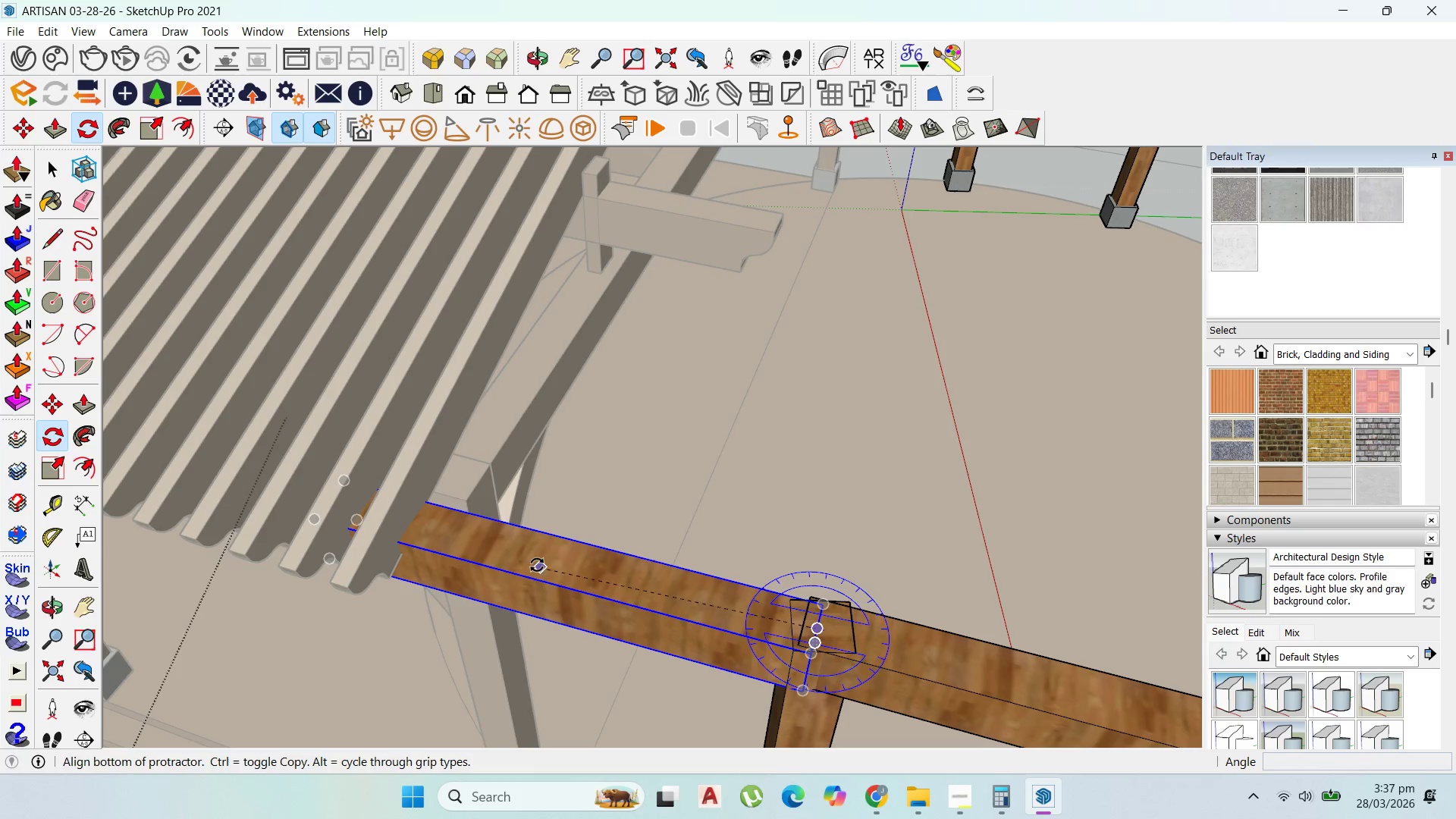 
left_click([529, 558])
 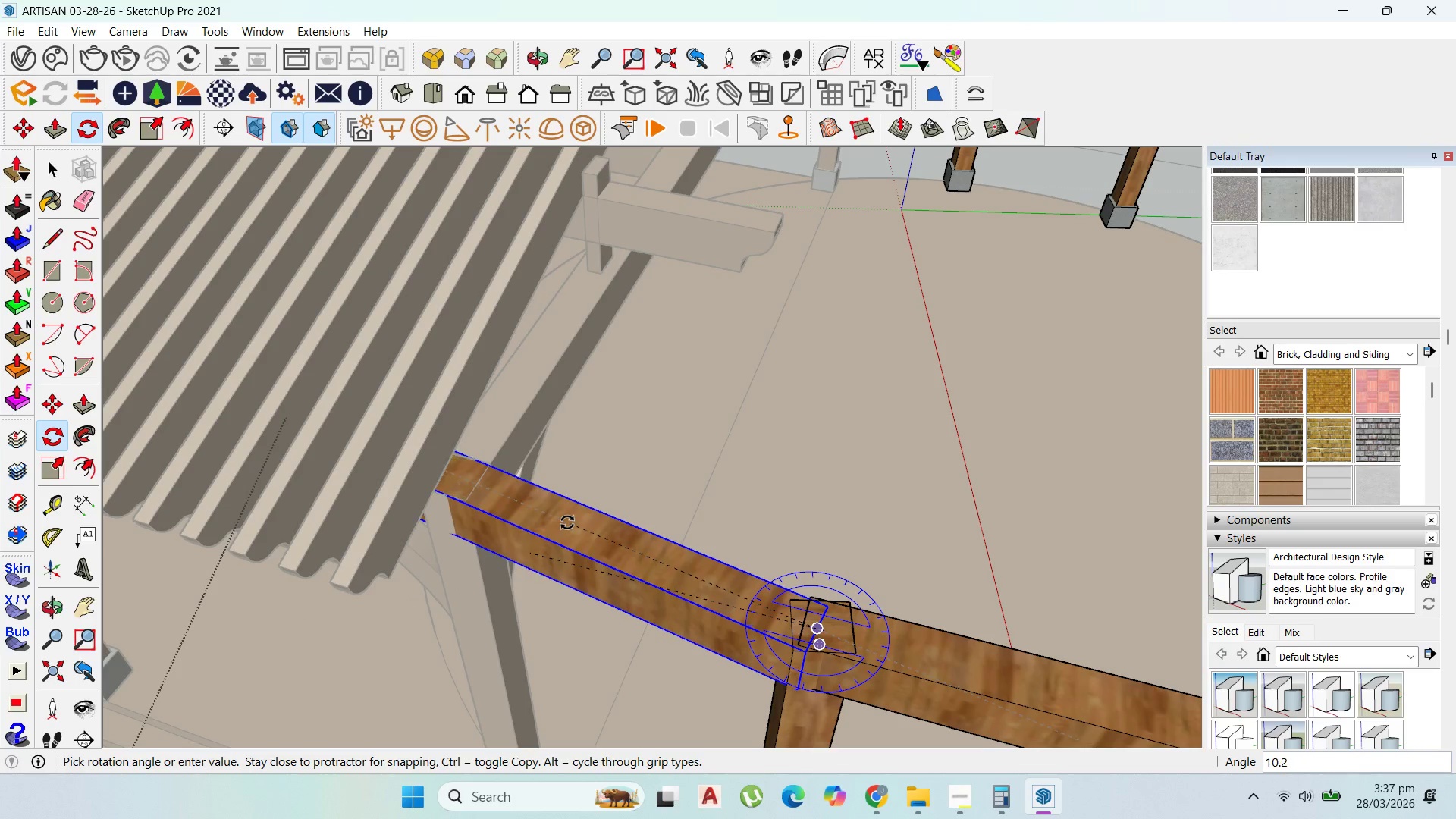 
left_click([567, 522])
 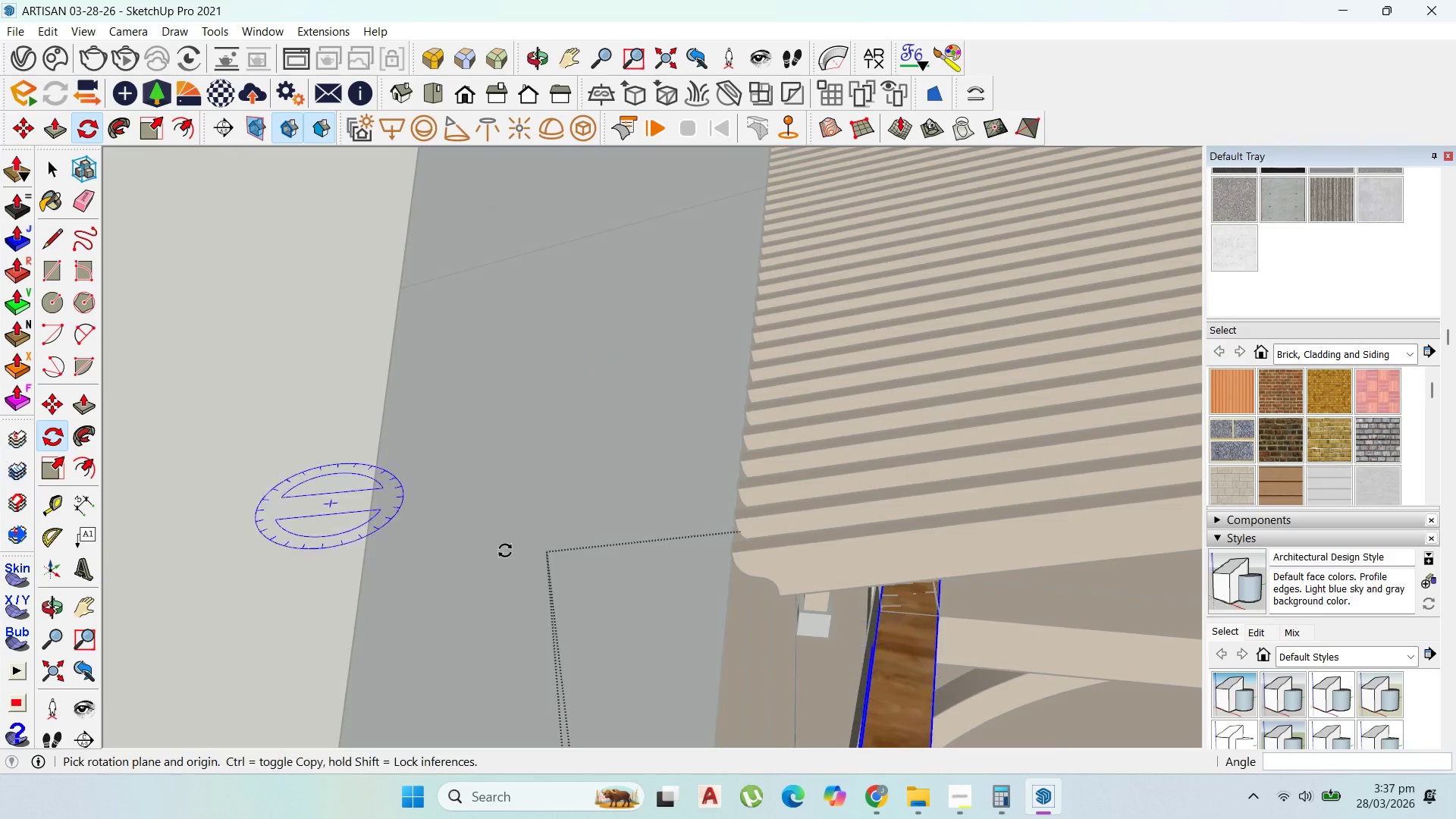 
scroll: coordinate [898, 682], scroll_direction: down, amount: 2.0
 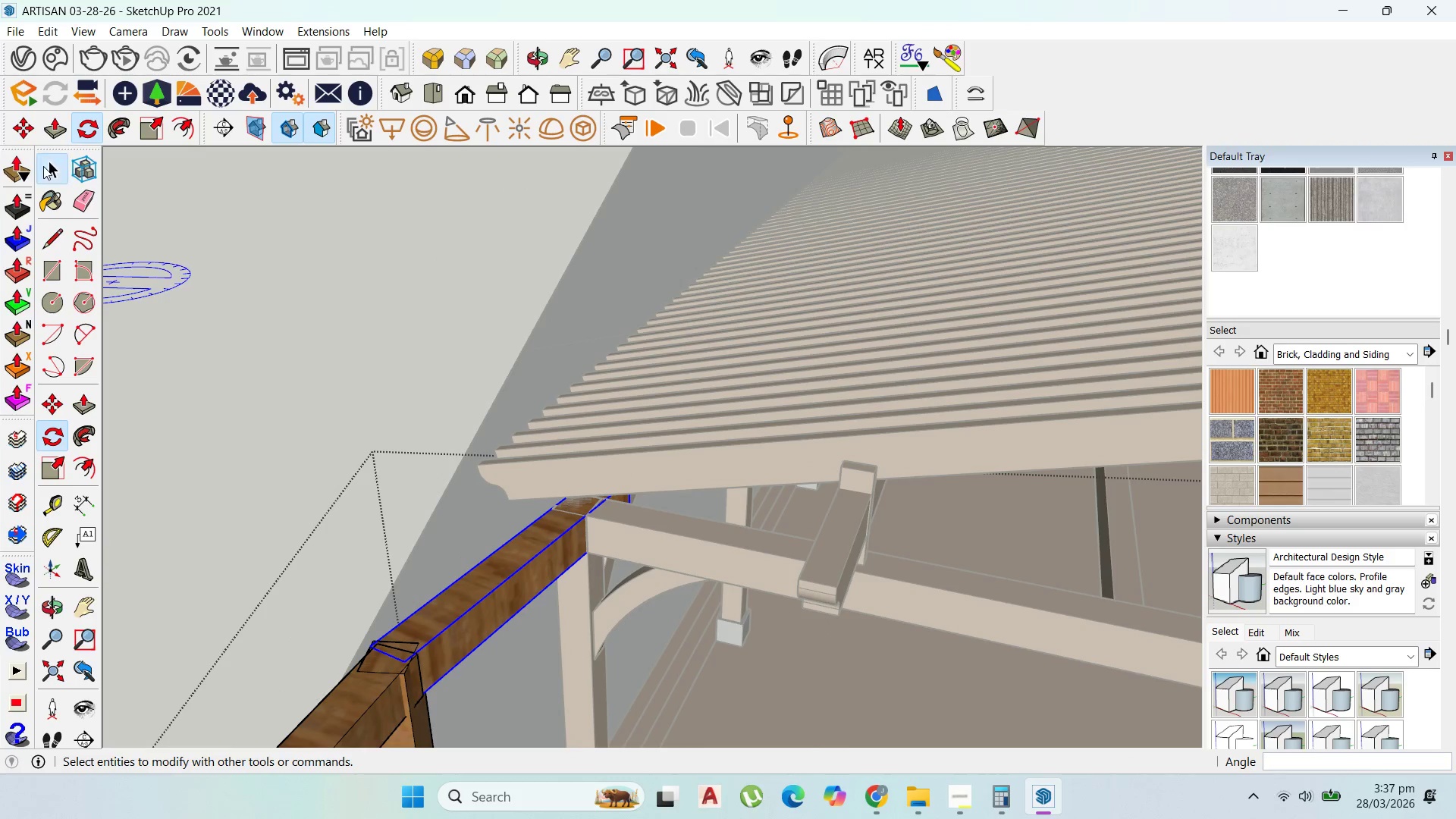 
scroll: coordinate [678, 667], scroll_direction: up, amount: 10.0
 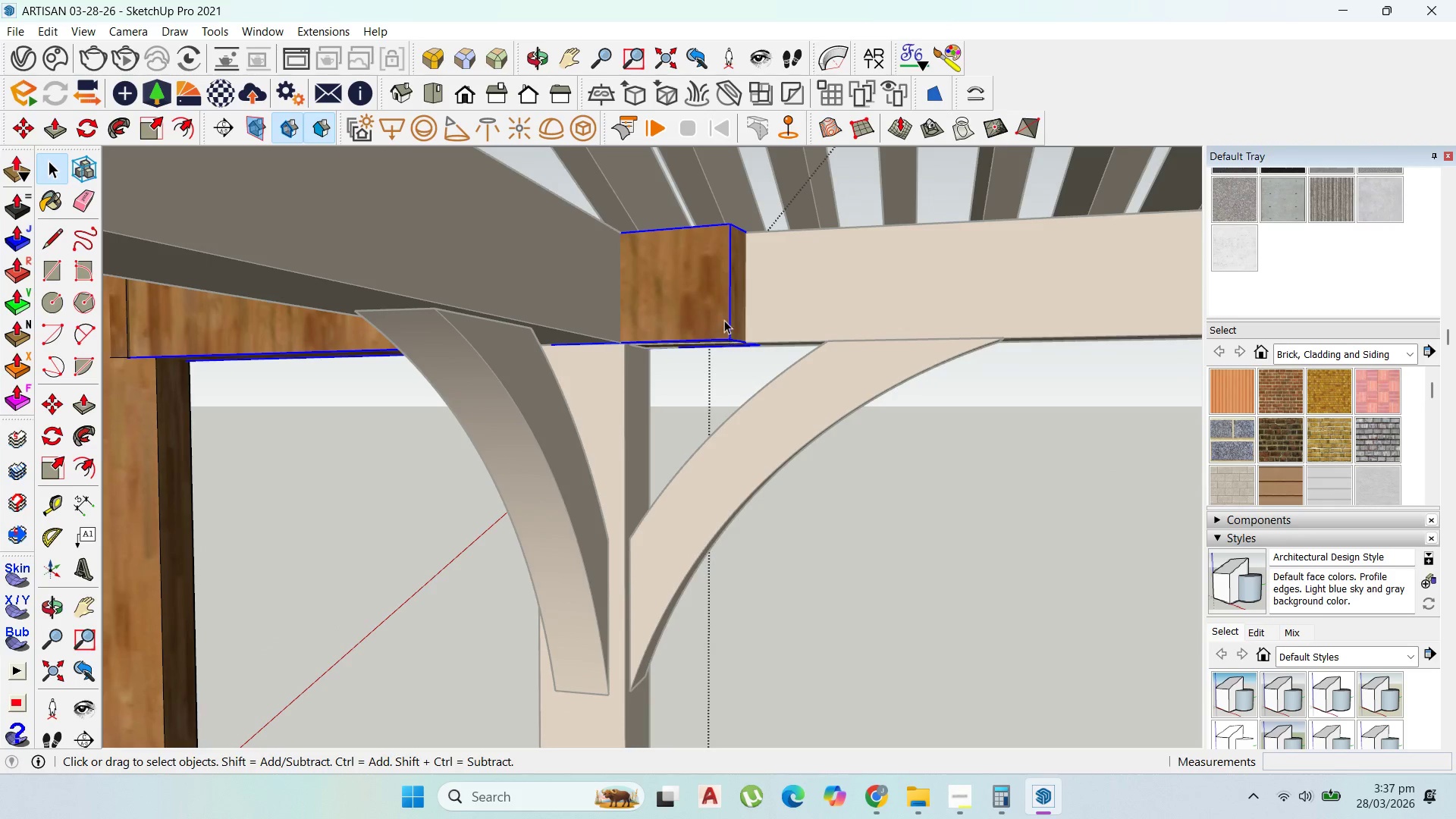 
double_click([724, 318])
 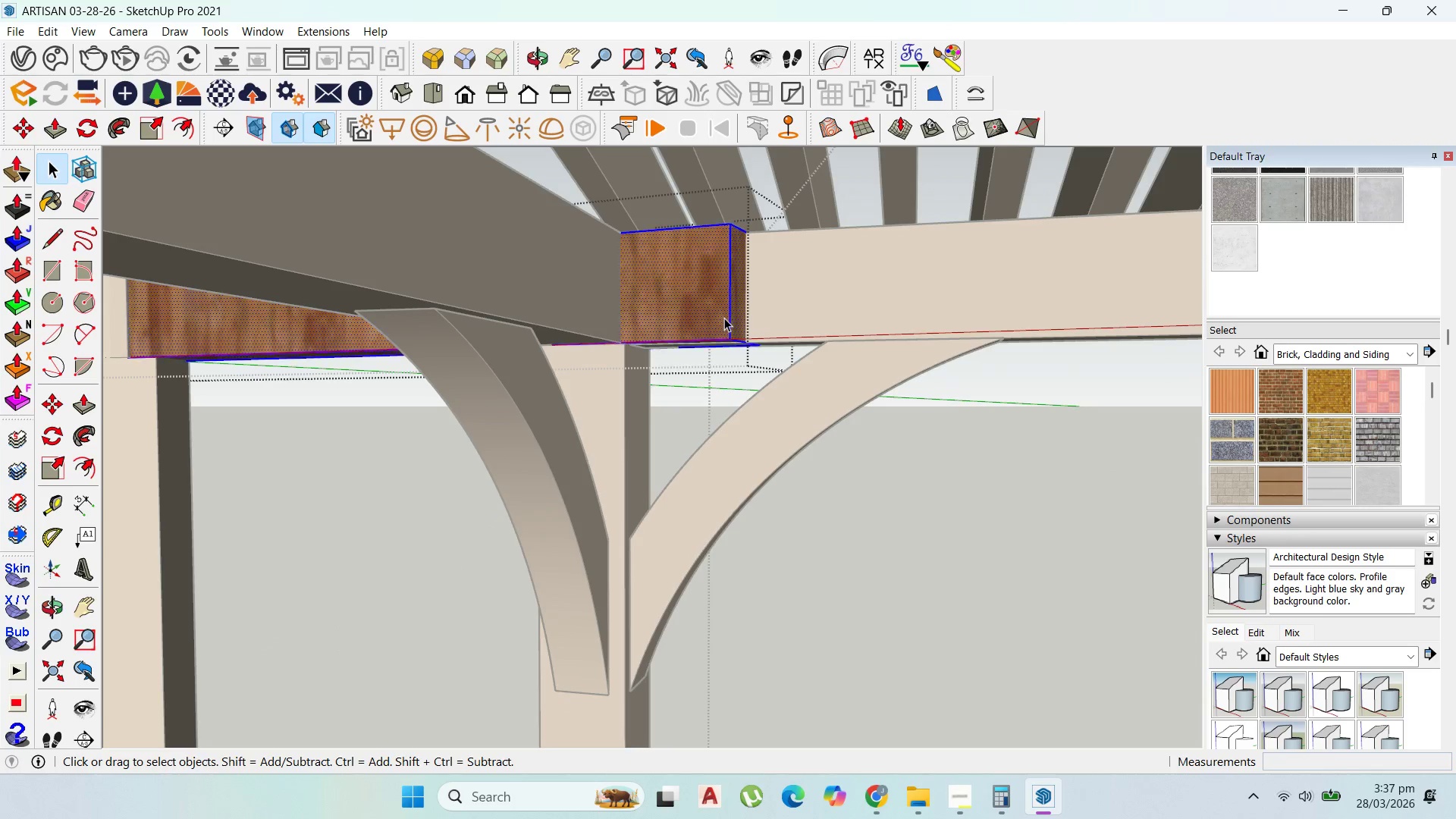 
triple_click([724, 318])
 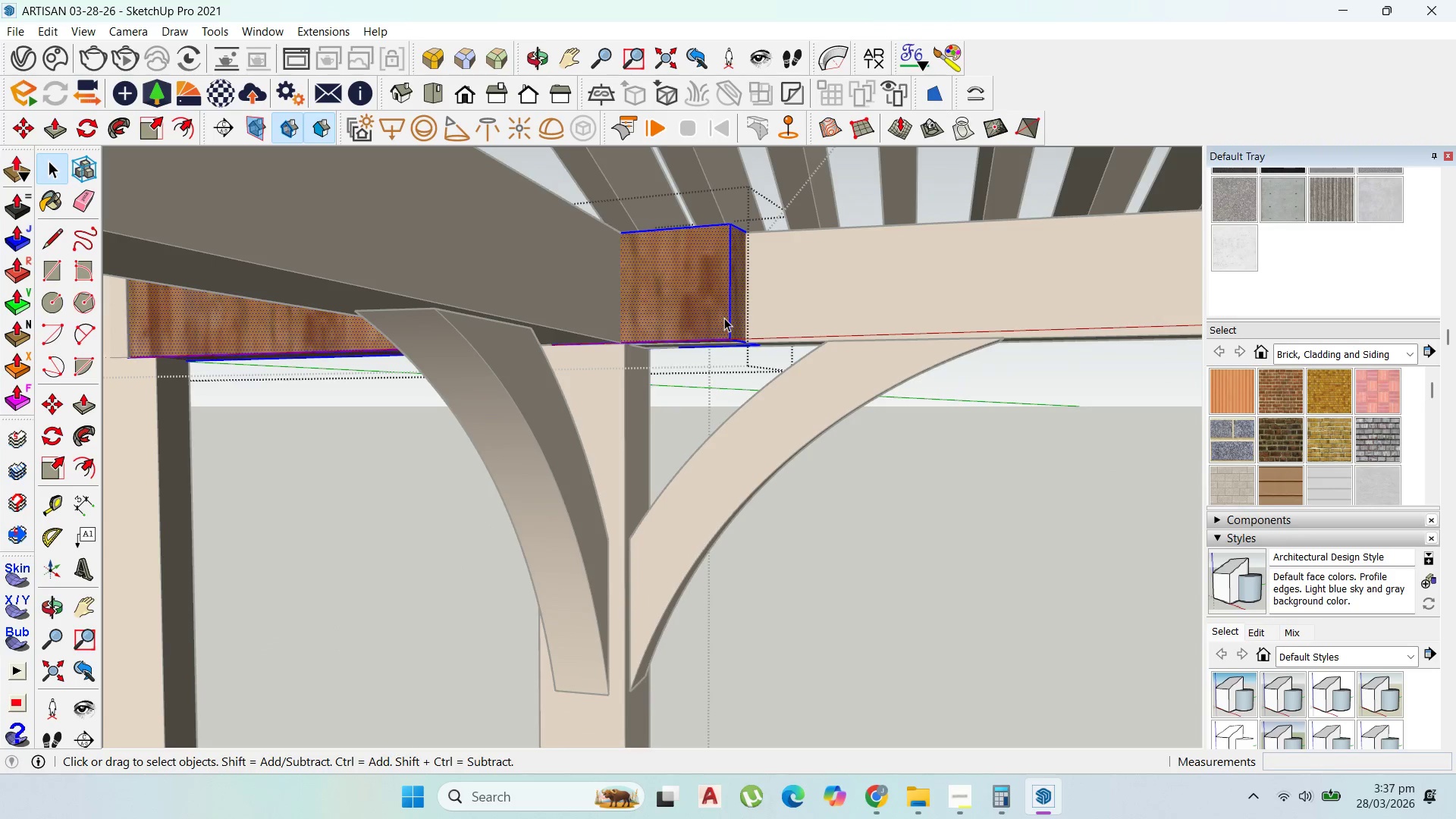 
triple_click([724, 318])
 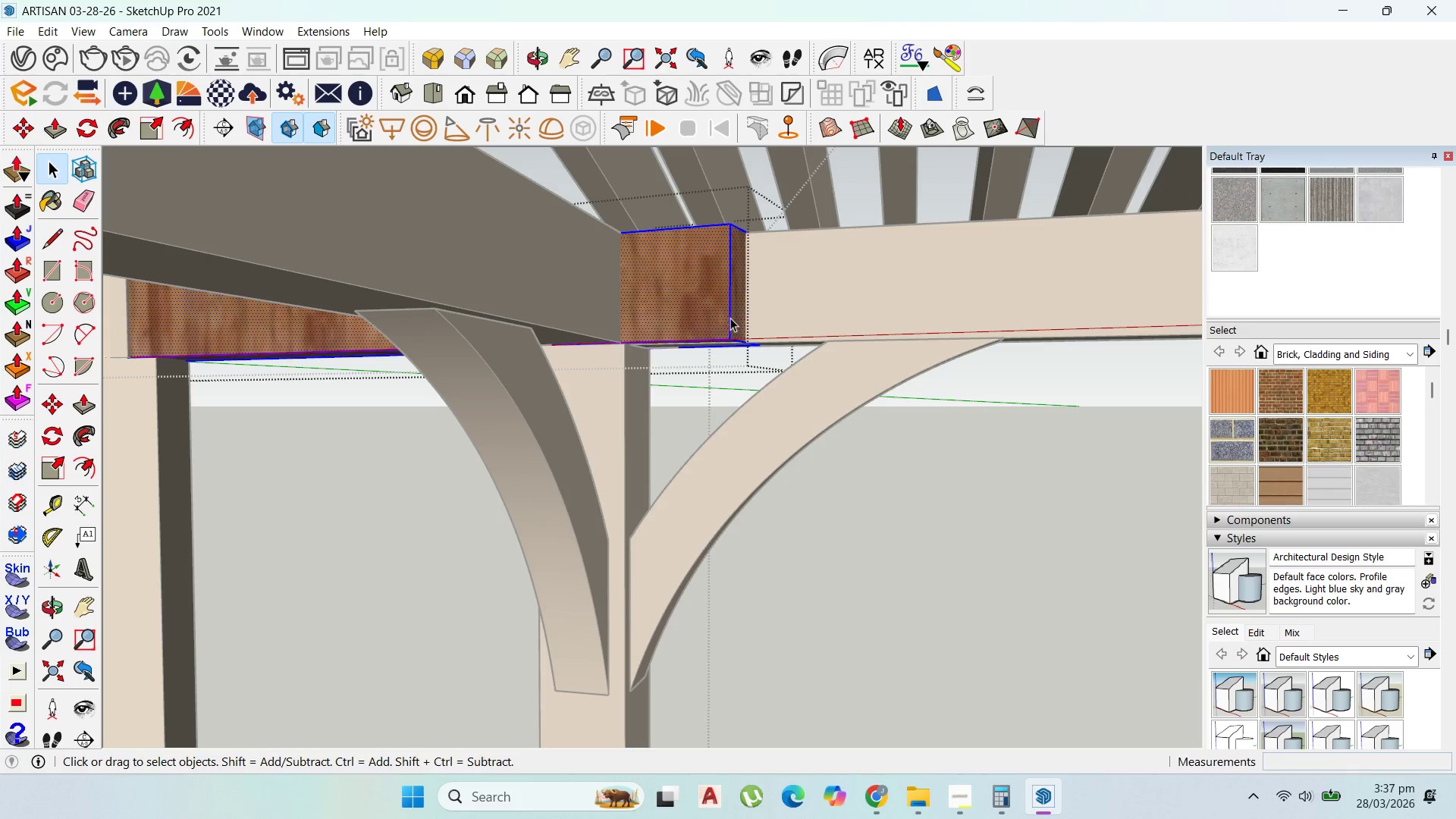 
key(P)
 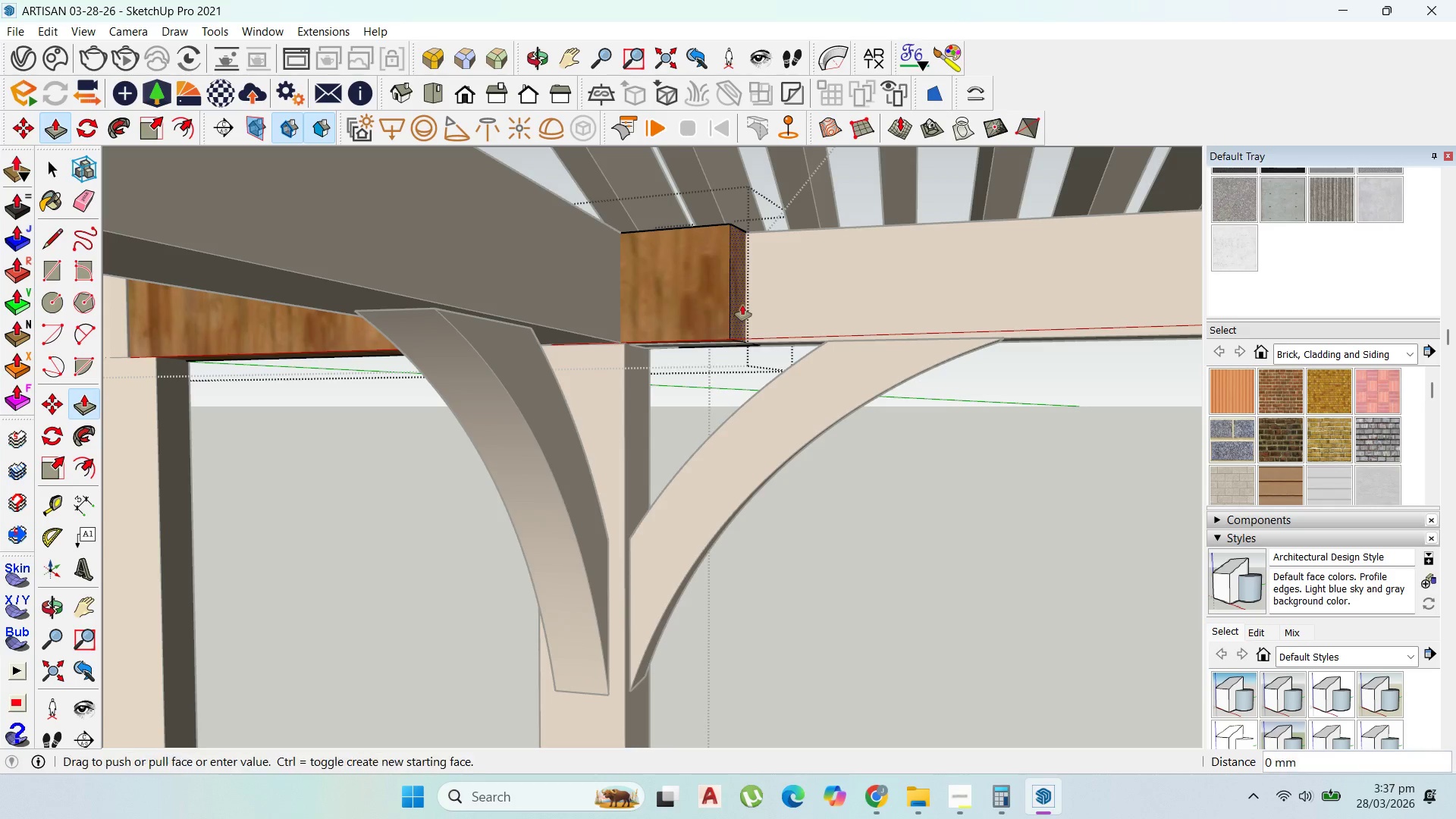 
left_click_drag(start_coordinate=[742, 305], to_coordinate=[620, 346])
 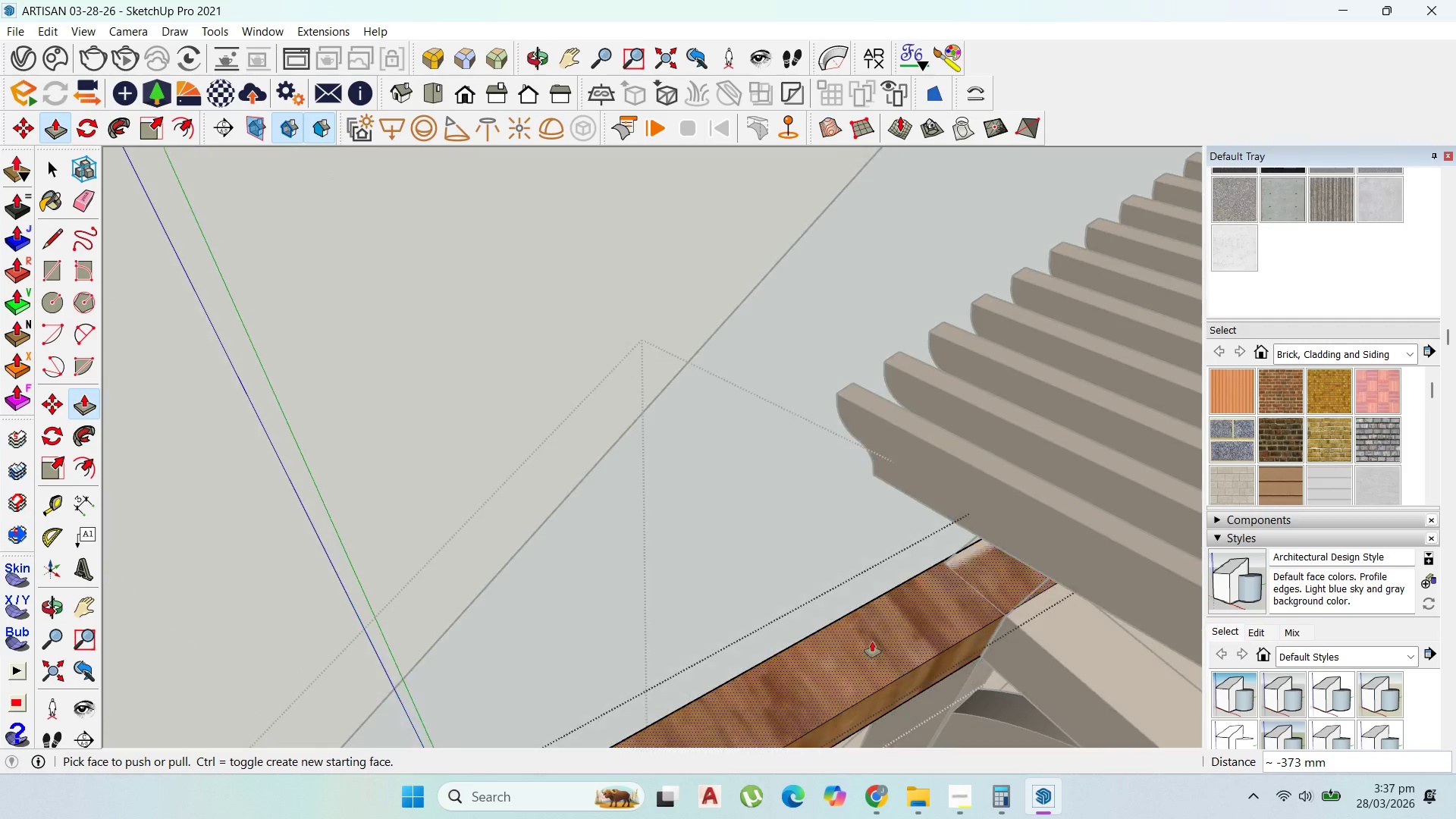 
scroll: coordinate [792, 483], scroll_direction: down, amount: 12.0
 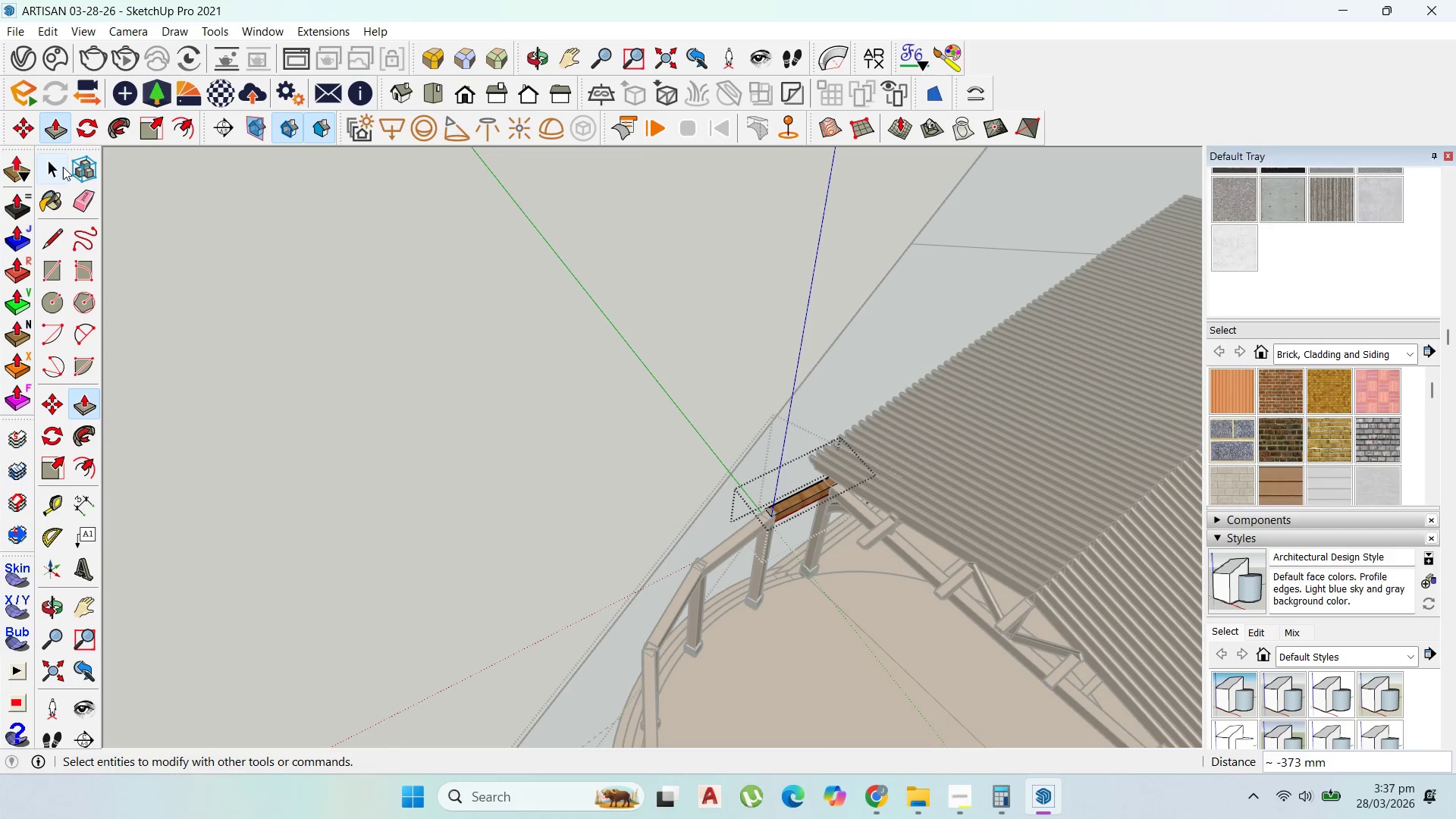 
left_click_drag(start_coordinate=[61, 167], to_coordinate=[56, 167])
 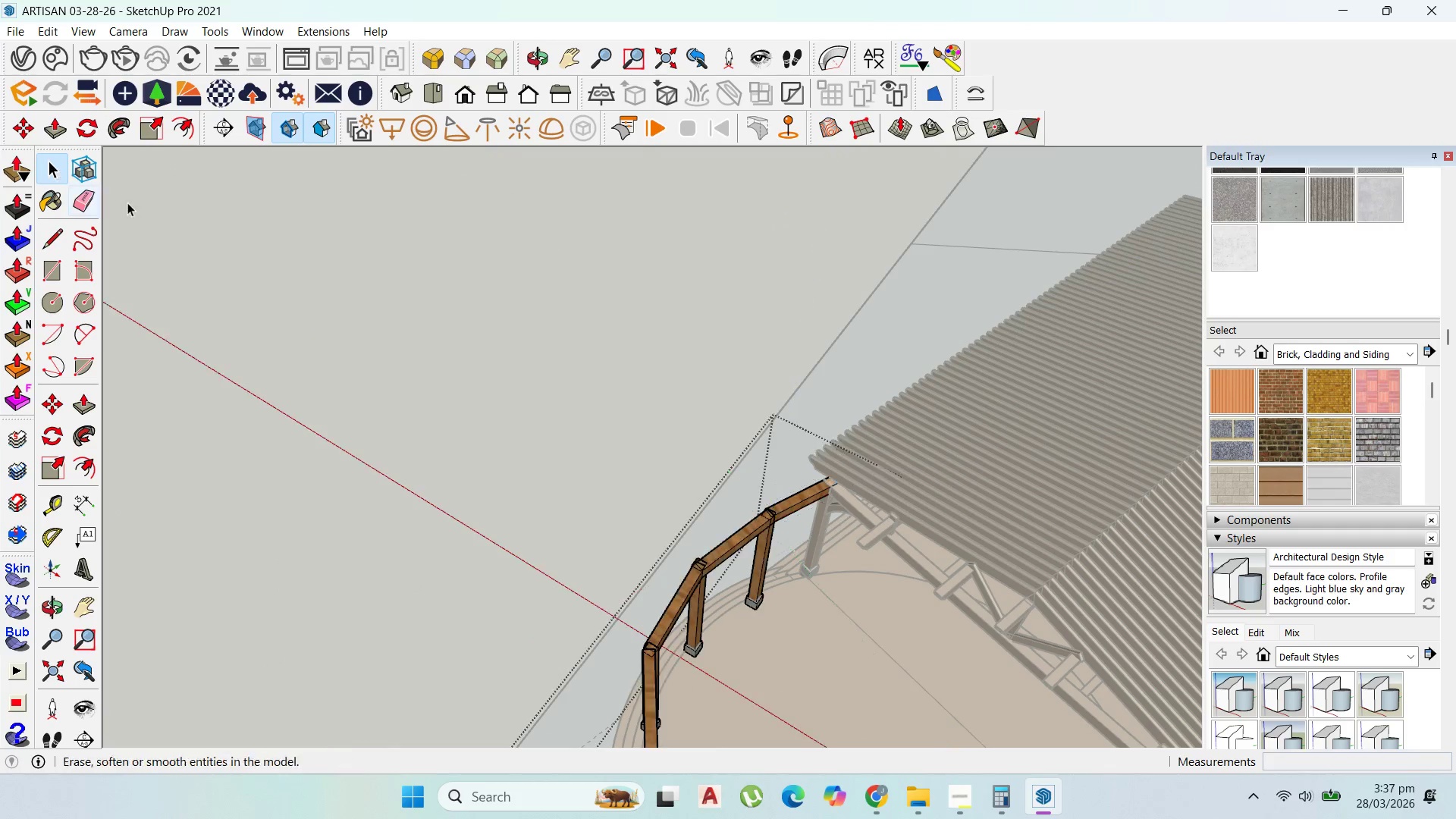 
key(Escape)
 